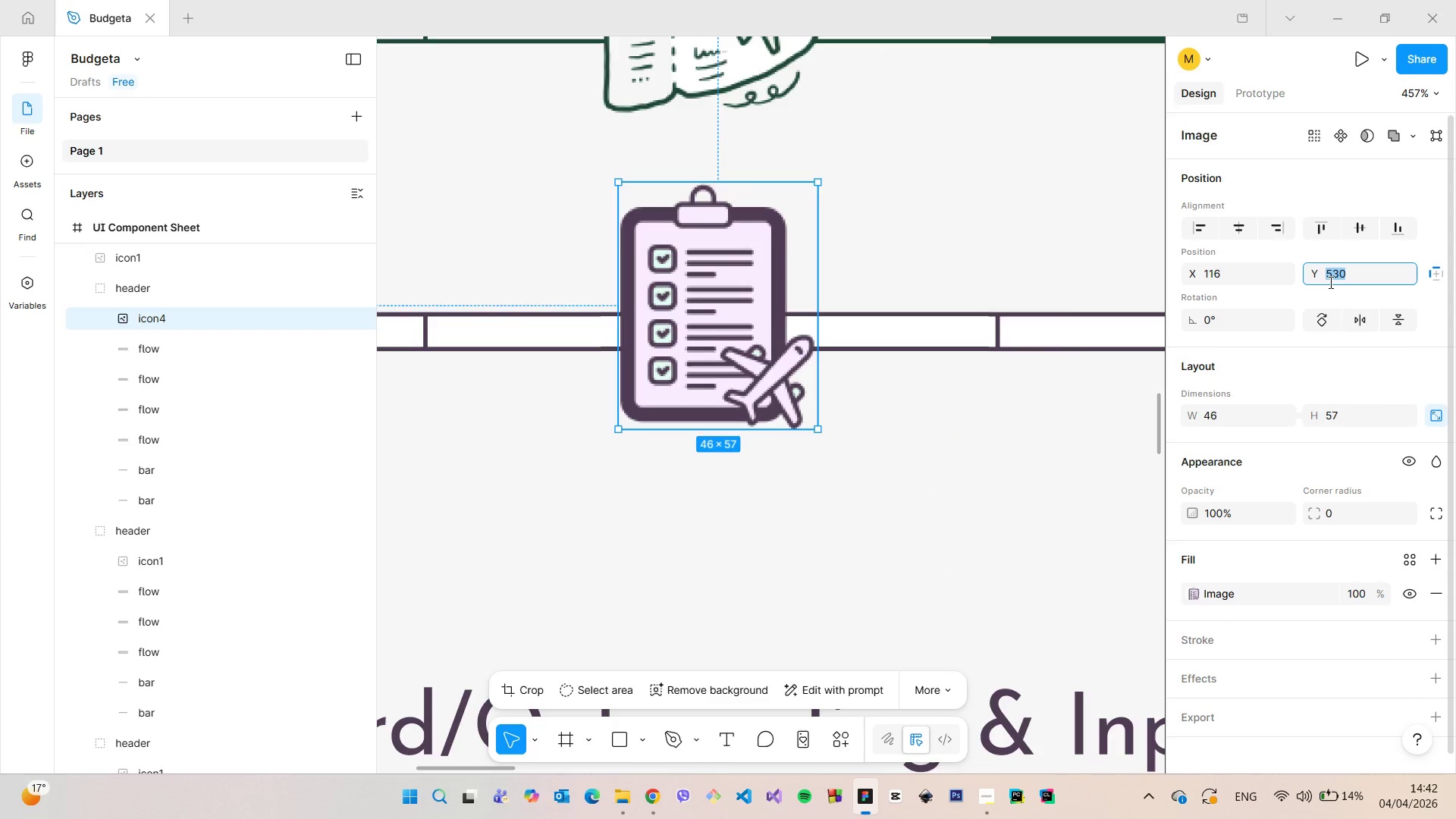 
key(ArrowDown)
 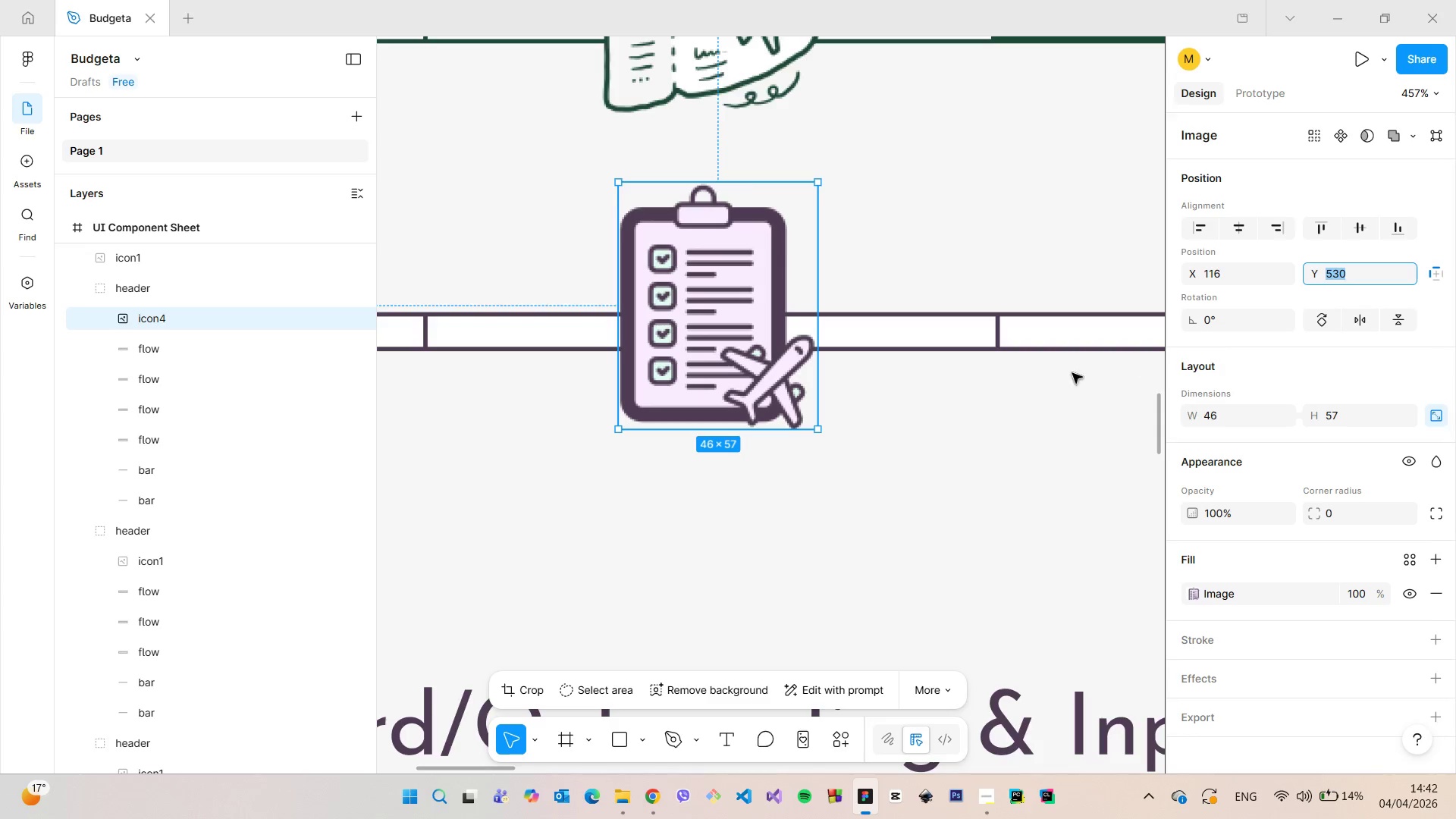 
left_click([884, 438])
 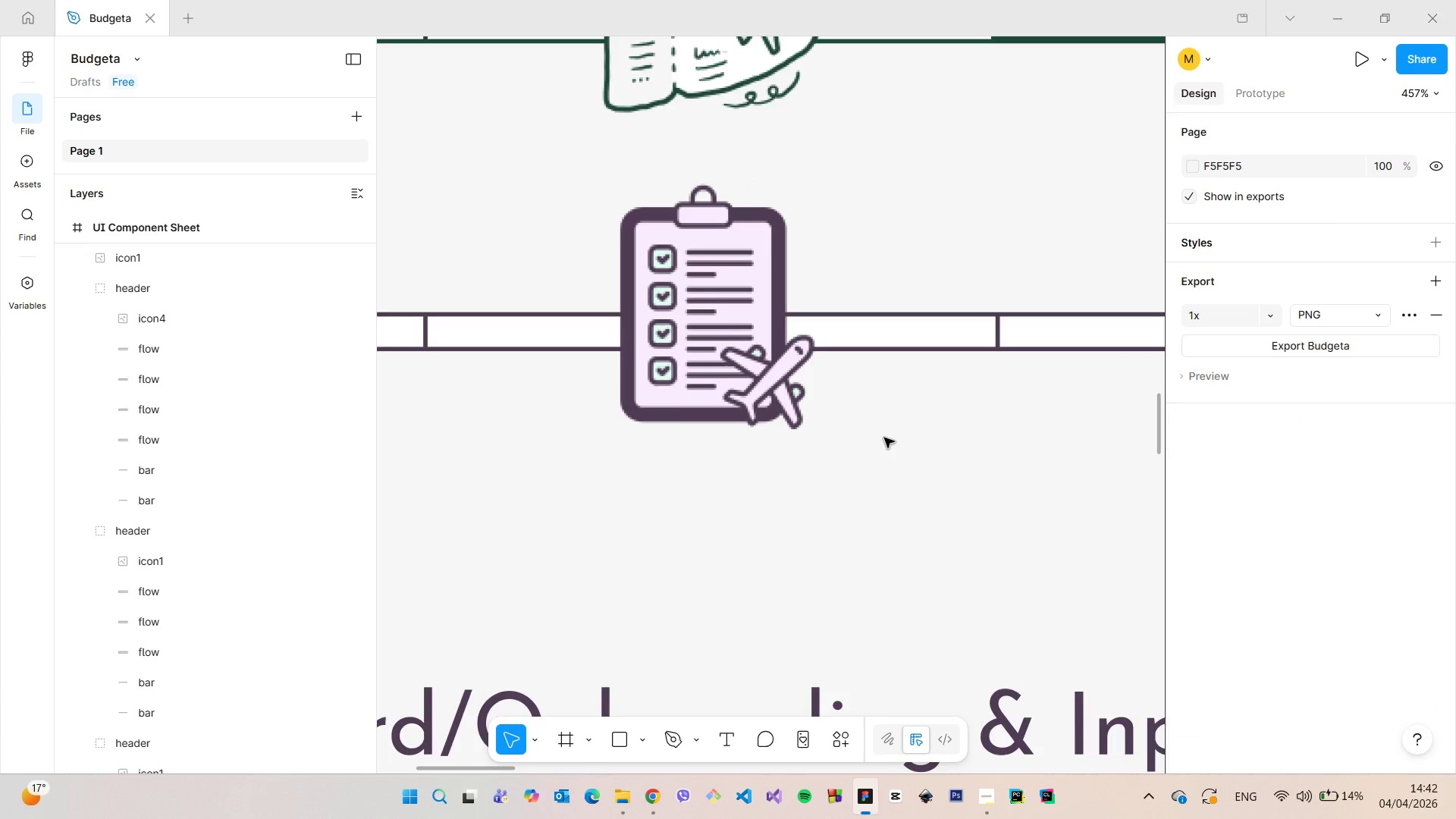 
scroll: coordinate [879, 473], scroll_direction: down, amount: 11.0
 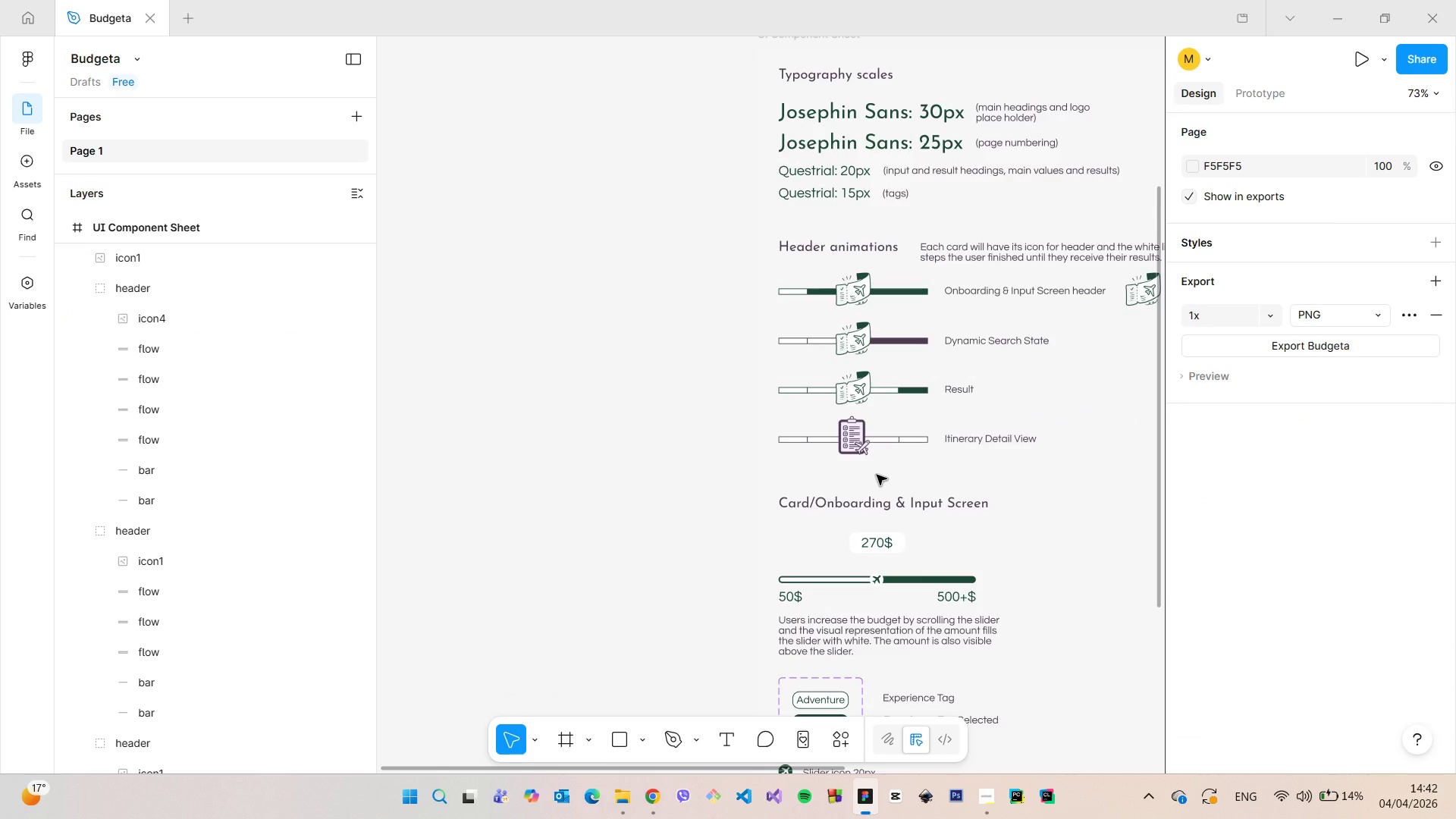 
scroll: coordinate [877, 475], scroll_direction: up, amount: 7.0
 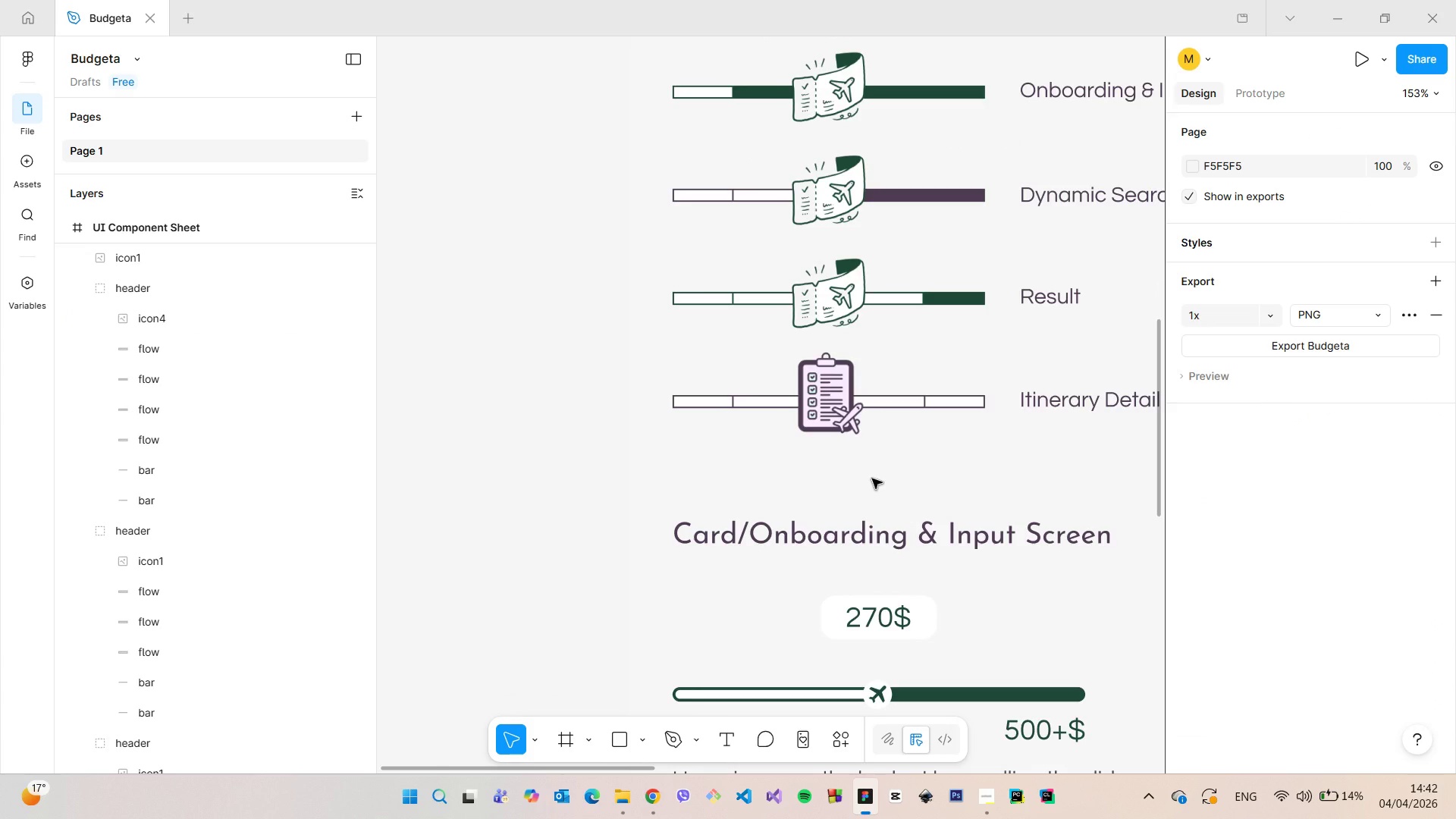 
scroll: coordinate [872, 487], scroll_direction: down, amount: 8.0
 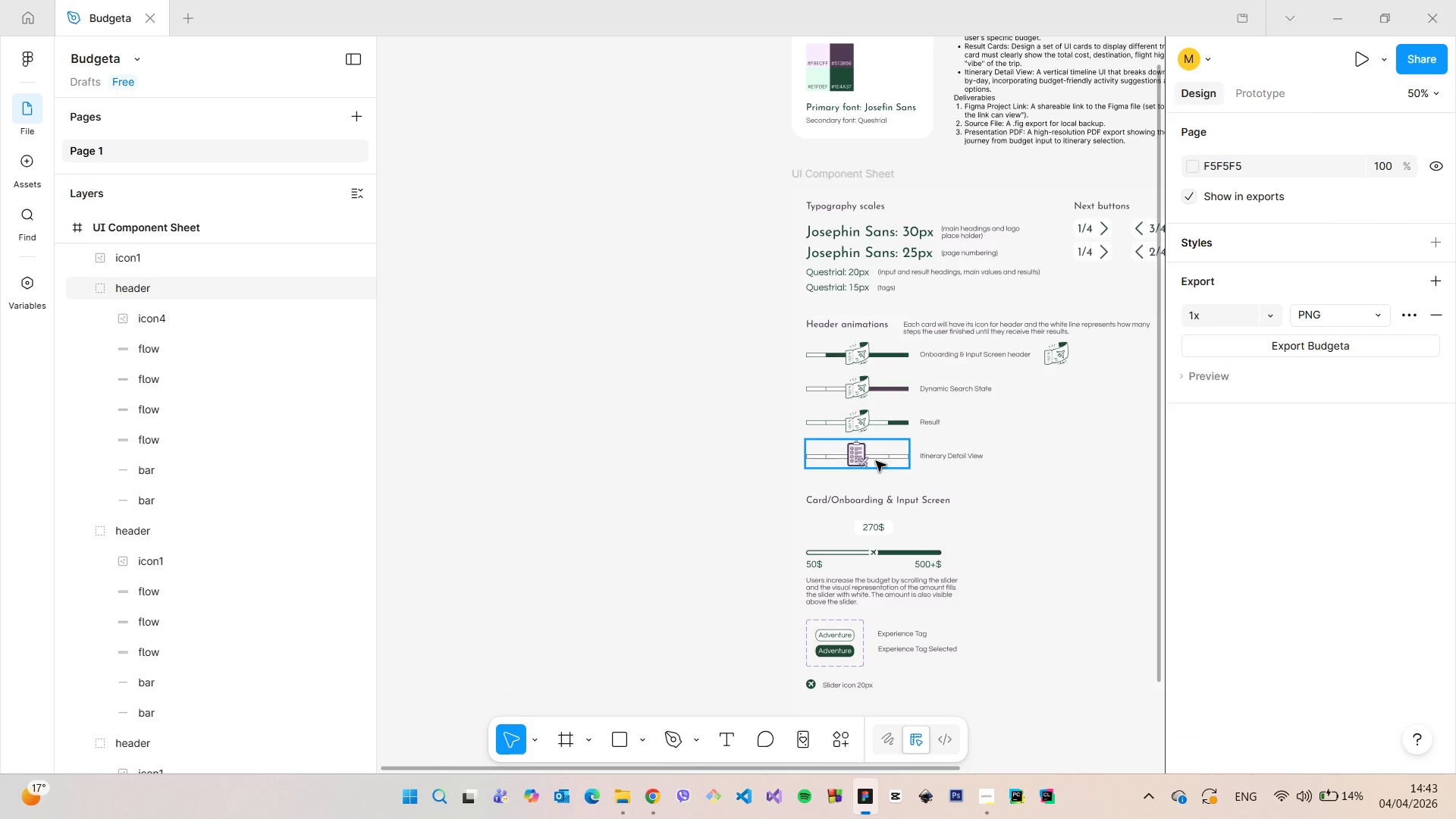 
scroll: coordinate [875, 469], scroll_direction: up, amount: 15.0
 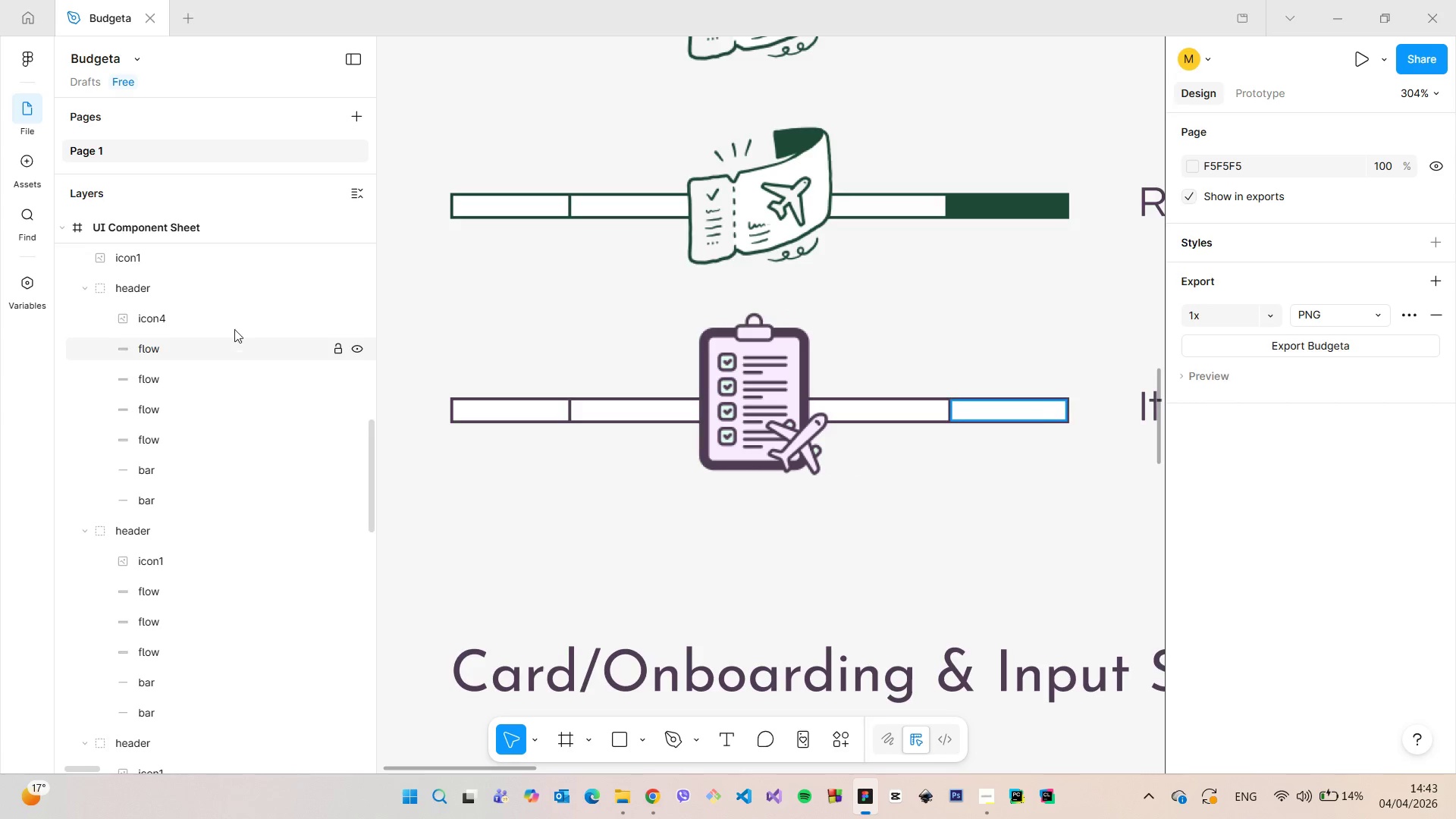 
left_click([232, 325])
 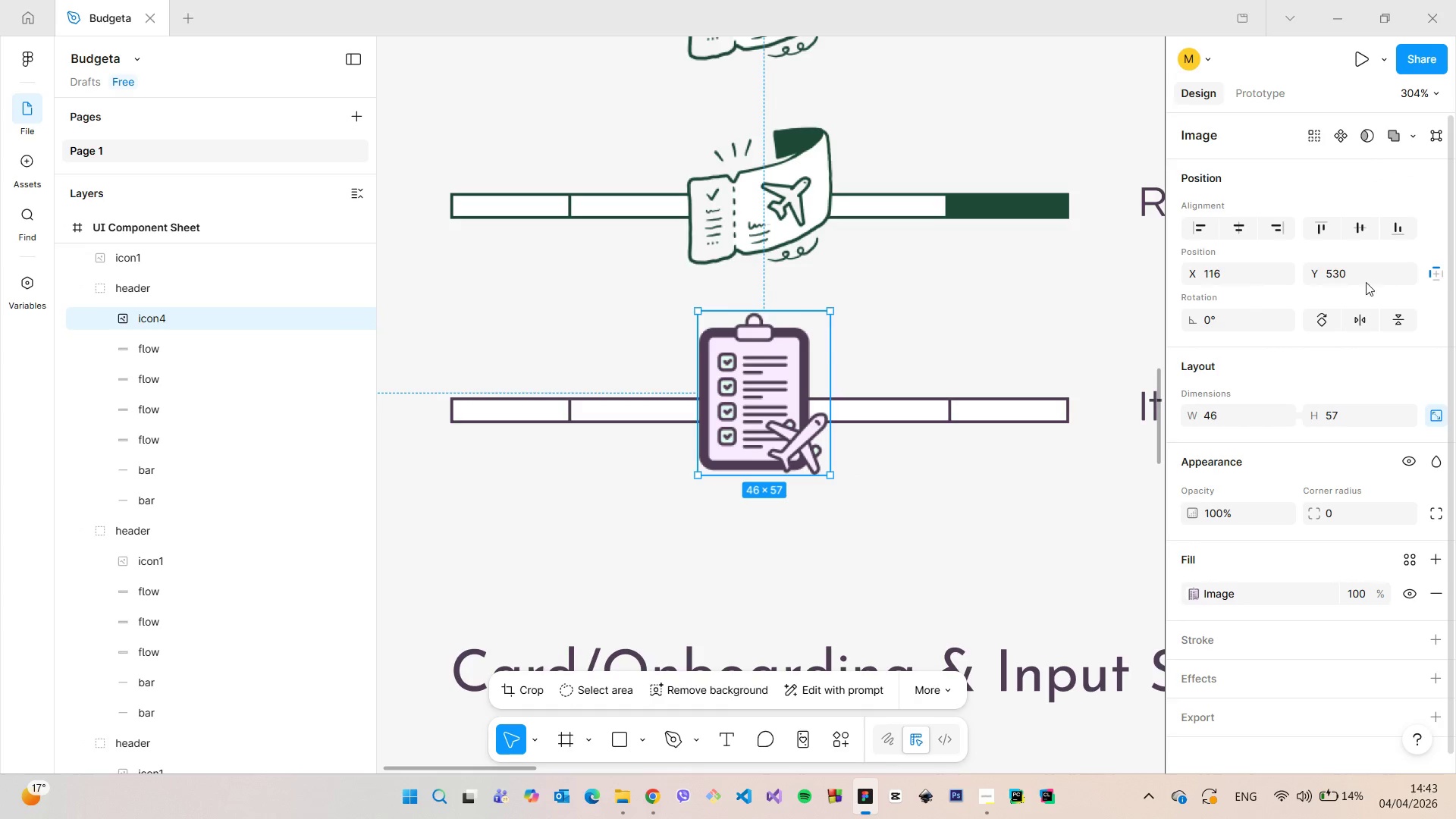 
left_click([1352, 268])
 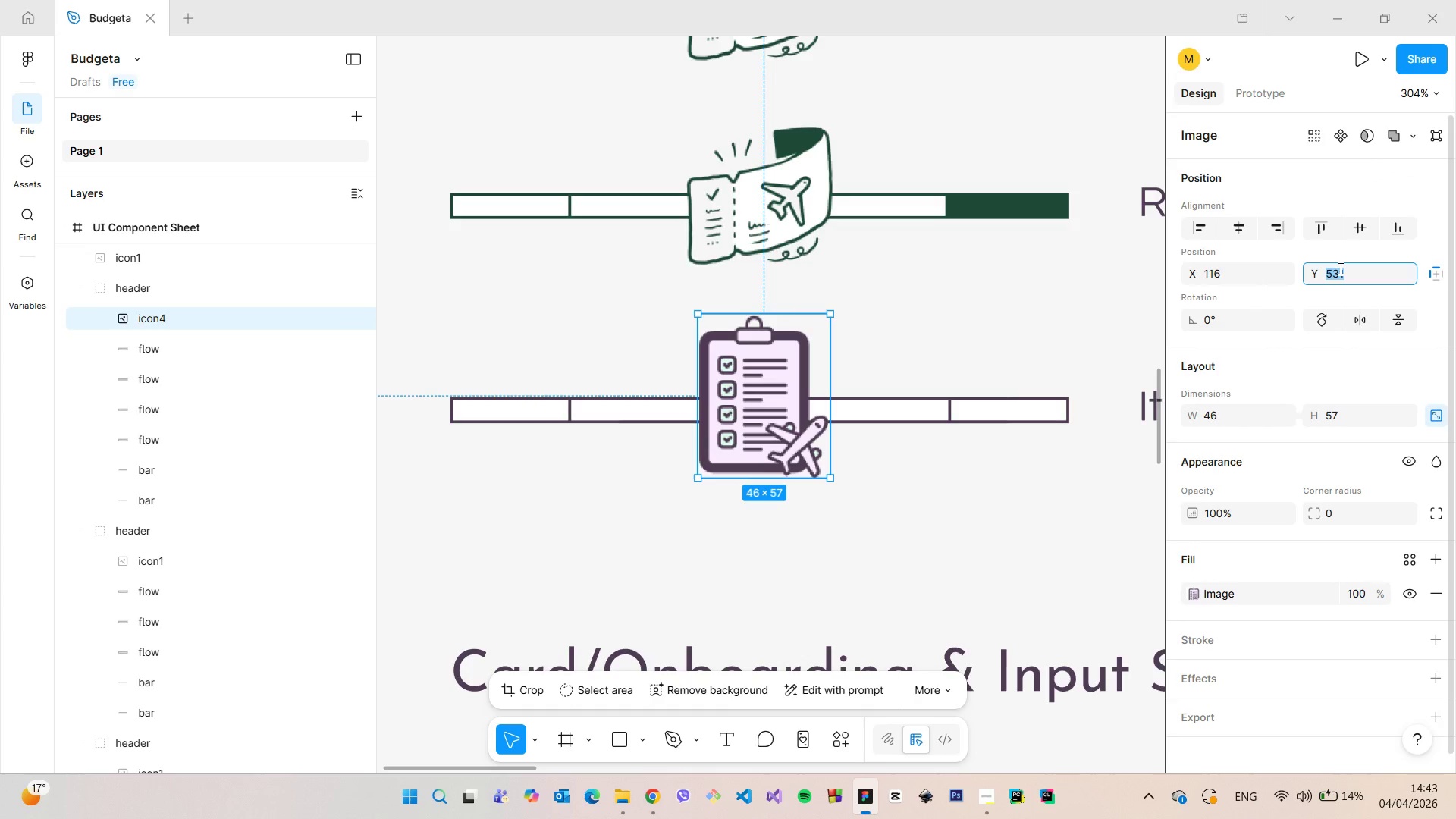 
key(ArrowUp)
 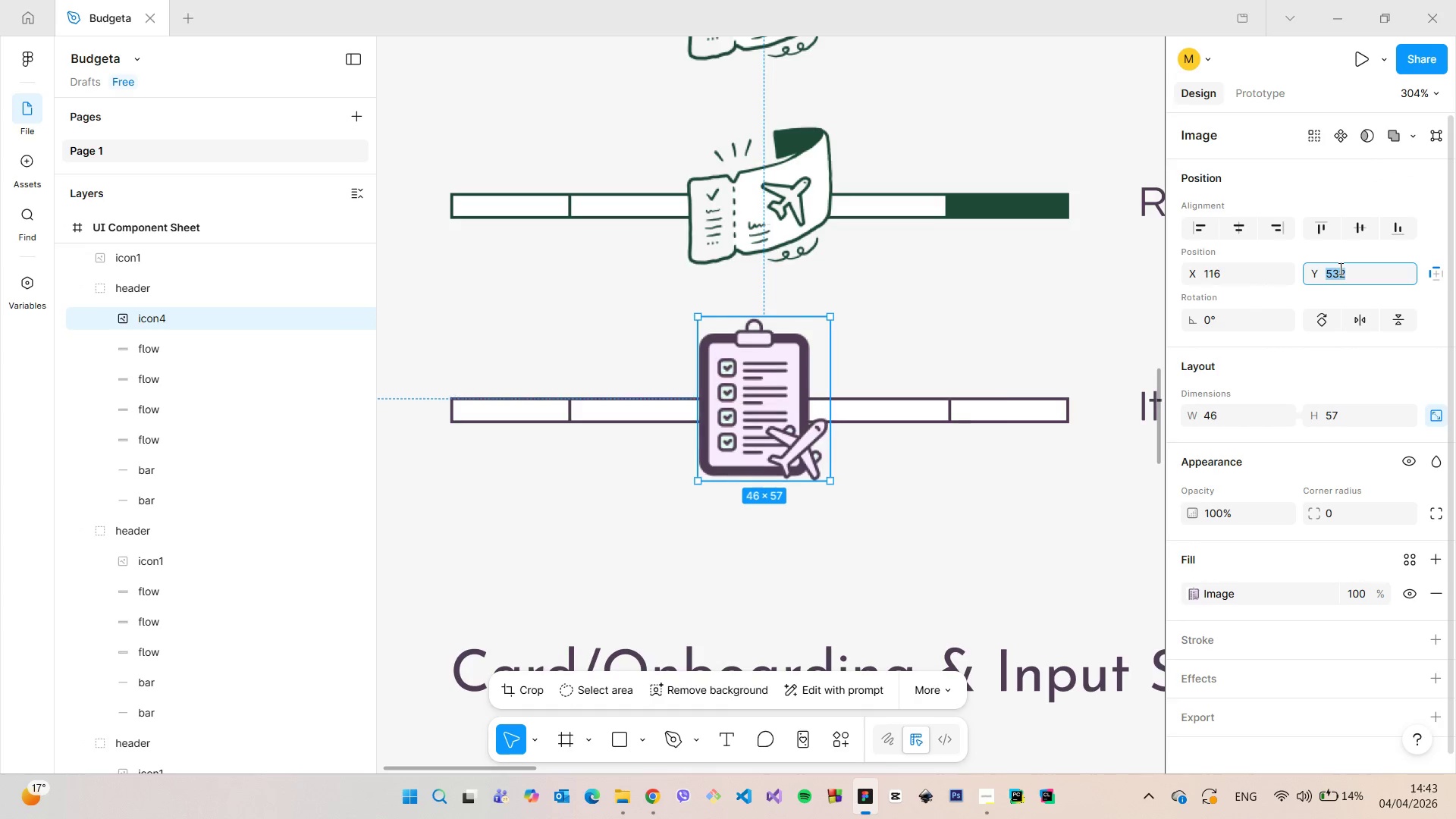 
key(ArrowUp)
 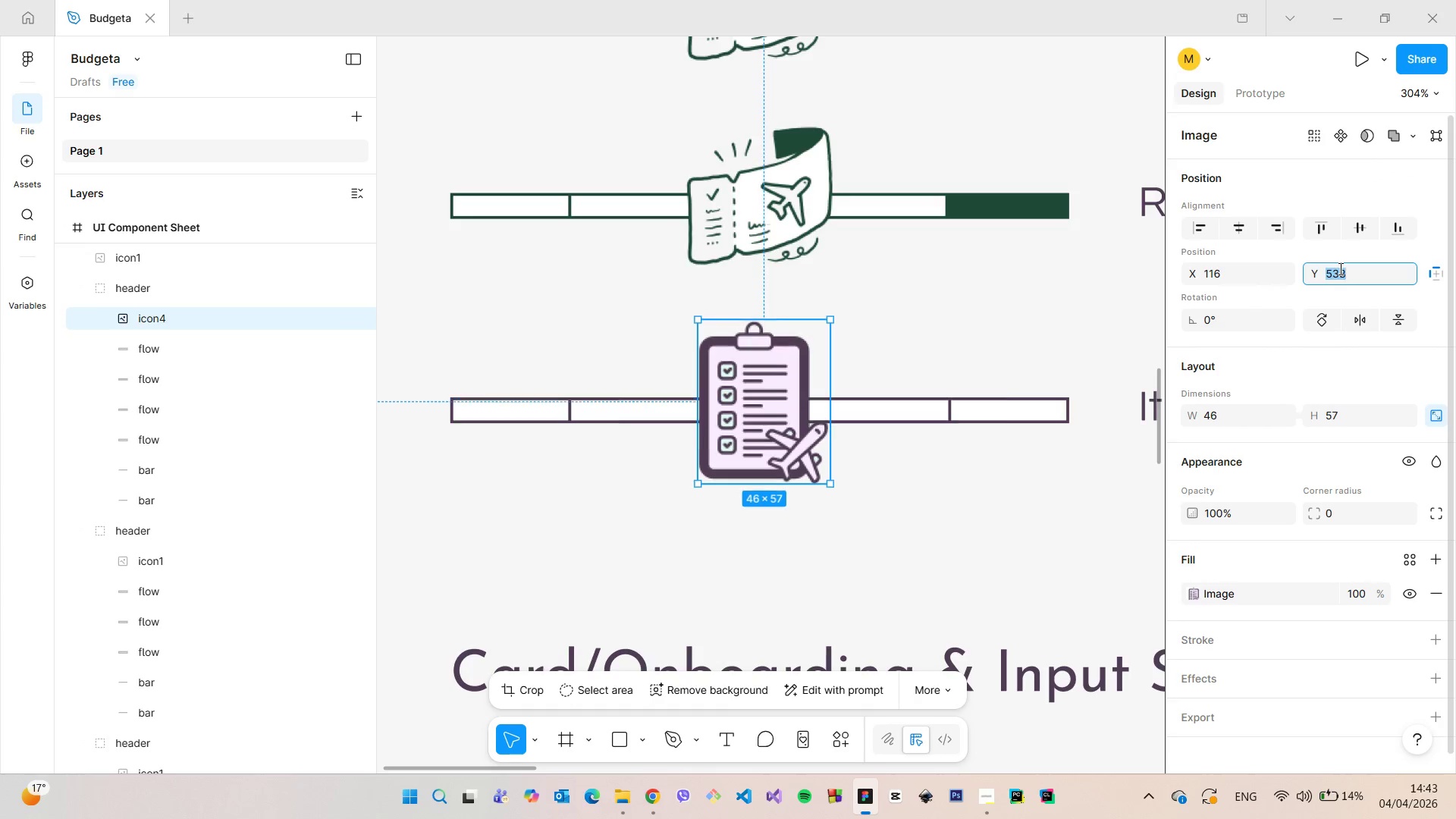 
key(ArrowUp)
 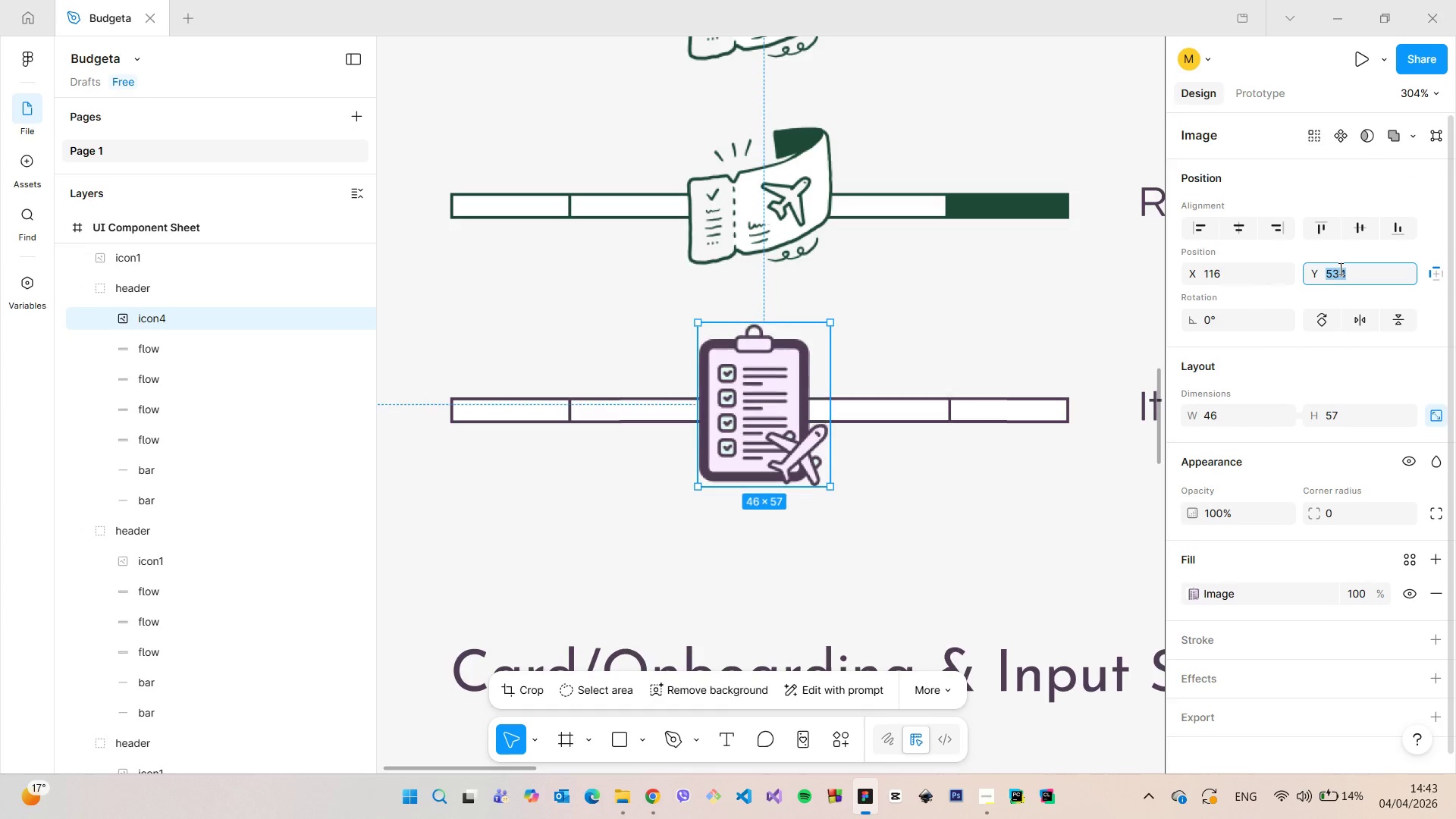 
key(ArrowUp)
 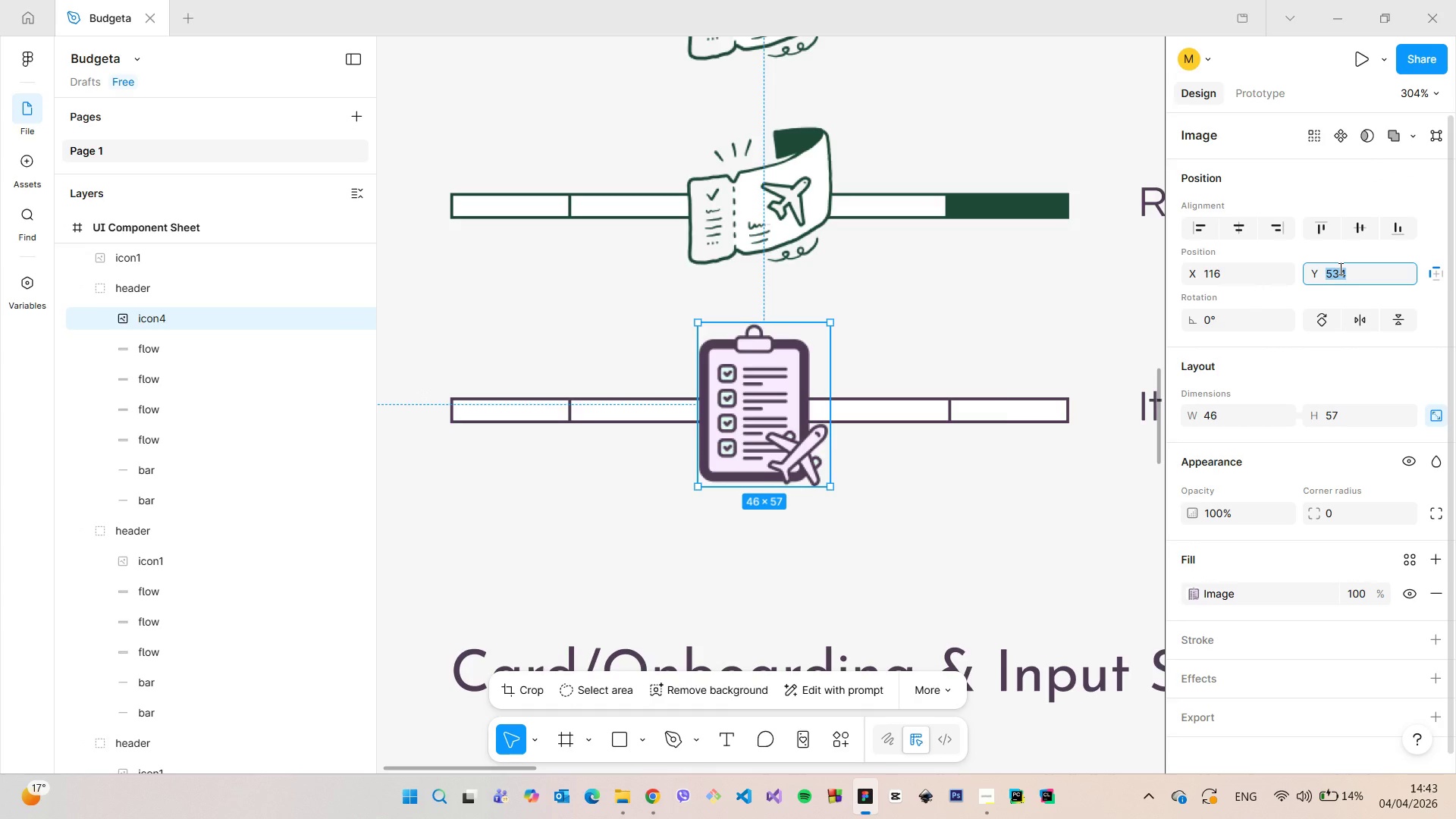 
key(ArrowDown)
 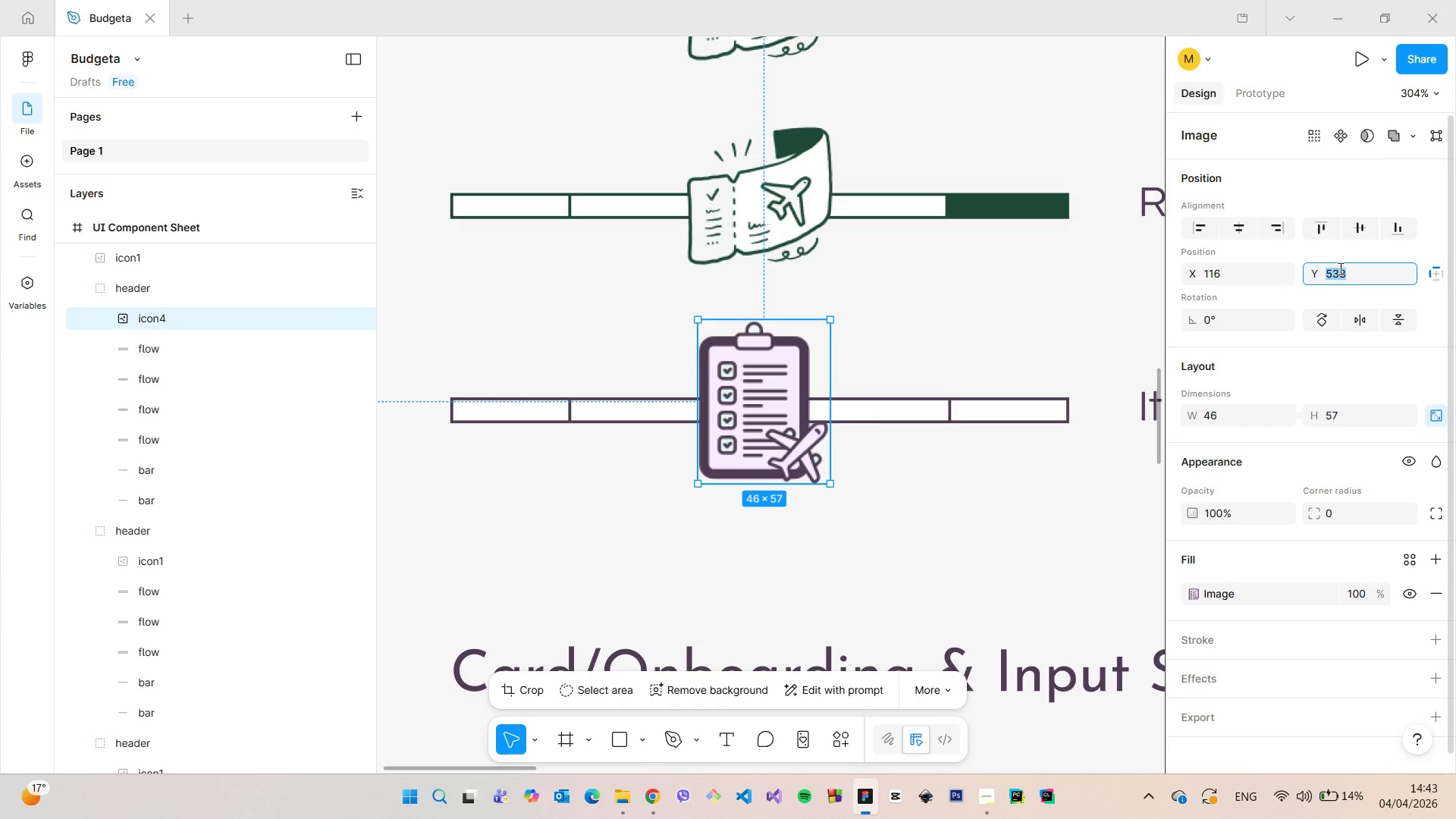 
key(ArrowDown)
 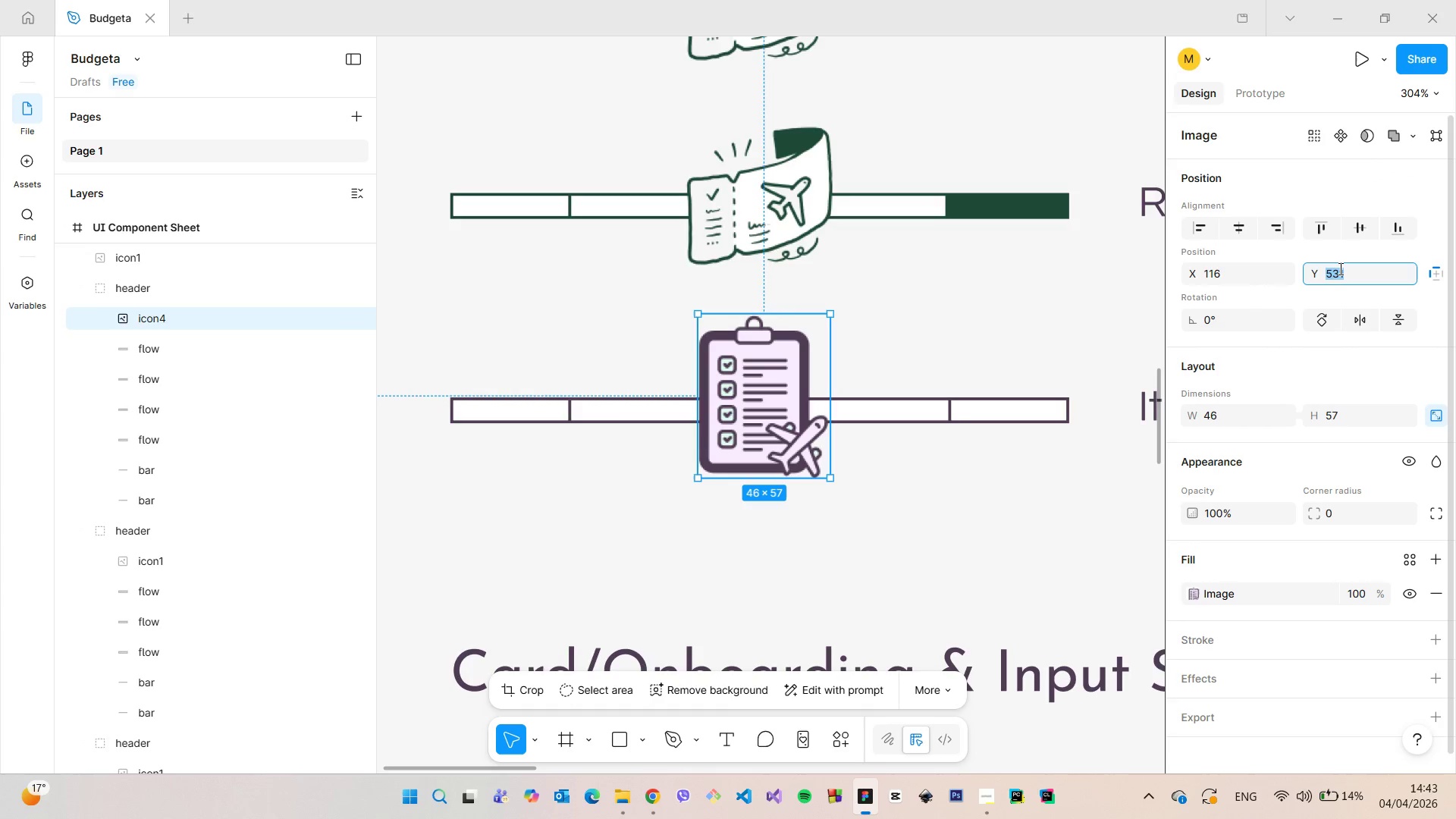 
key(ArrowDown)
 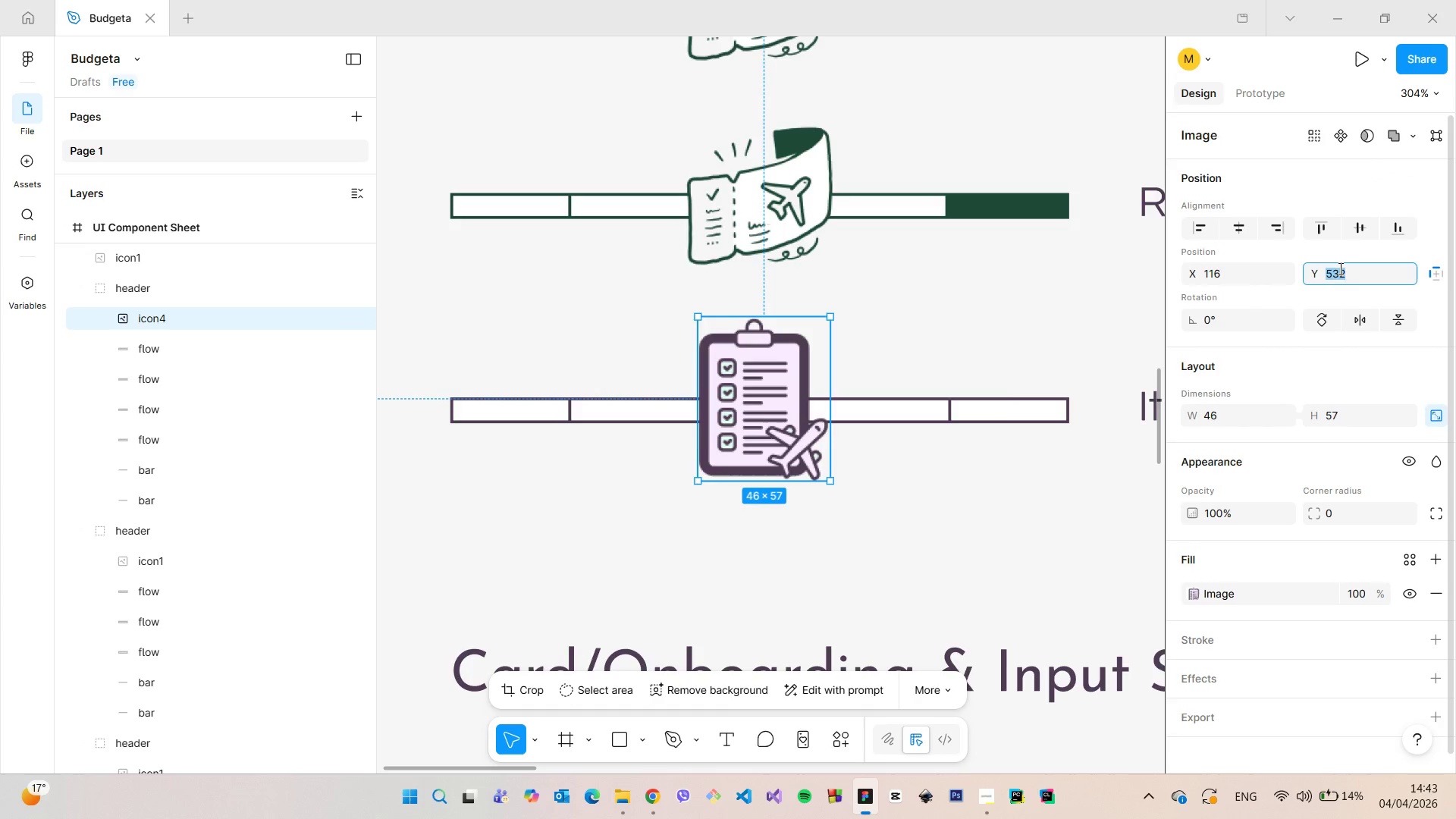 
key(ArrowUp)
 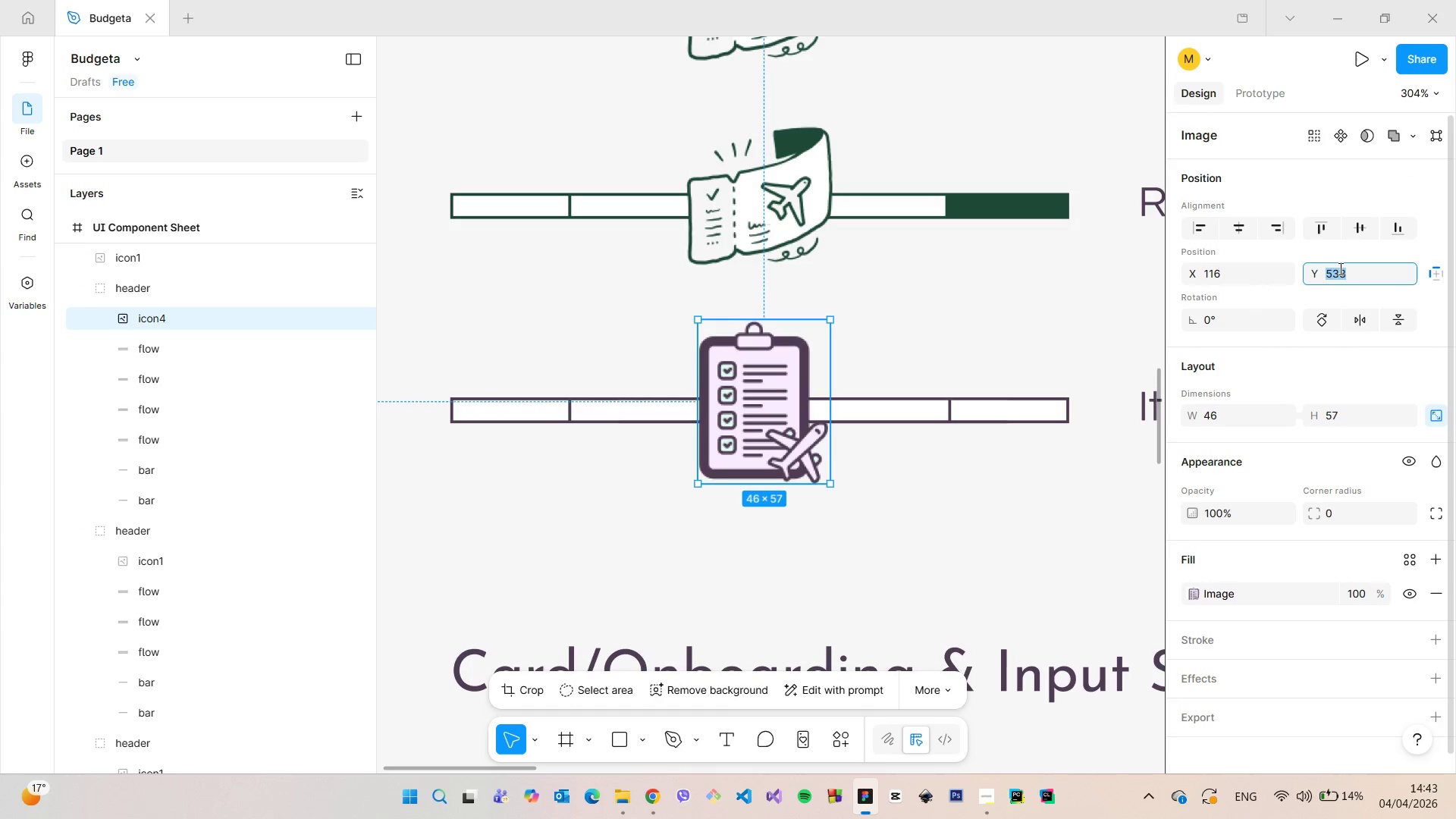 
key(ArrowUp)
 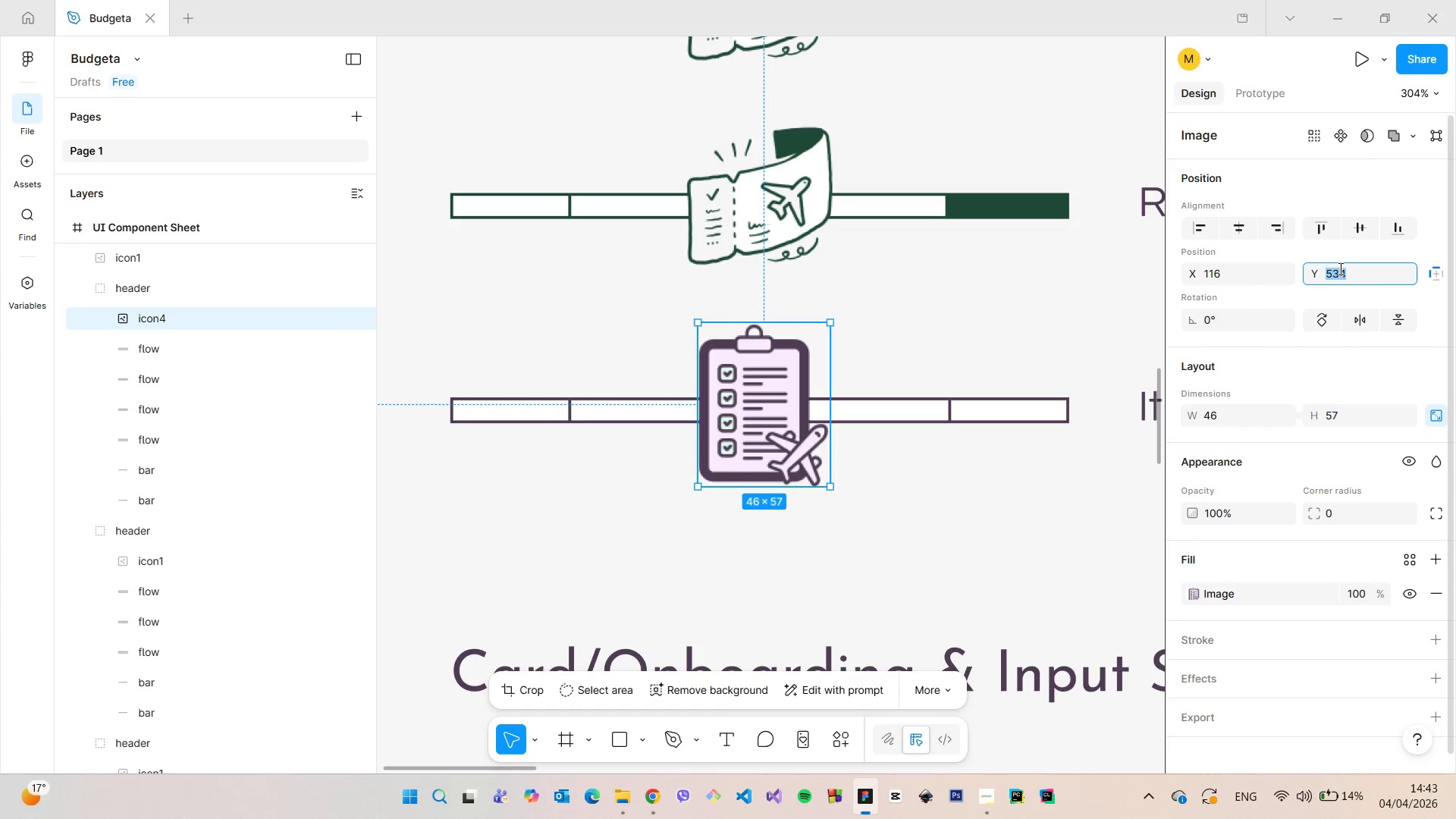 
key(ArrowUp)
 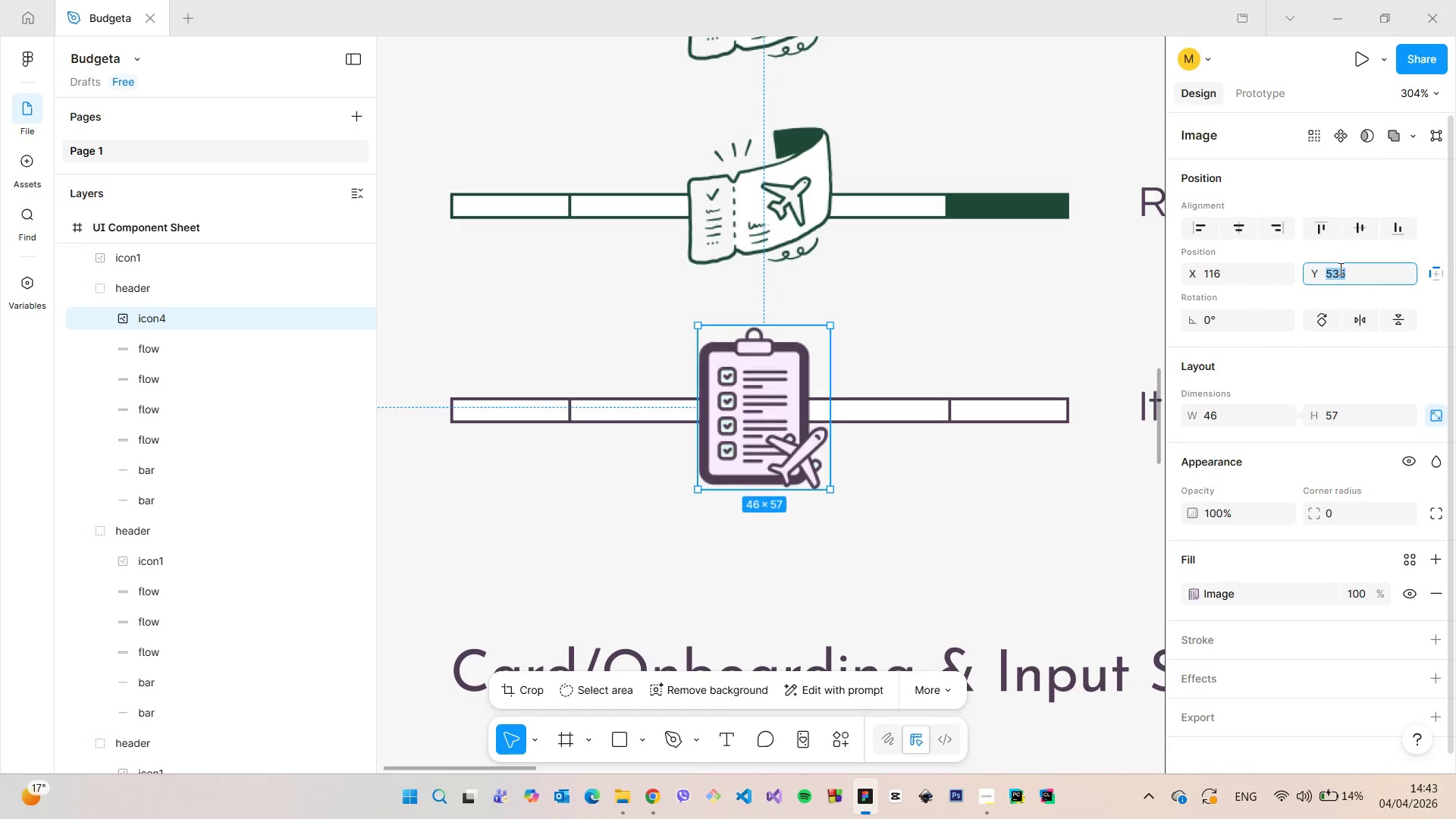 
key(ArrowUp)
 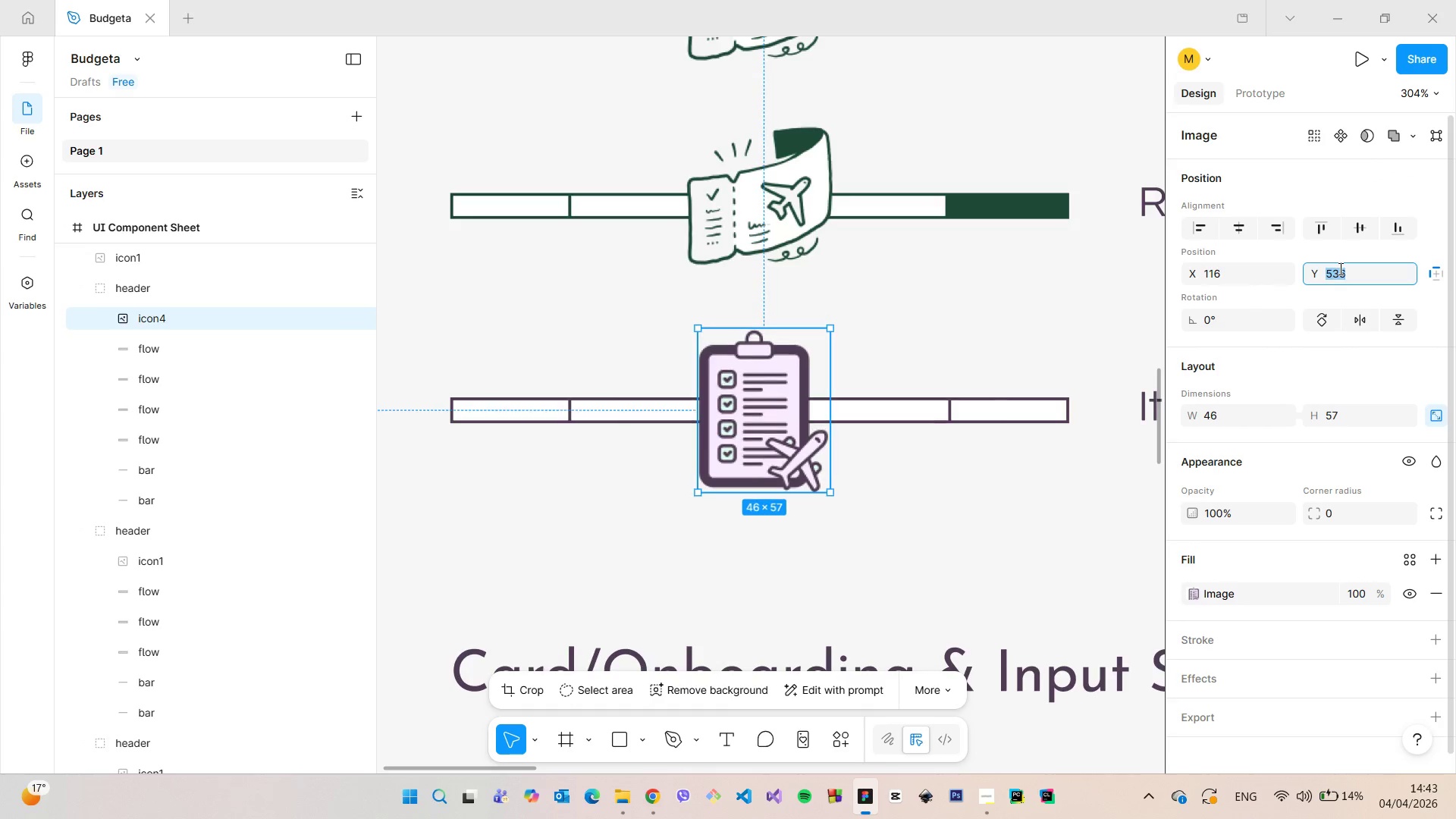 
key(ArrowUp)
 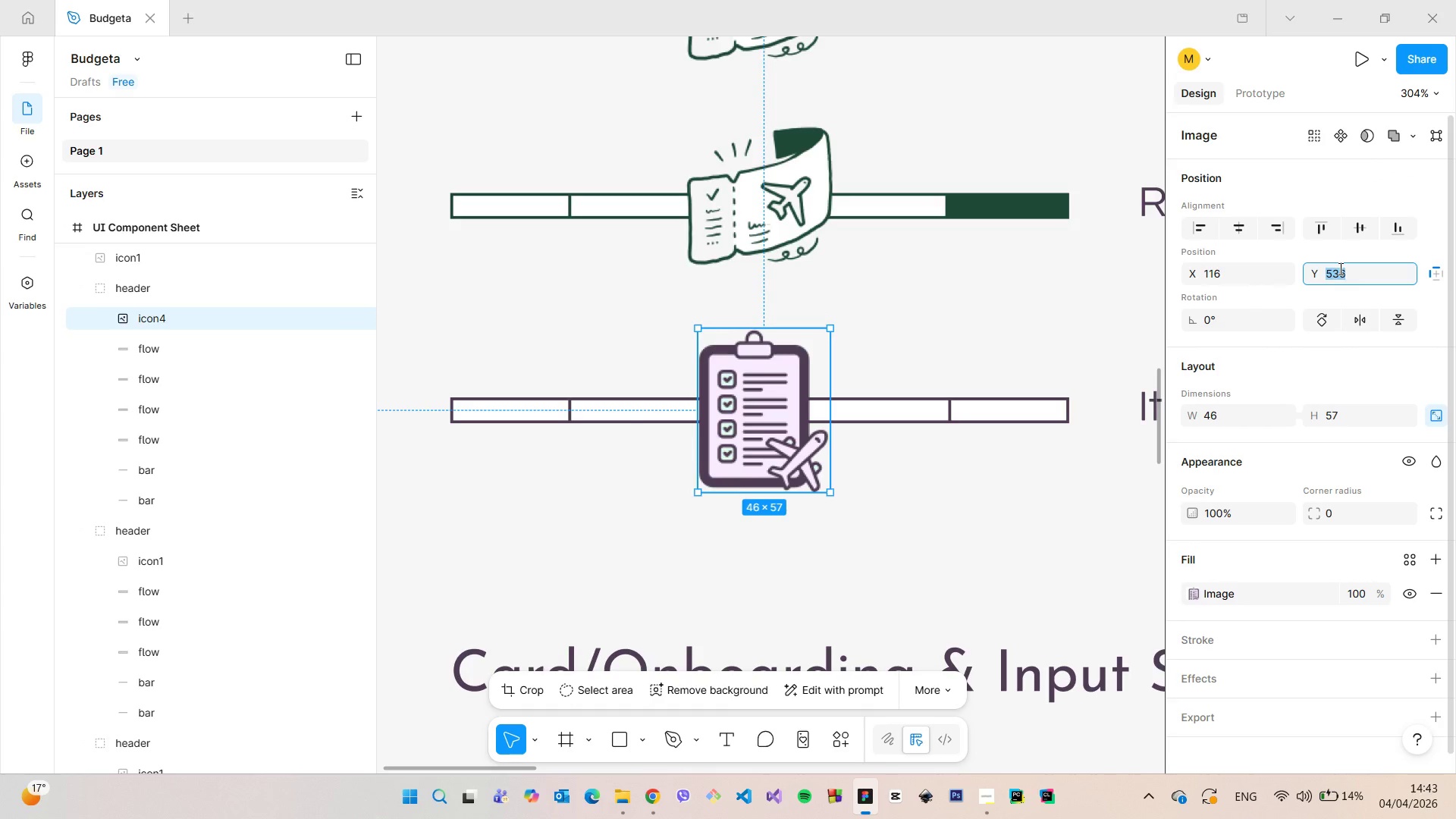 
key(ArrowDown)
 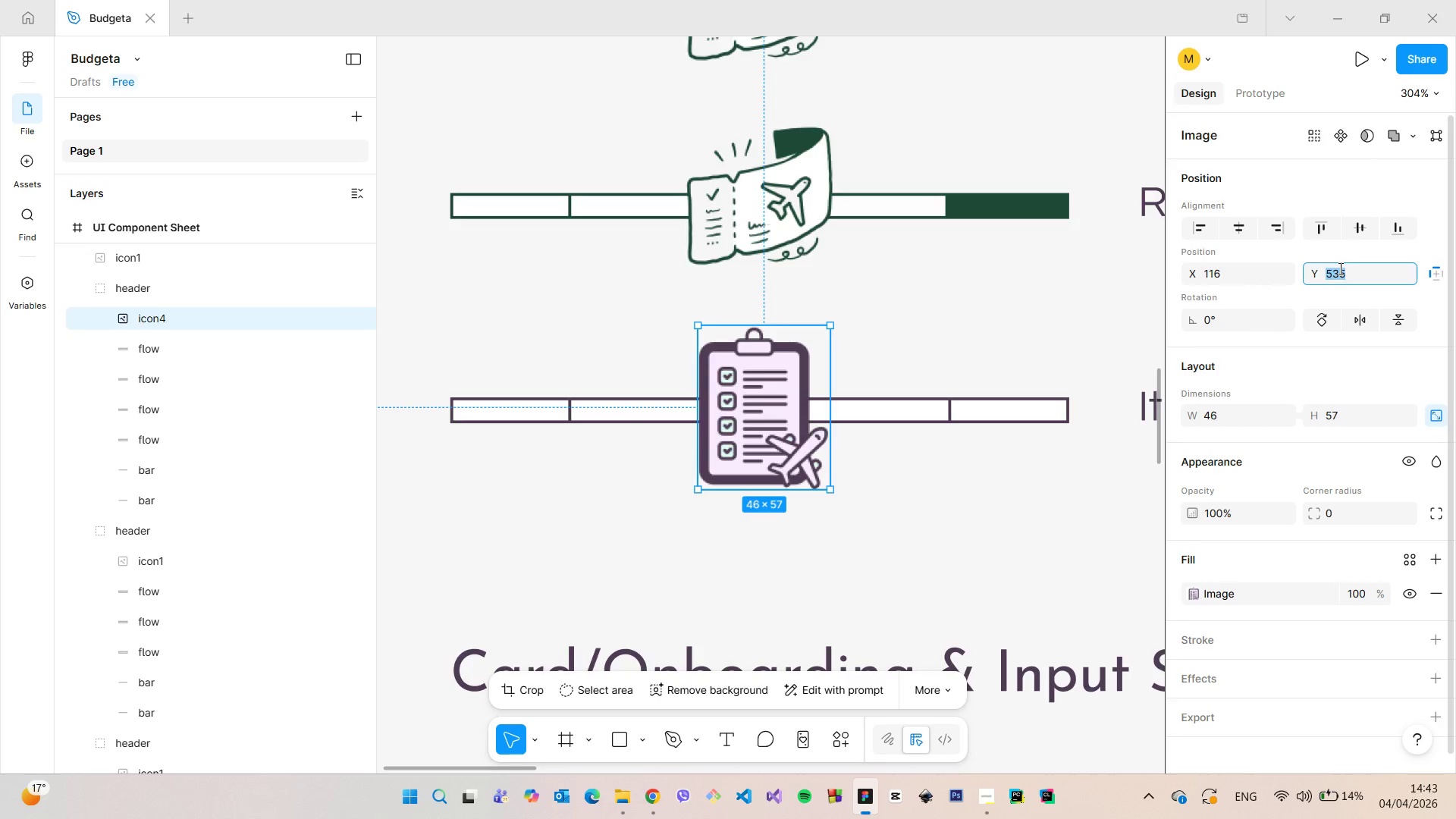 
right_click([1339, 268])
 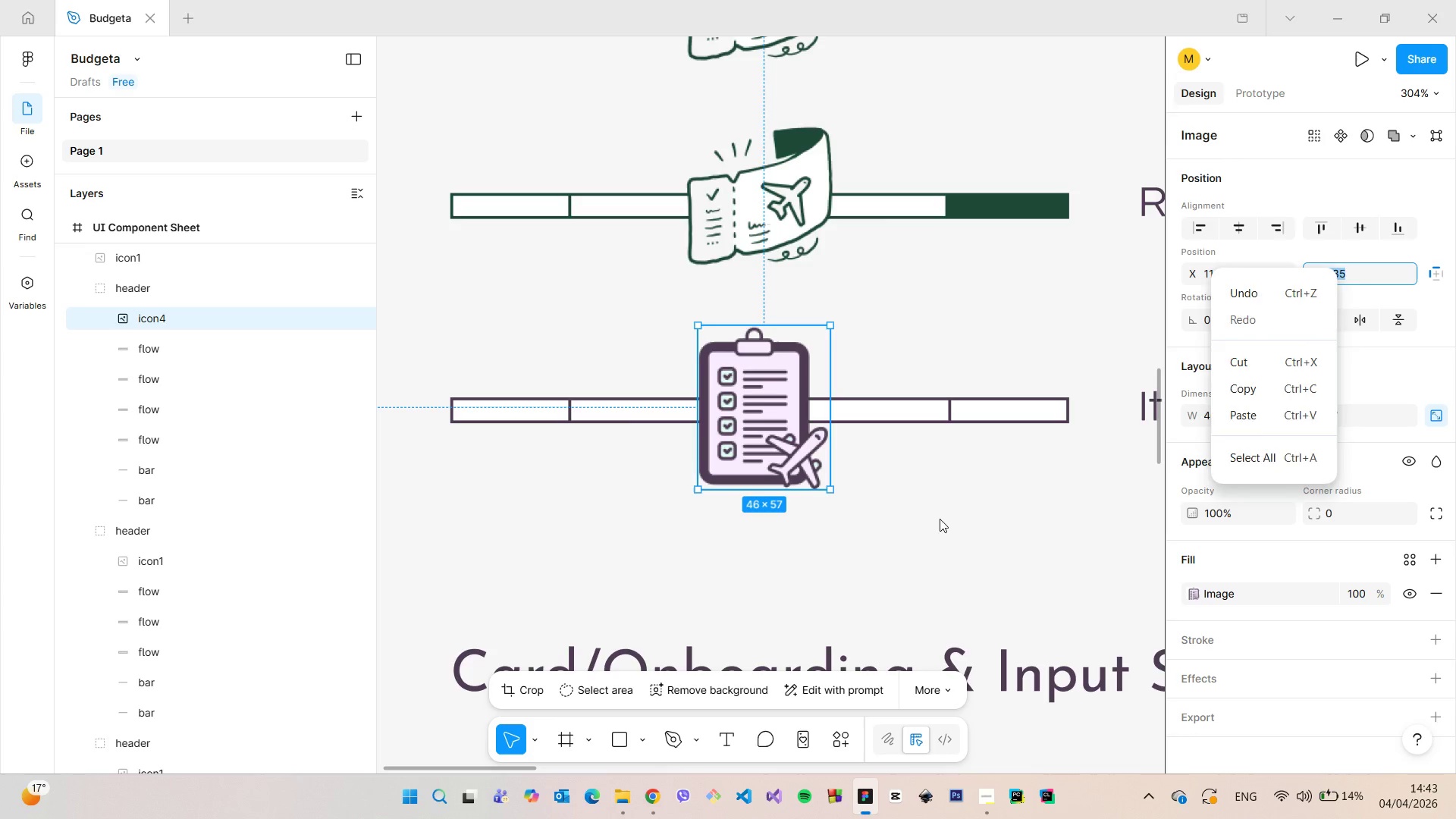 
left_click([940, 519])
 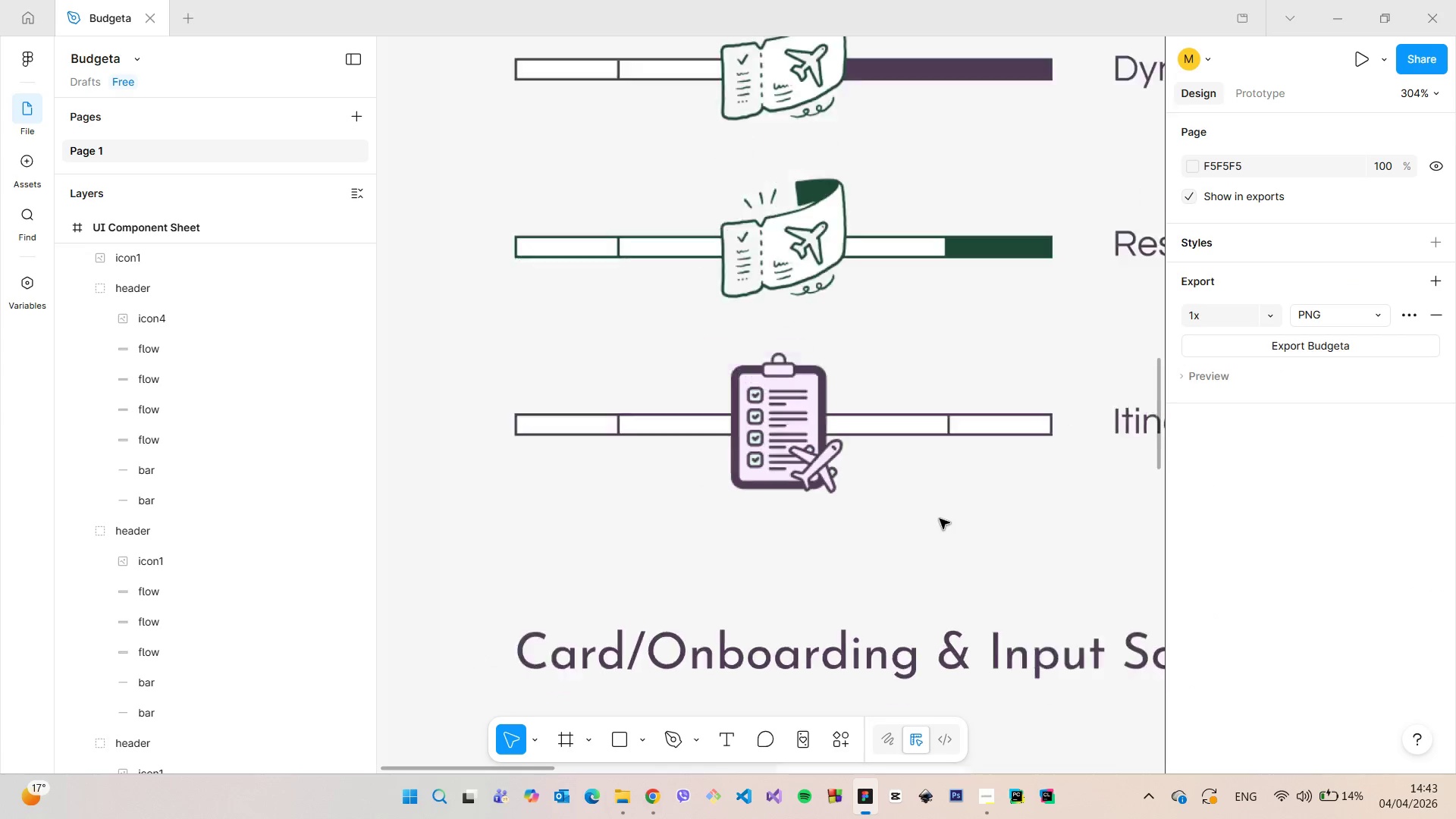 
scroll: coordinate [938, 519], scroll_direction: down, amount: 6.0
 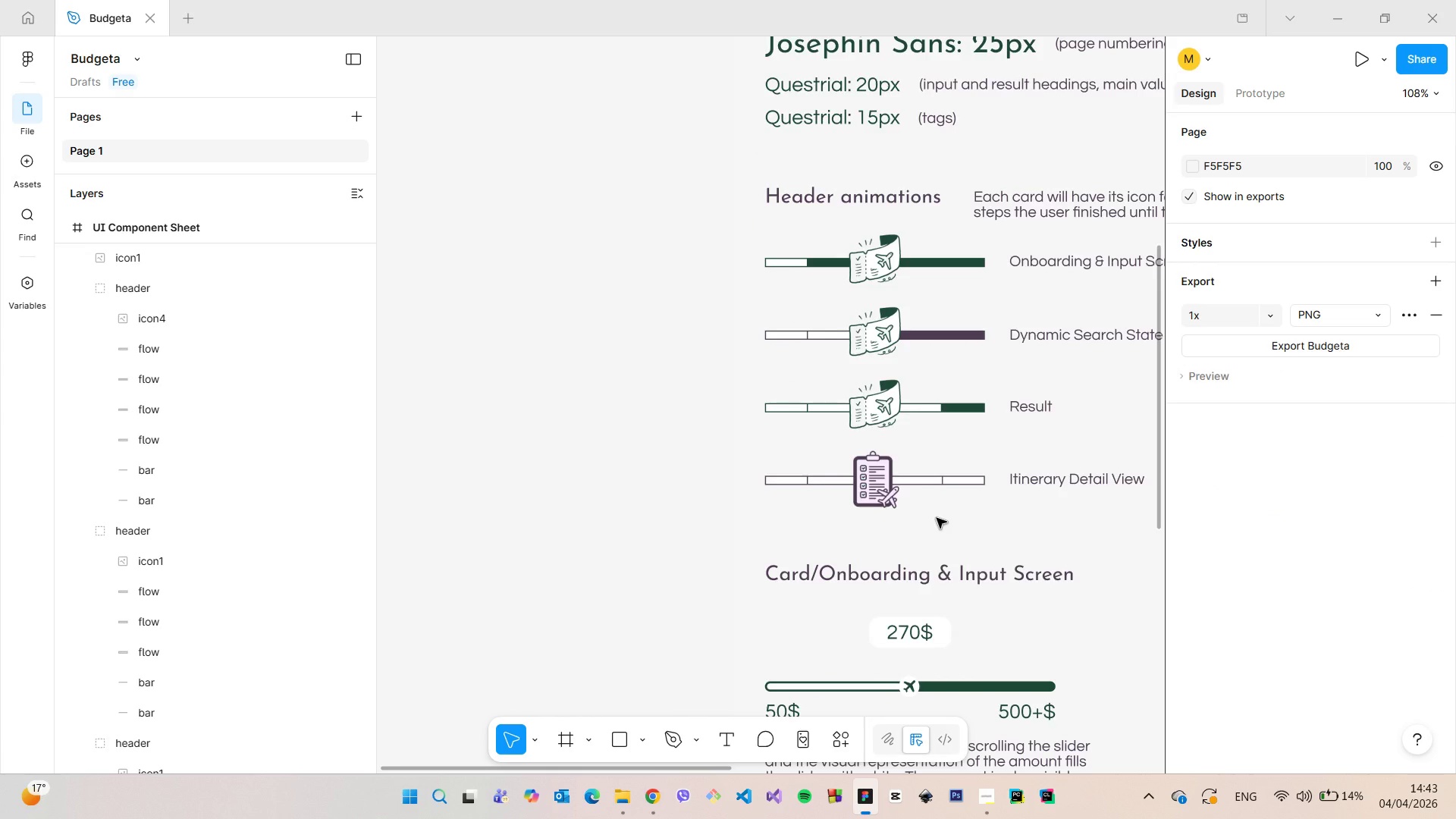 
scroll: coordinate [937, 518], scroll_direction: up, amount: 5.0
 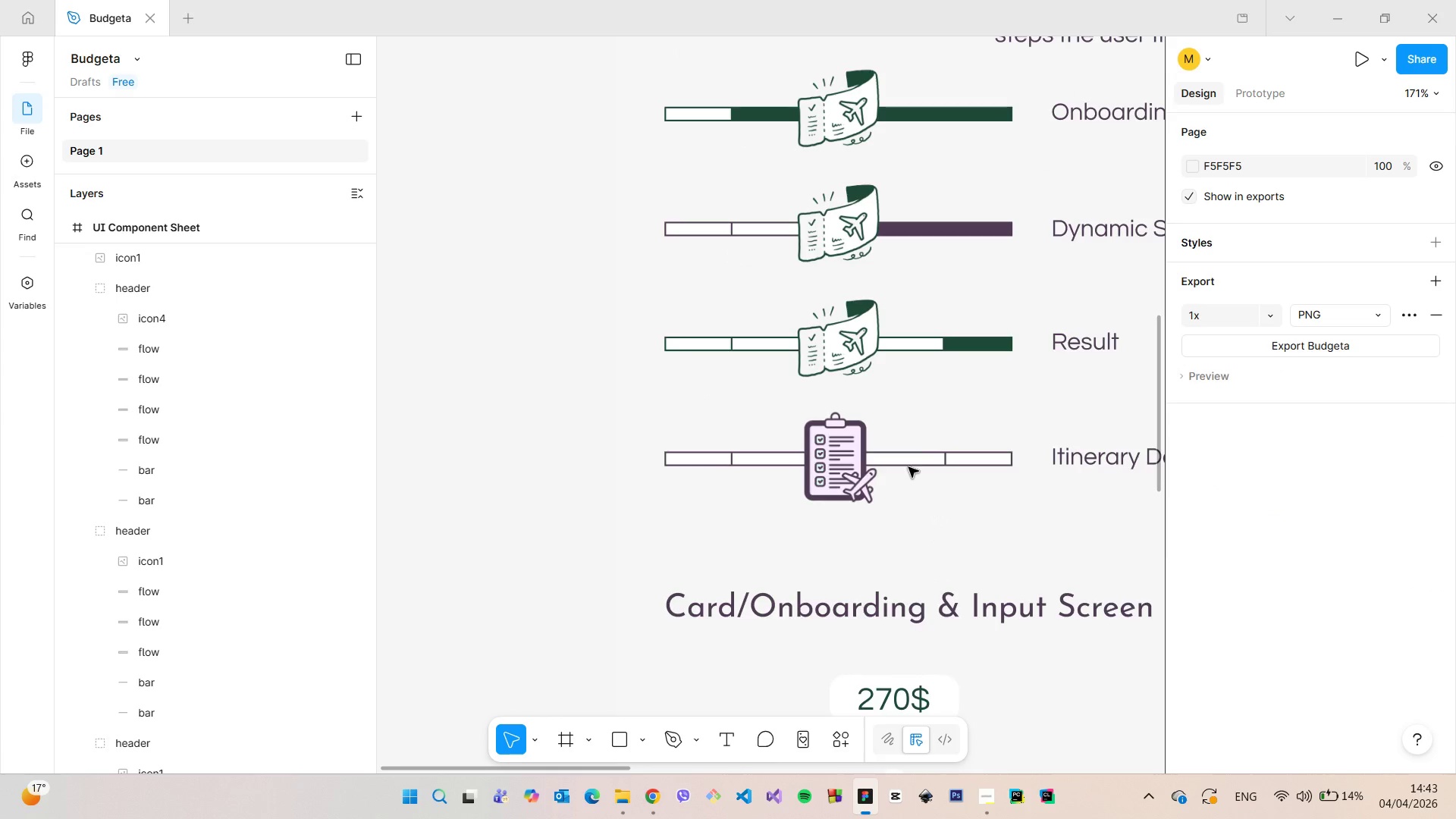 
left_click([908, 450])
 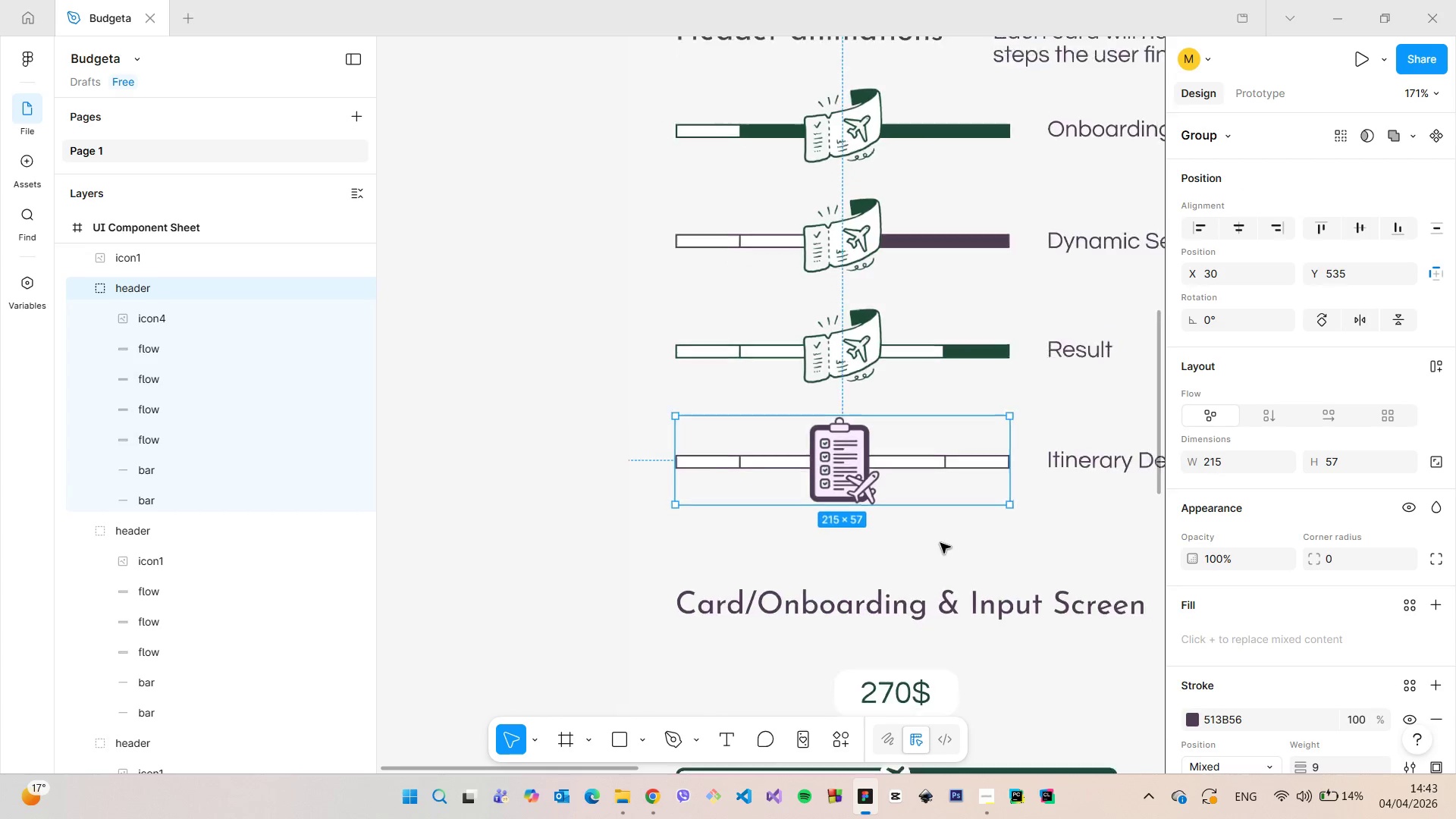 
scroll: coordinate [937, 543], scroll_direction: down, amount: 5.0
 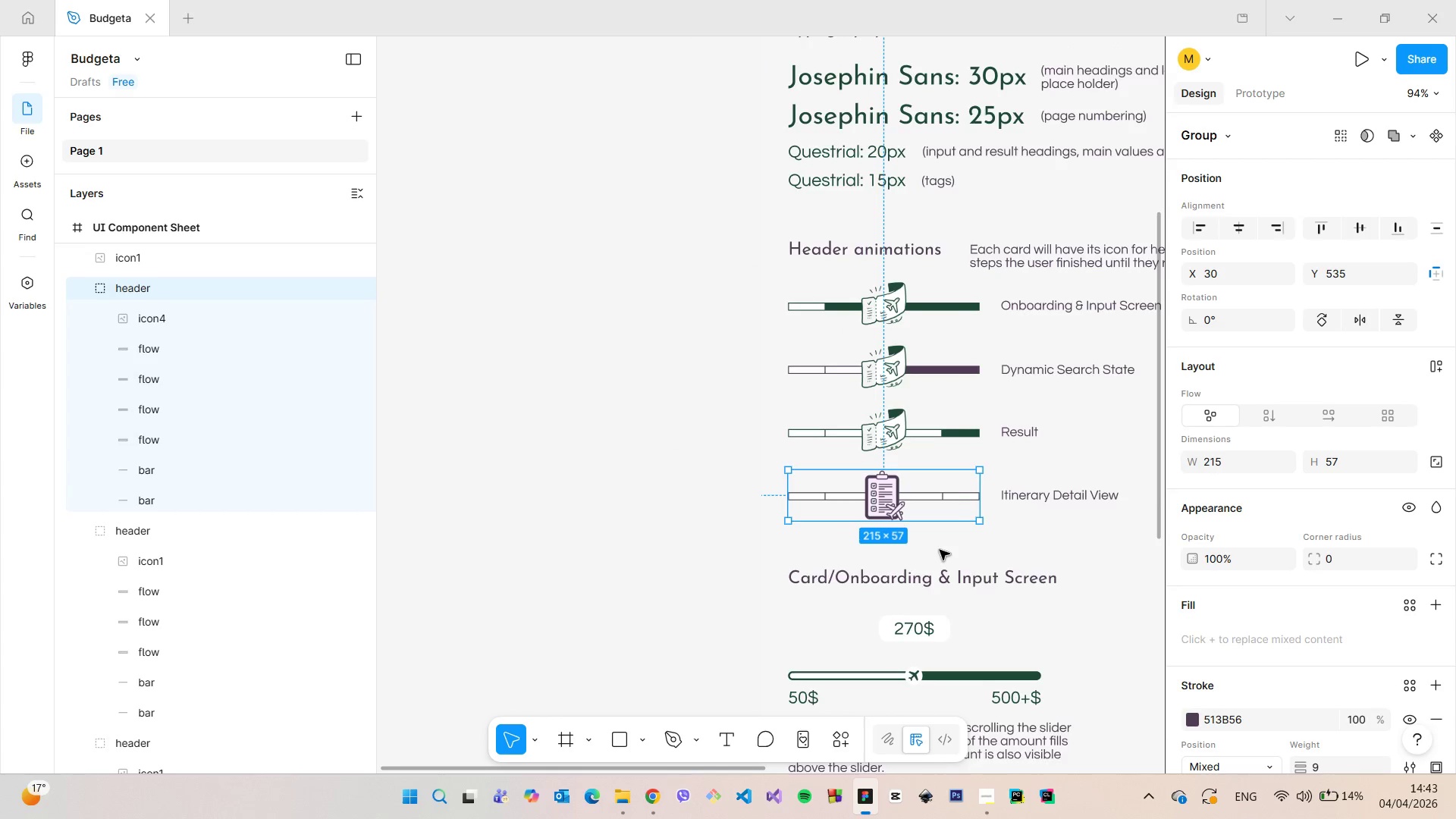 
scroll: coordinate [940, 550], scroll_direction: up, amount: 7.0
 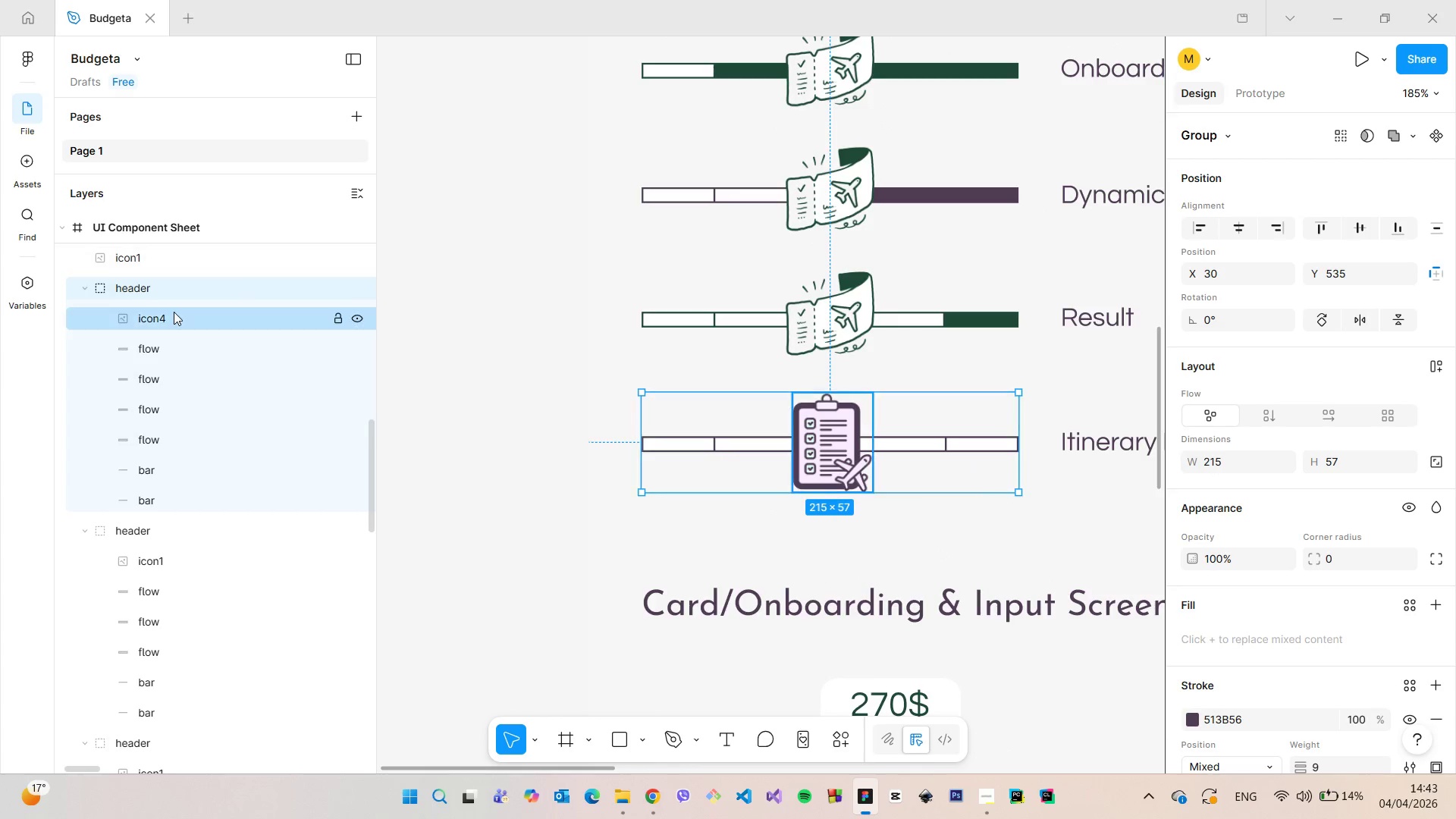 
left_click([174, 312])
 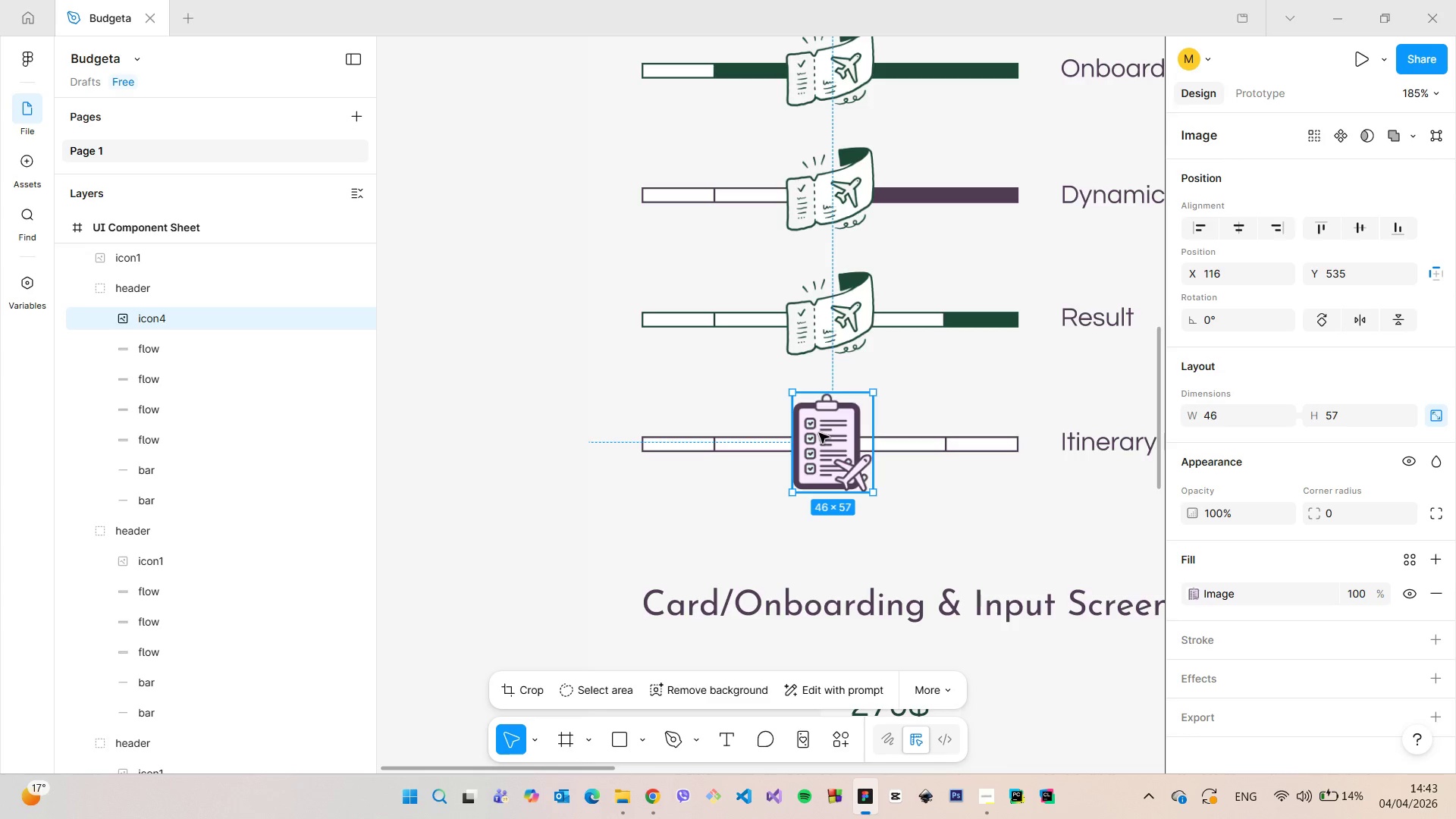 
hold_key(key=AltLeft, duration=1.5)
left_click_drag(start_coordinate=[821, 435], to_coordinate=[798, 438])
 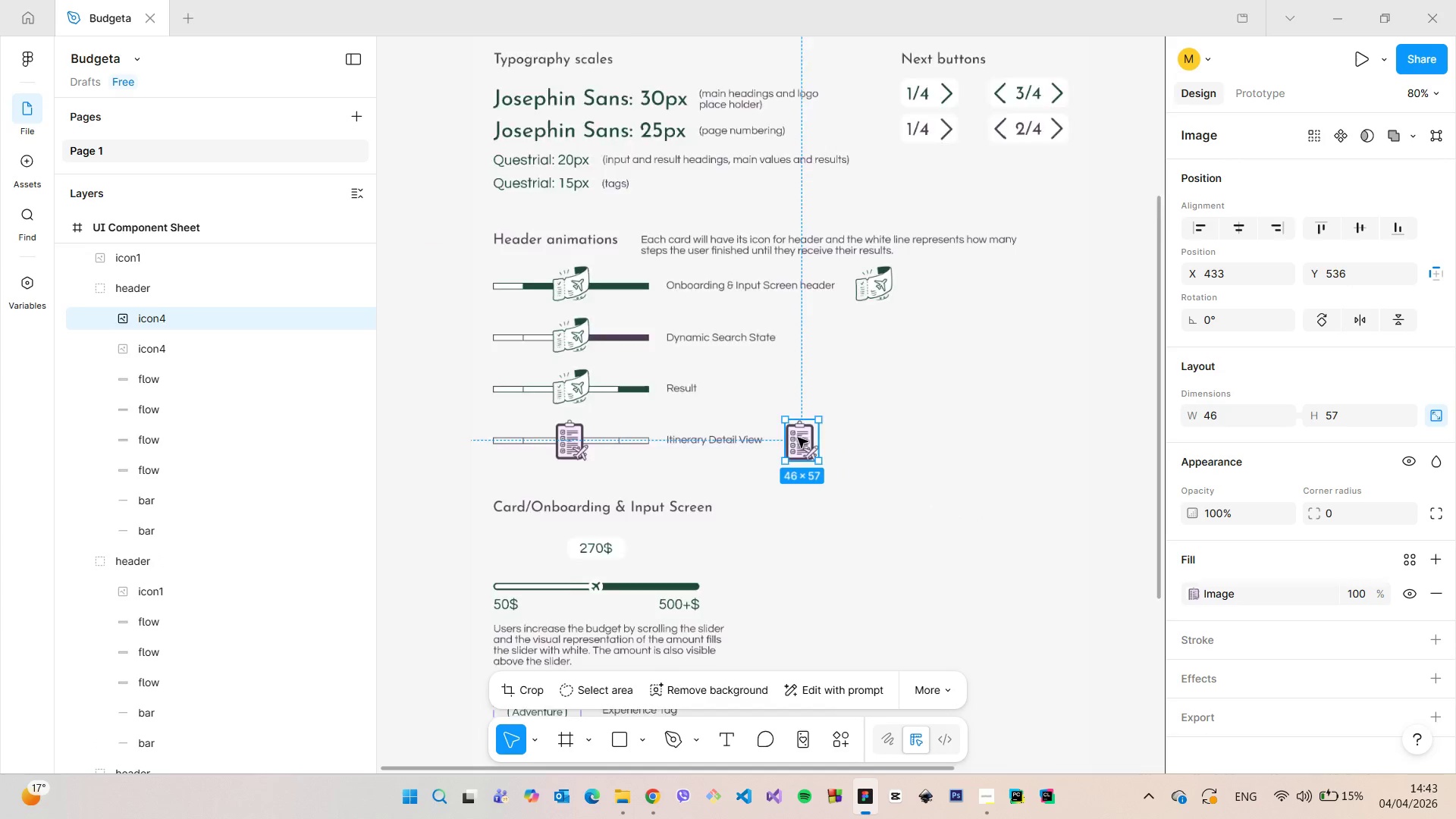 
hold_key(key=AltLeft, duration=1.52)
 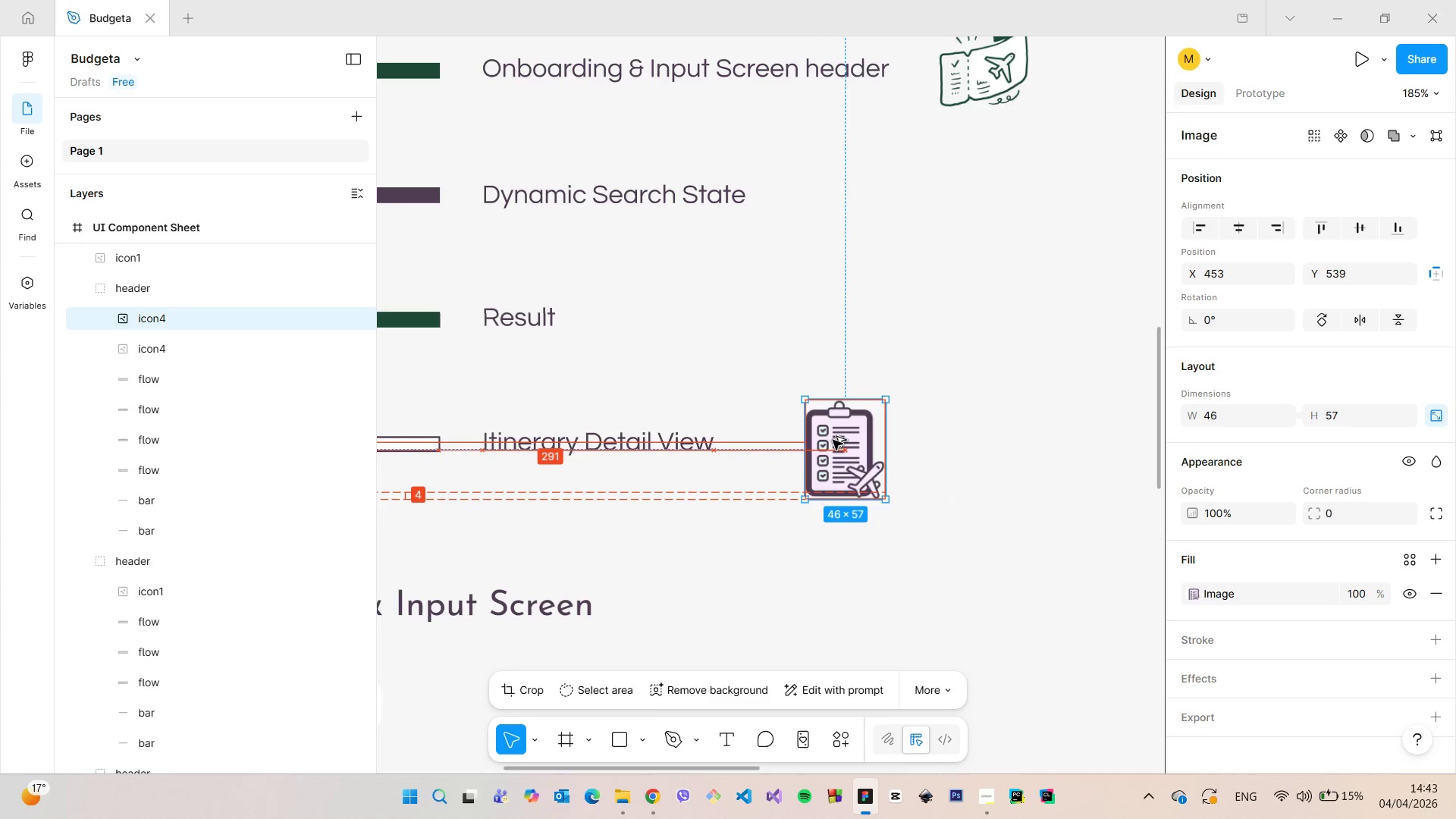 
hold_key(key=AltLeft, duration=1.38)
 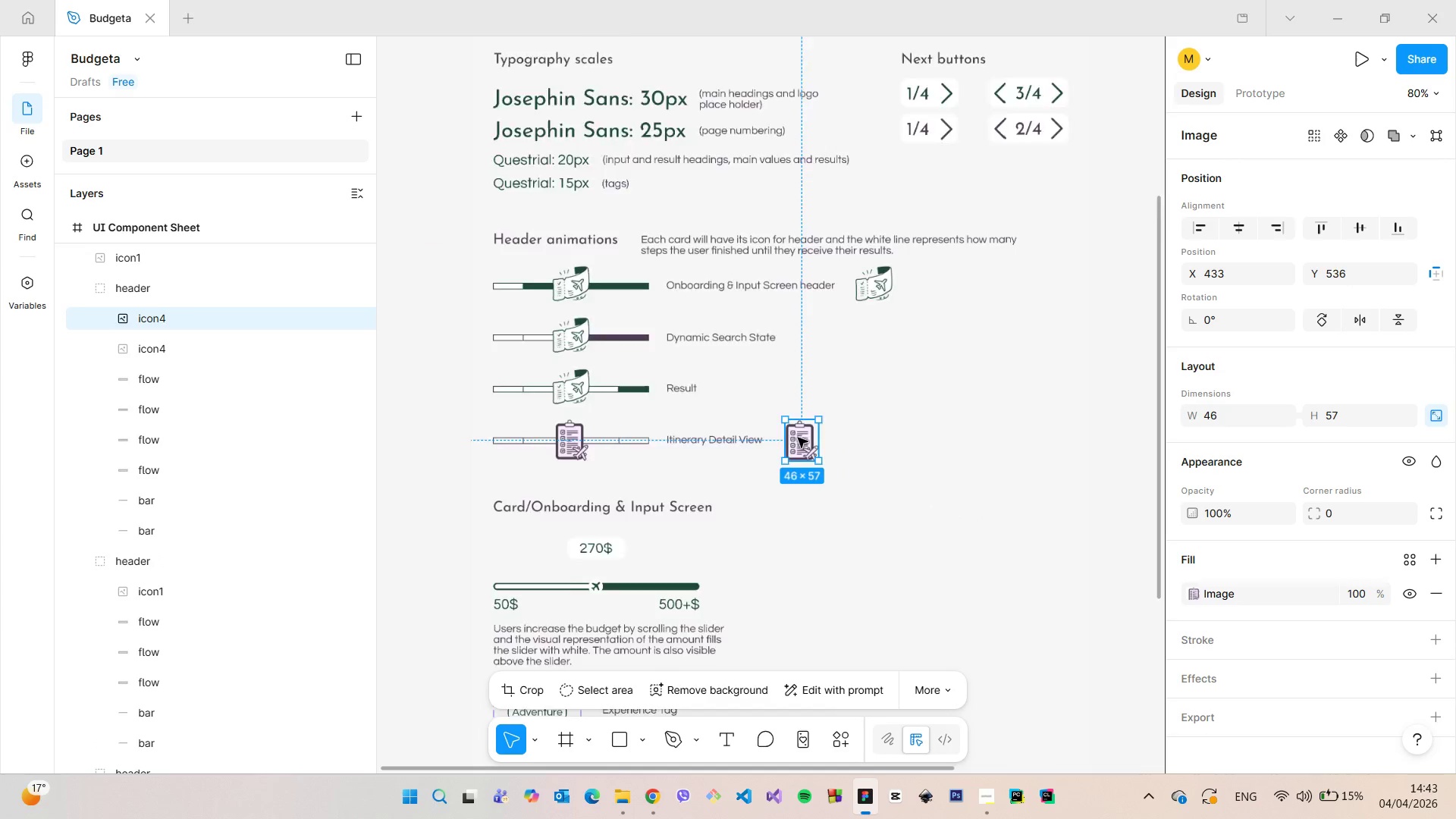 
scroll: coordinate [798, 438], scroll_direction: down, amount: 9.0
 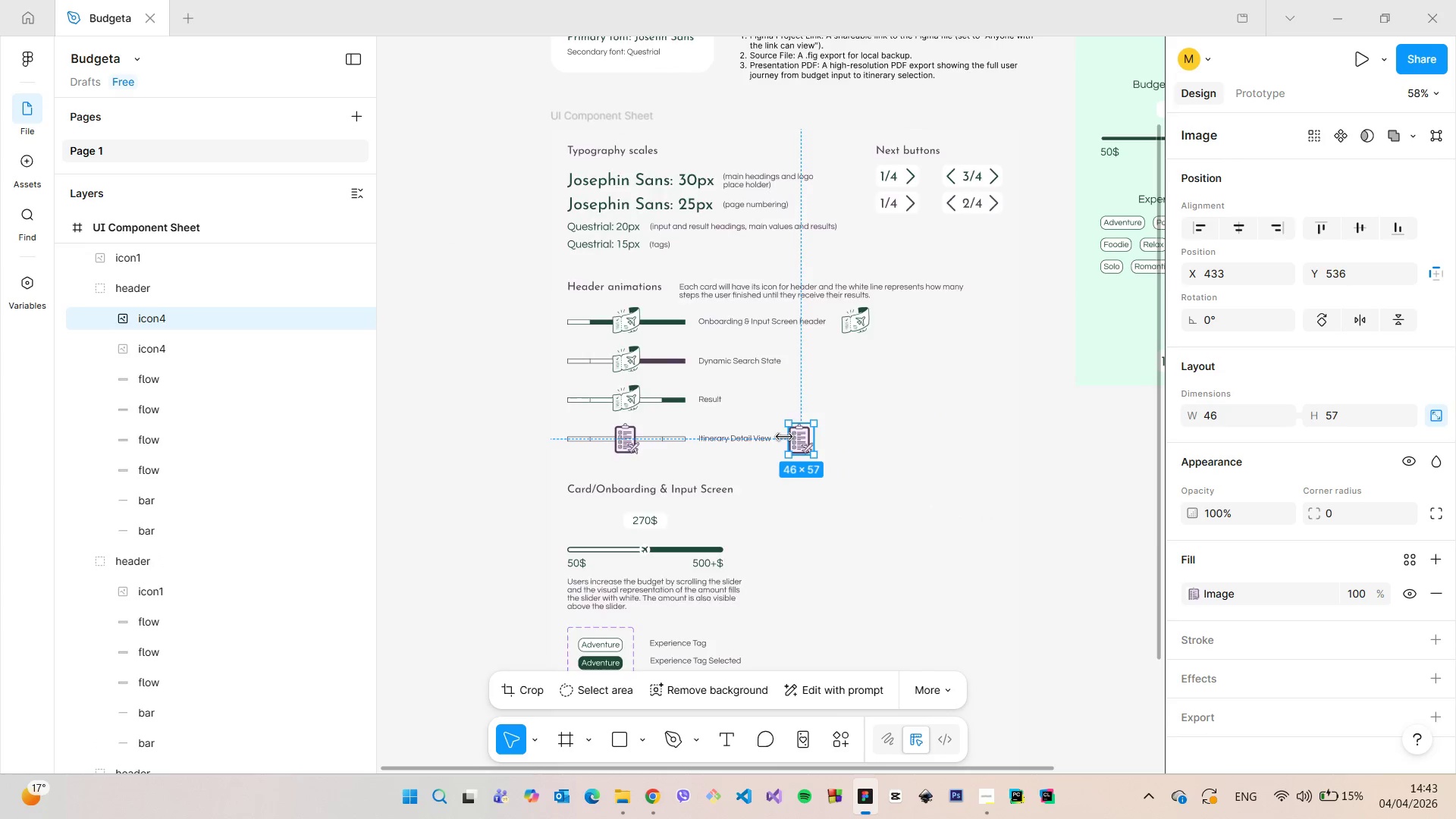 
scroll: coordinate [620, 444], scroll_direction: up, amount: 9.0
 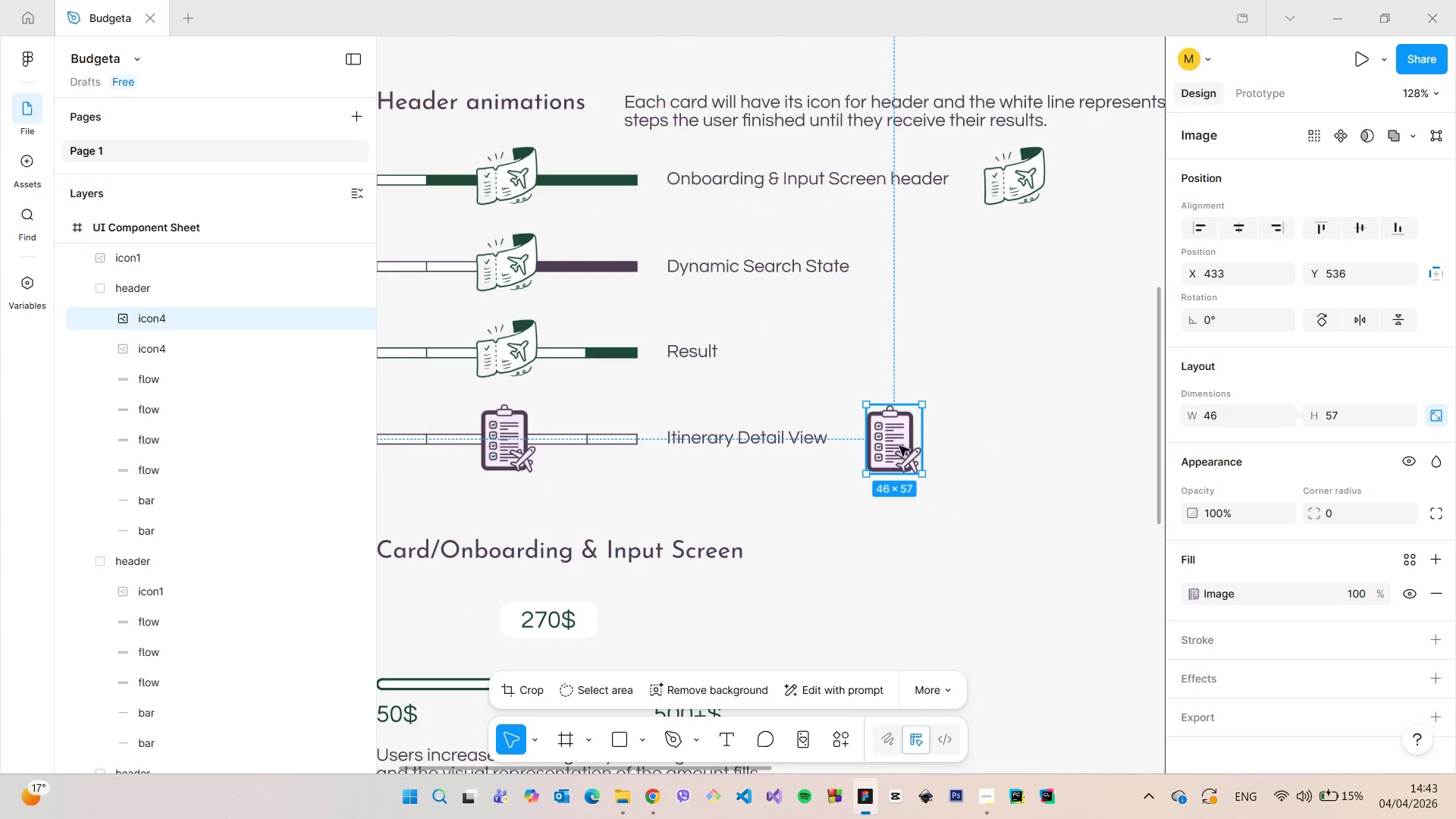 
left_click_drag(start_coordinate=[893, 444], to_coordinate=[889, 441])
 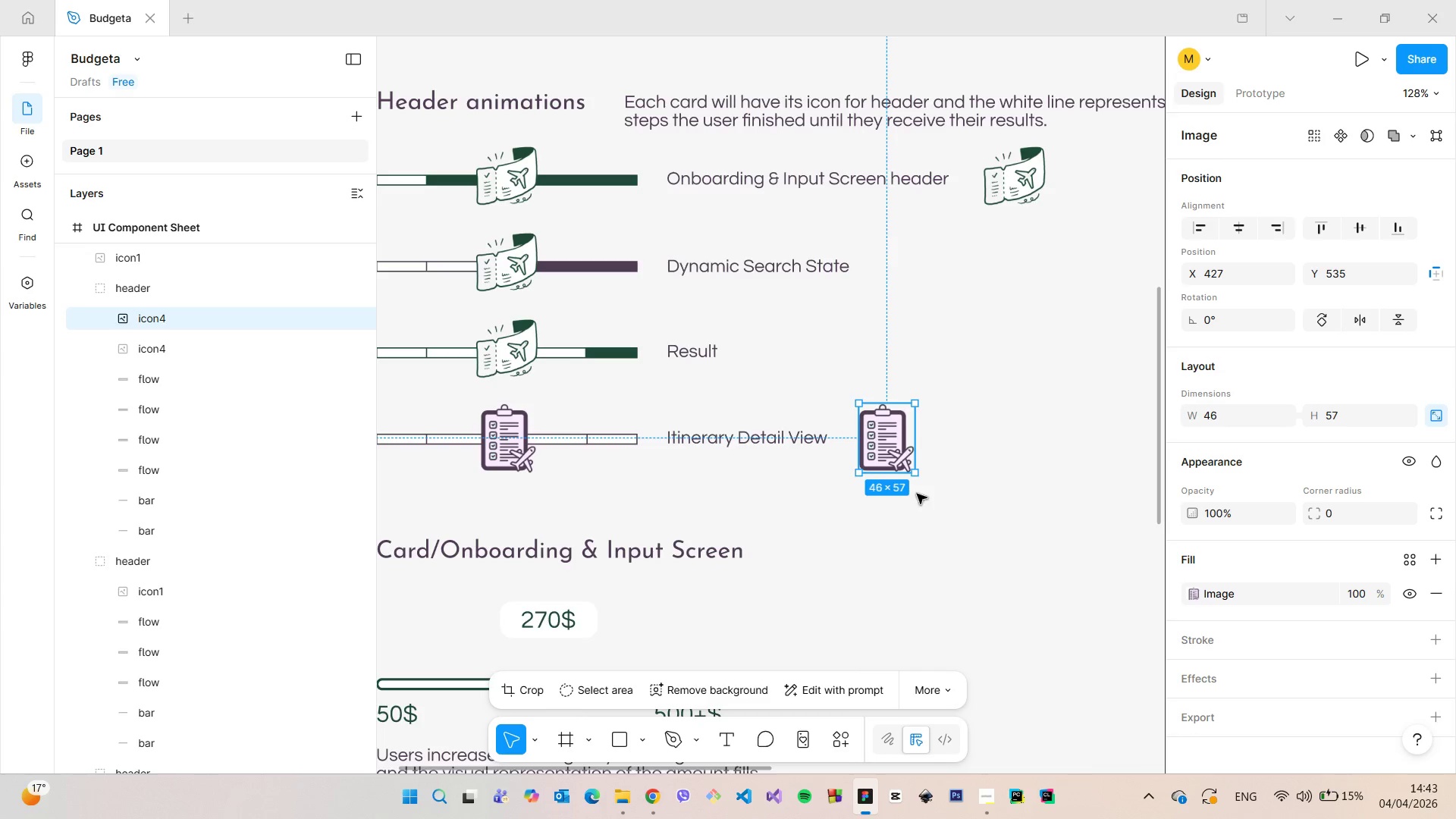 
left_click([917, 494])
 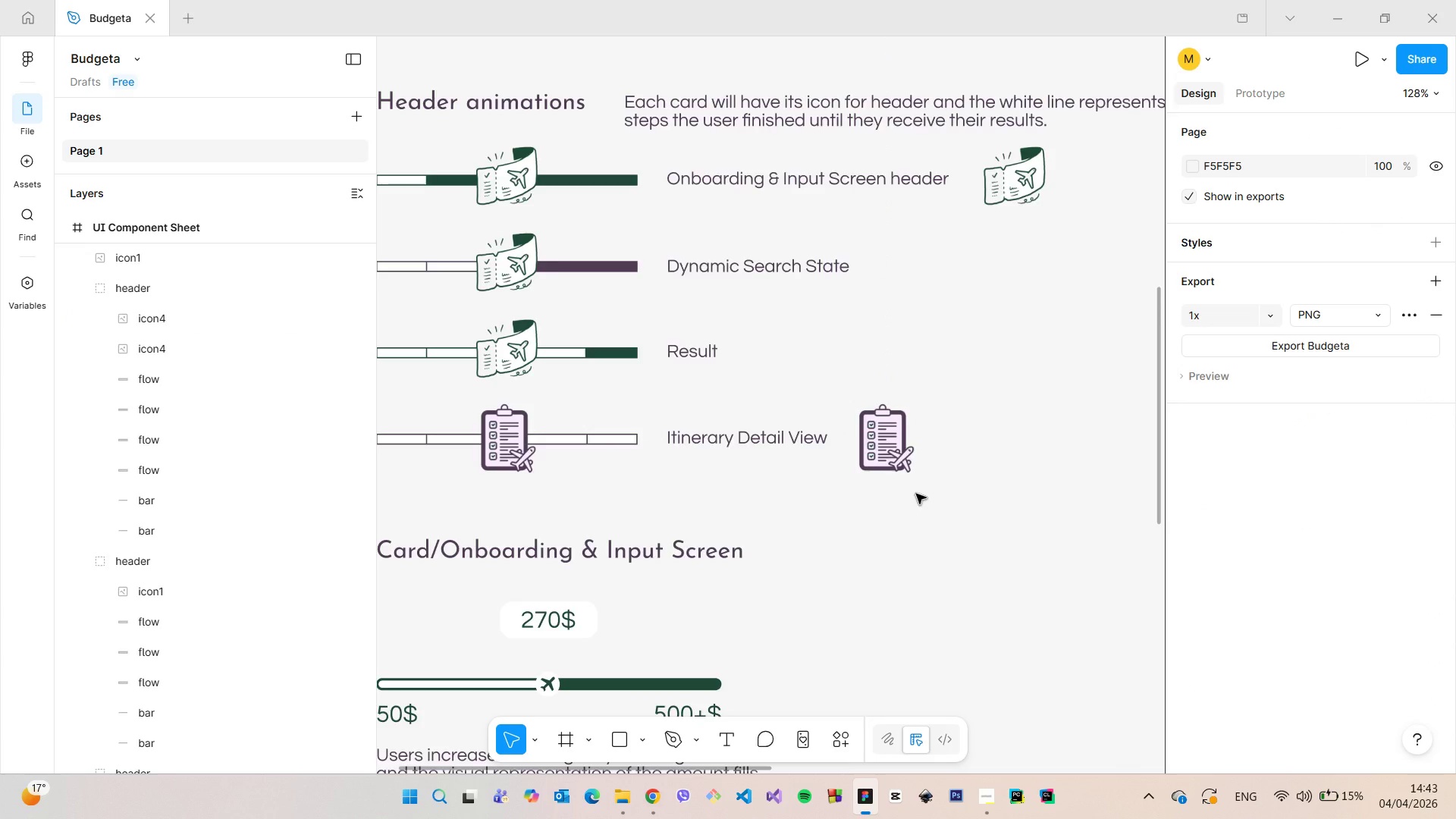 
scroll: coordinate [916, 494], scroll_direction: down, amount: 3.0
 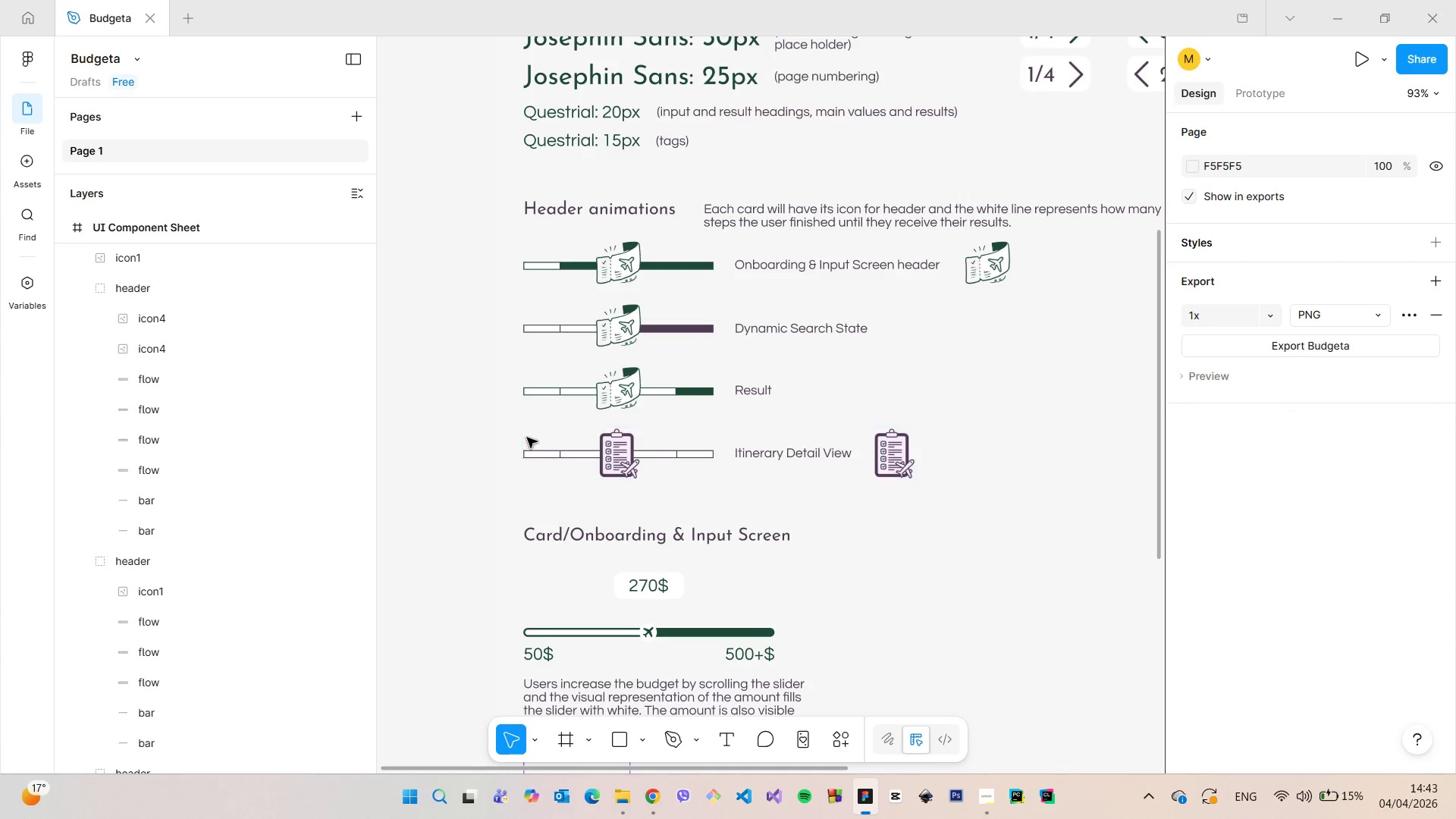 
scroll: coordinate [533, 455], scroll_direction: up, amount: 4.0
 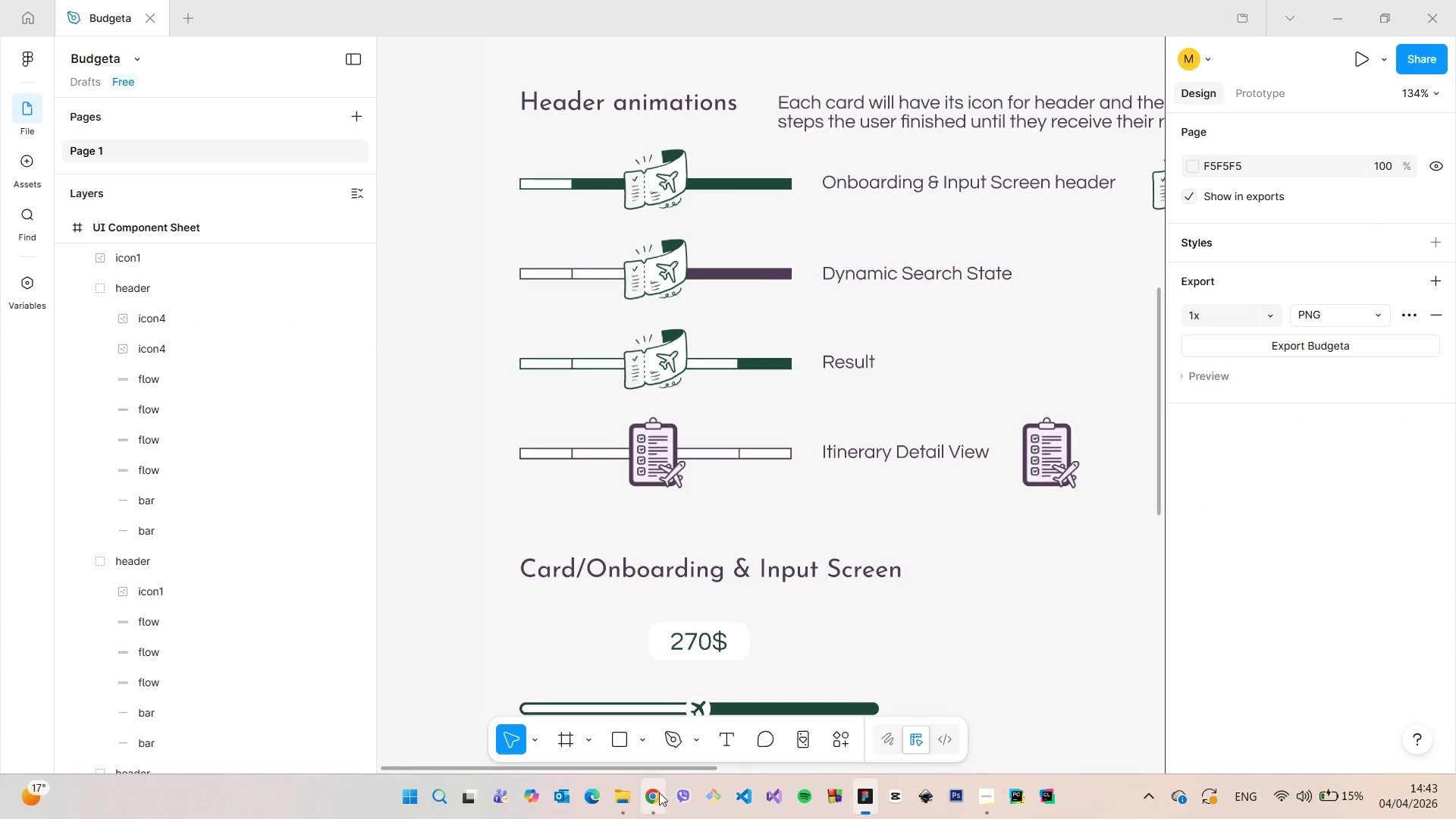 
left_click([658, 792])
 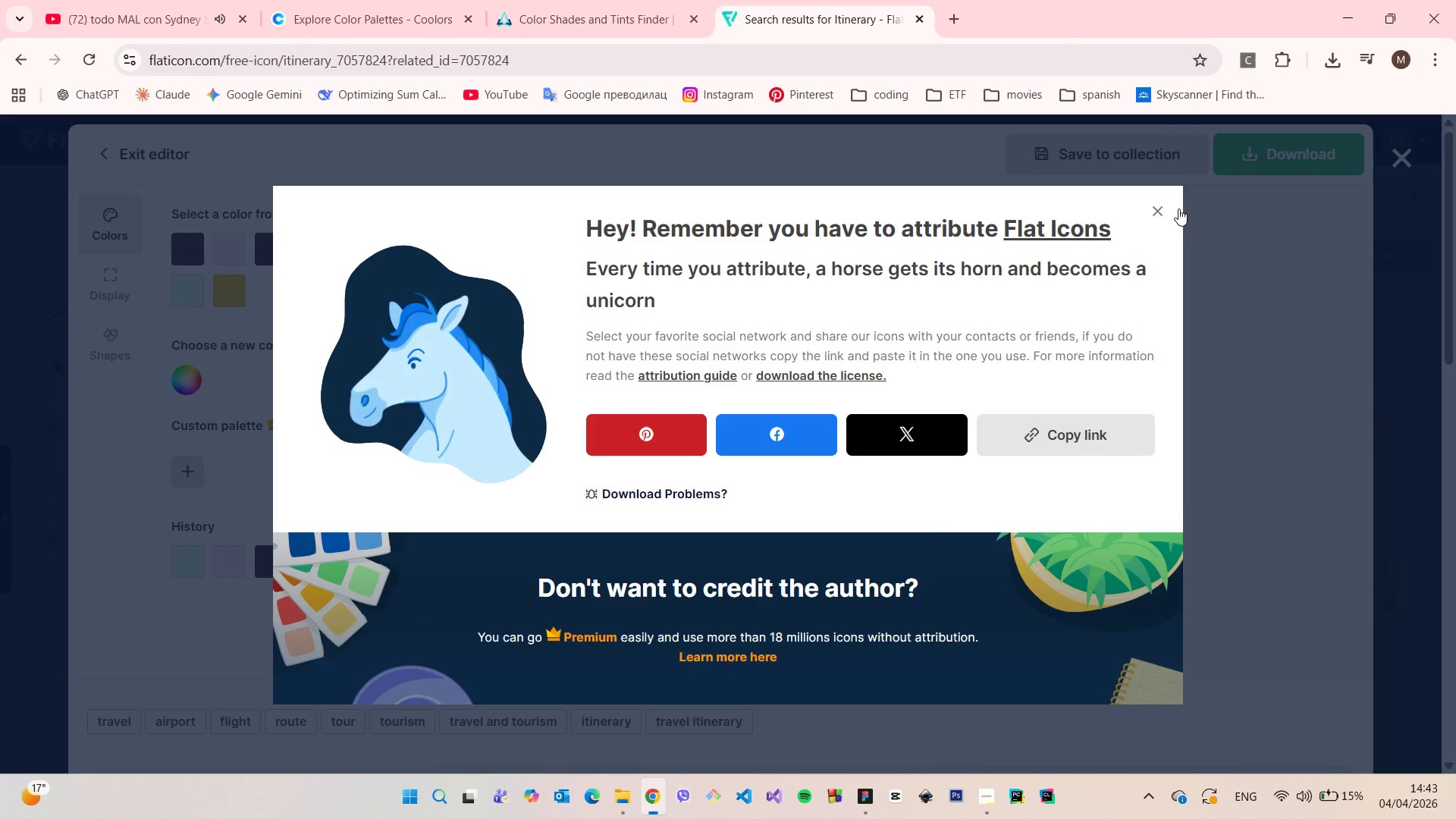 
left_click([1163, 209])
 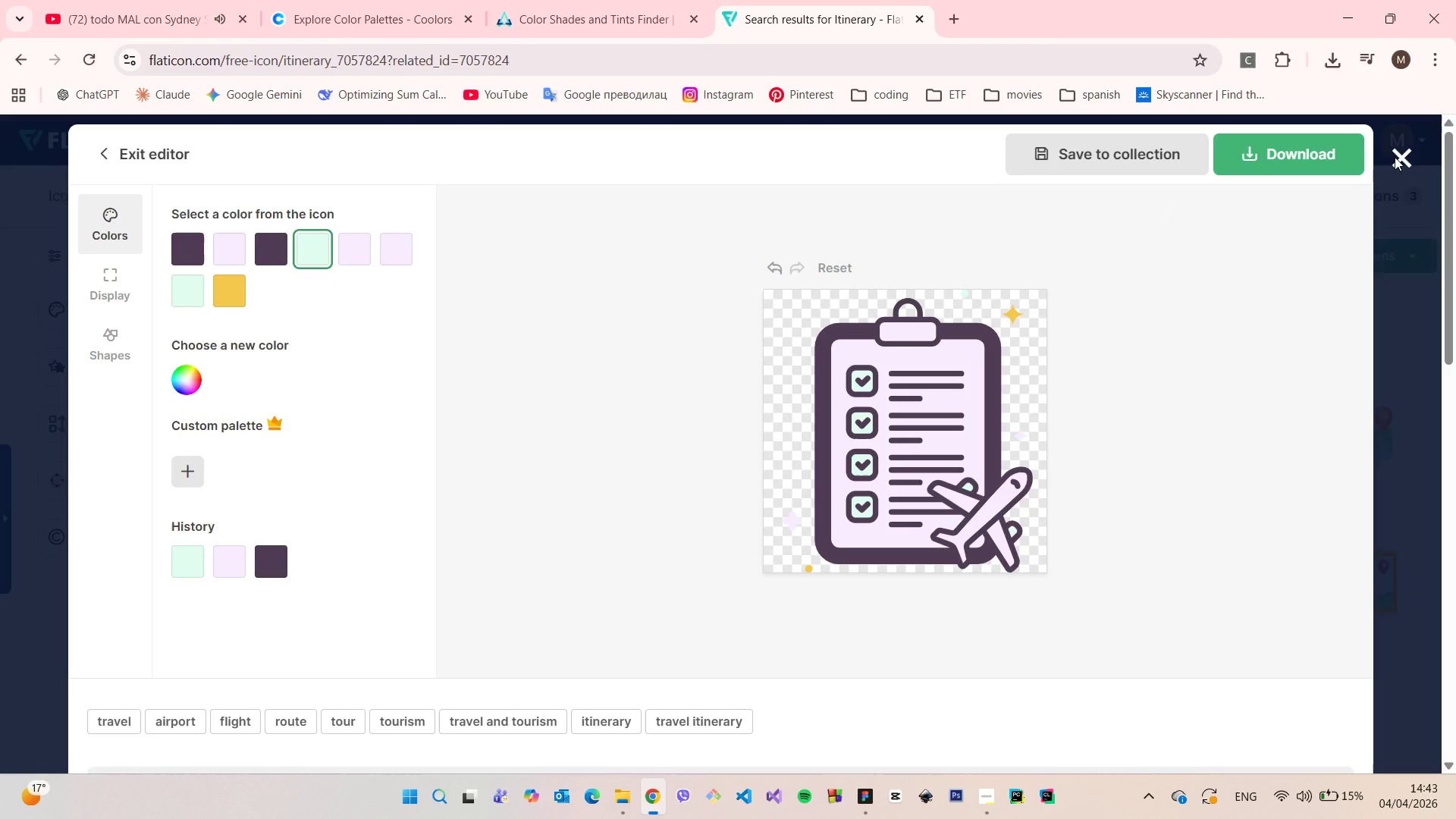 
left_click([1395, 157])
 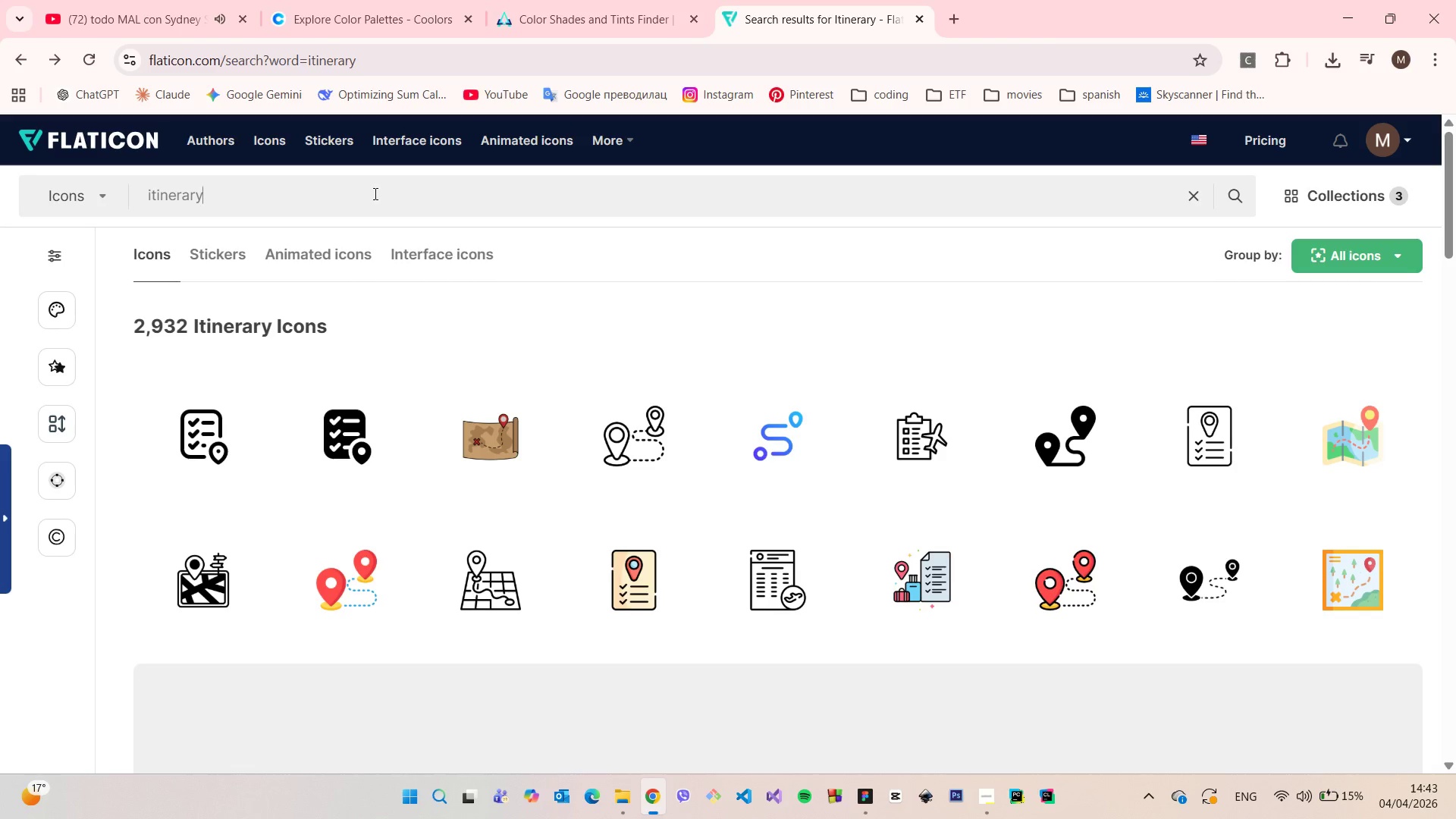 
double_click([374, 193])
 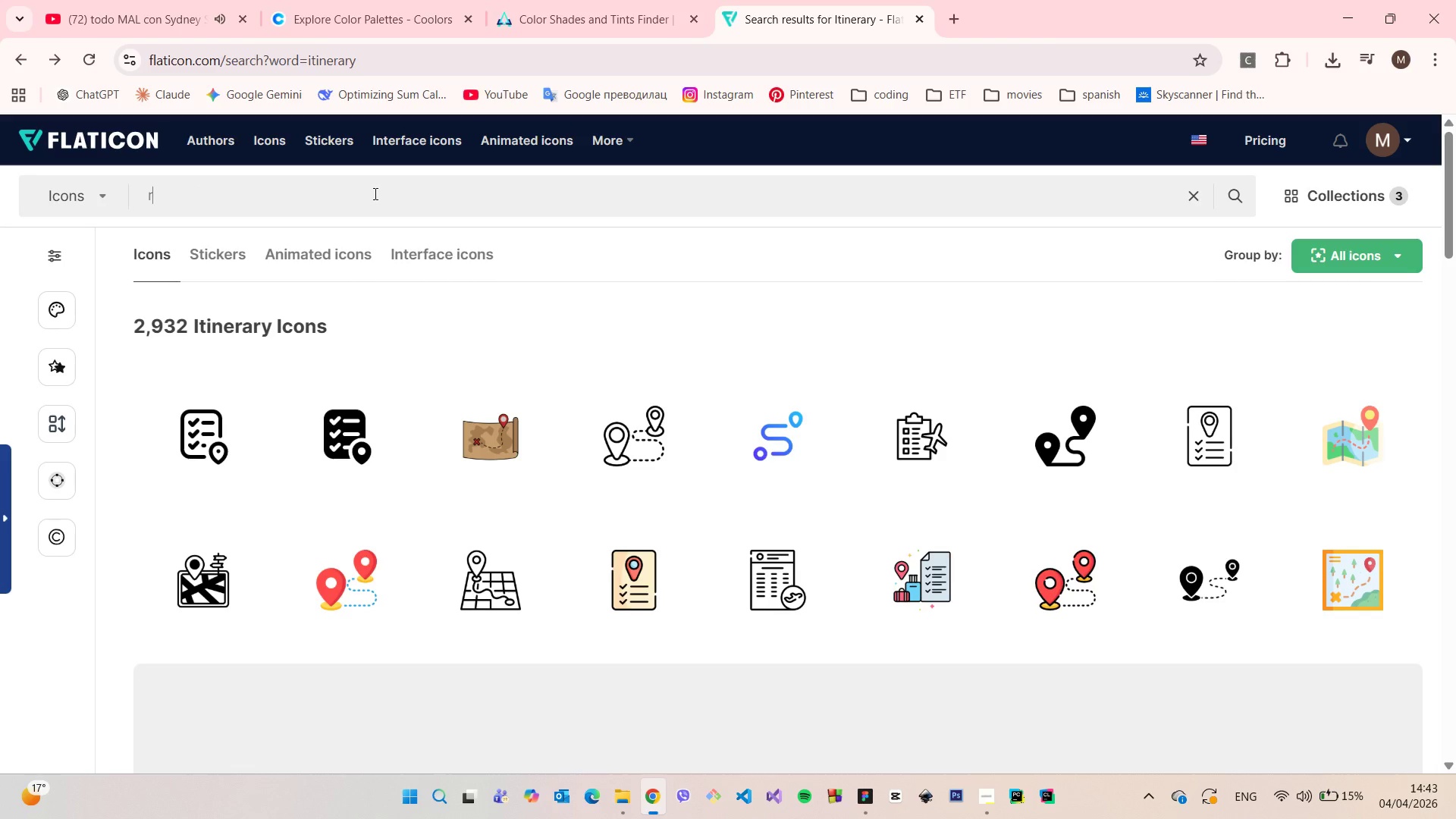 
type(result)
 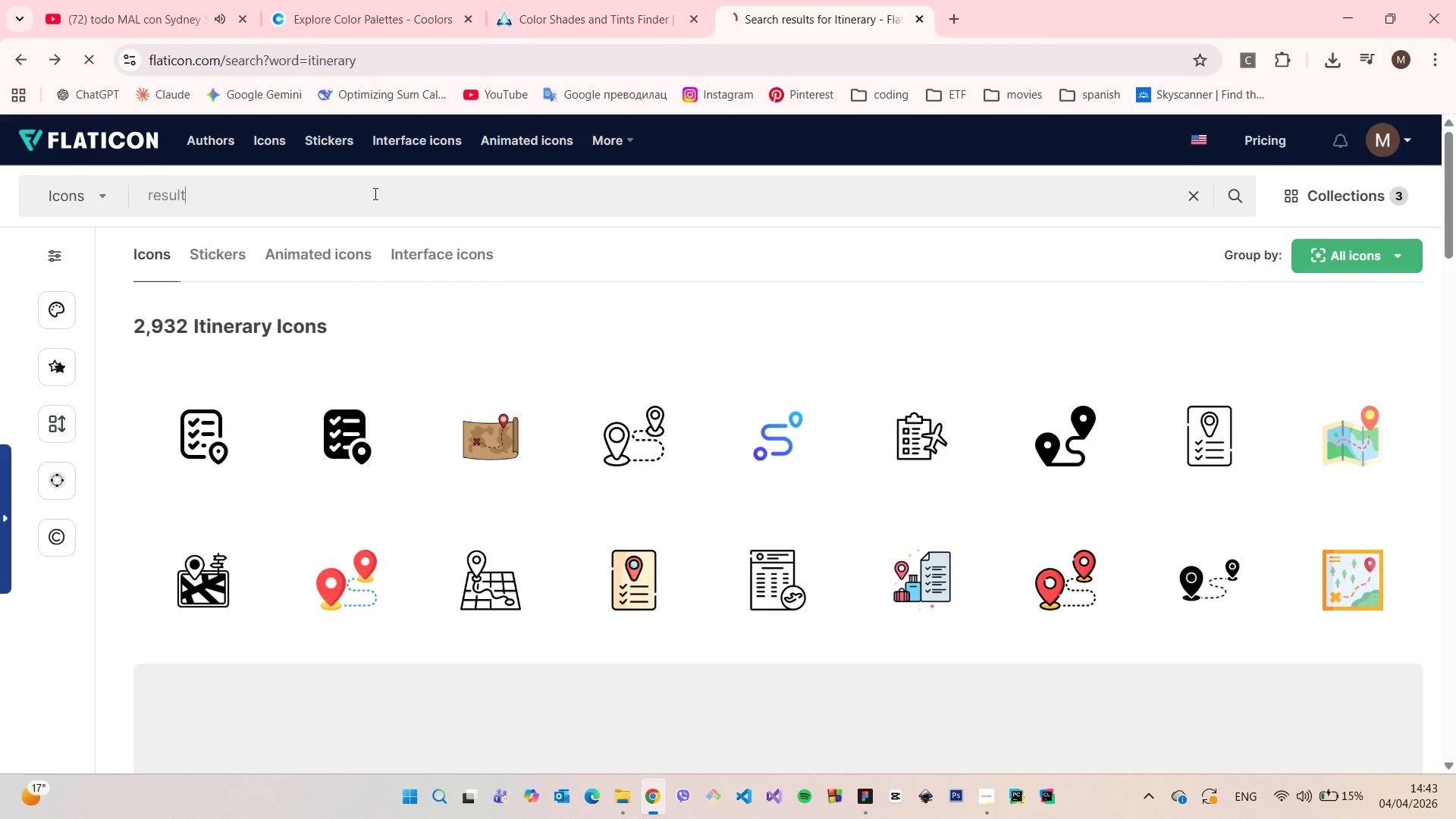 
key(Enter)
 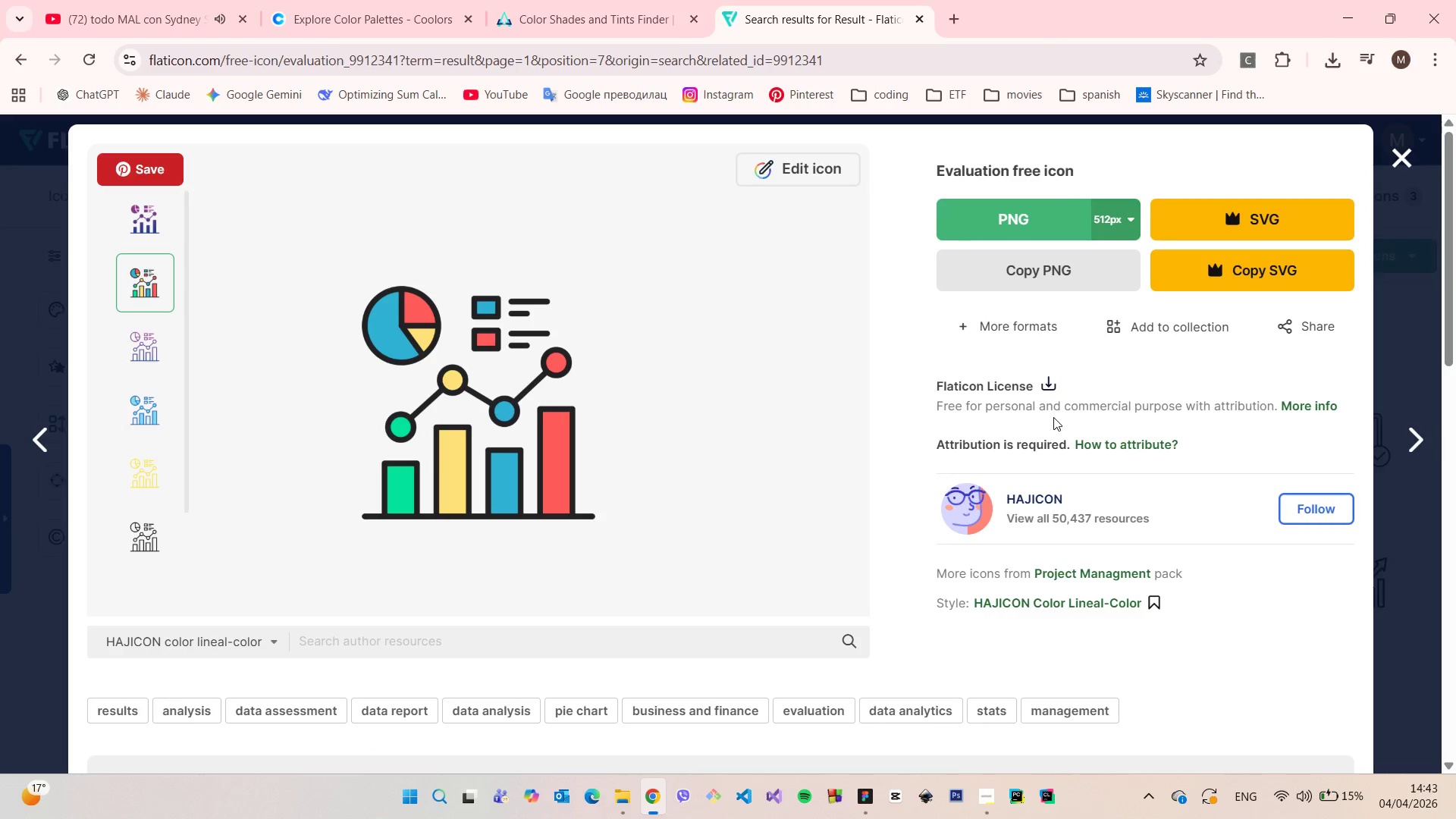 
wait(17.31)
 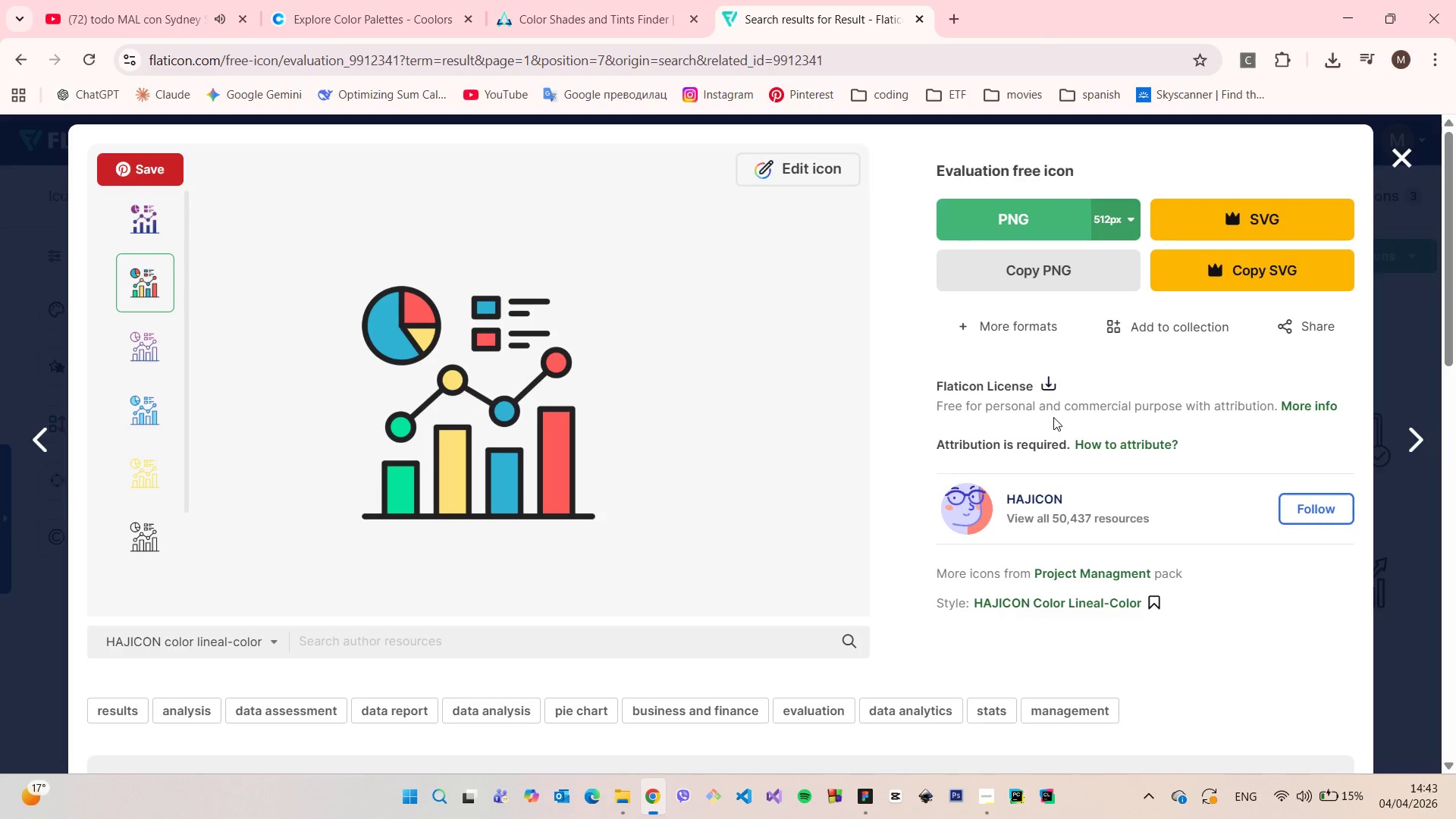 
left_click([803, 163])
 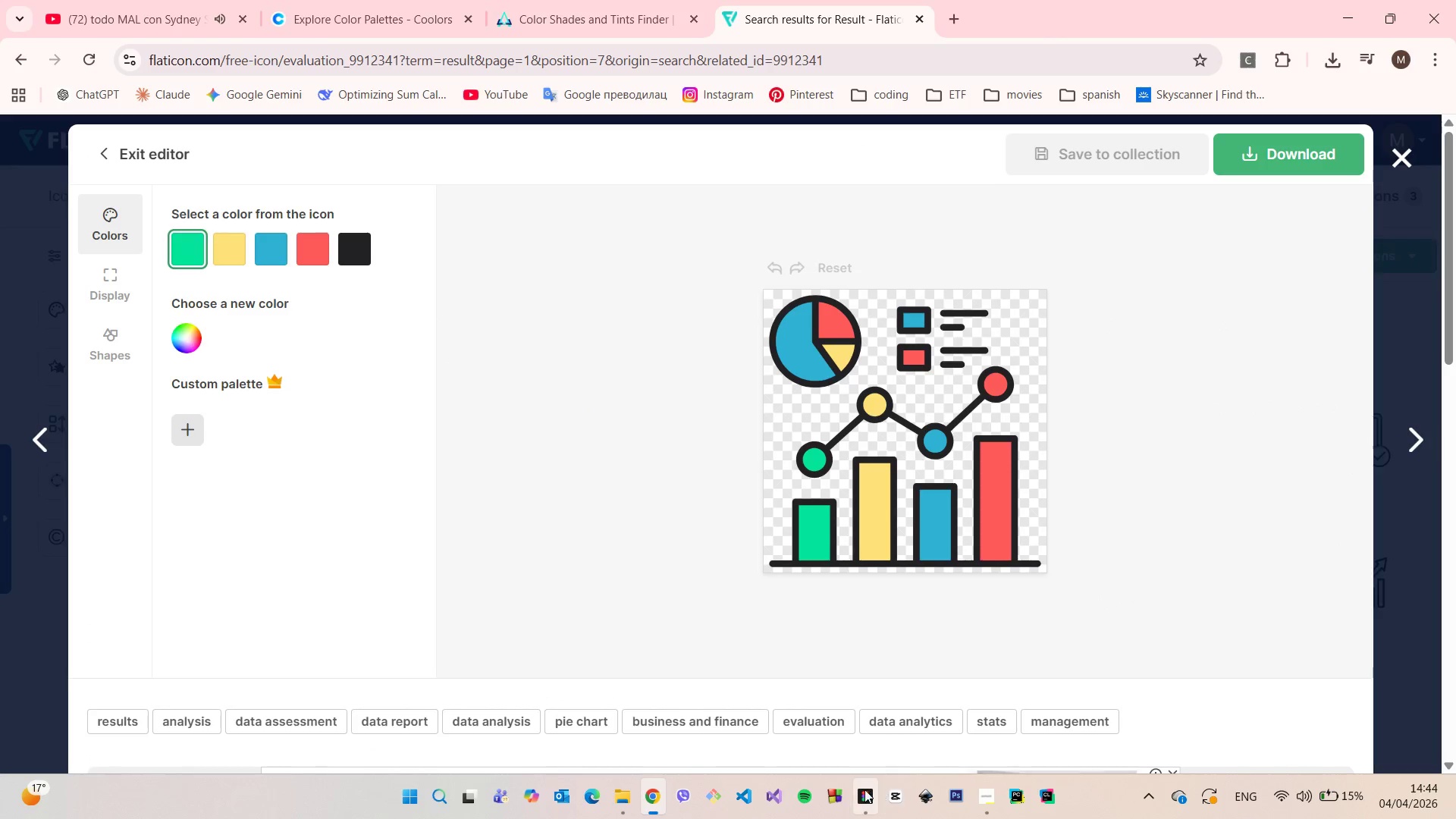 
left_click([864, 789])
 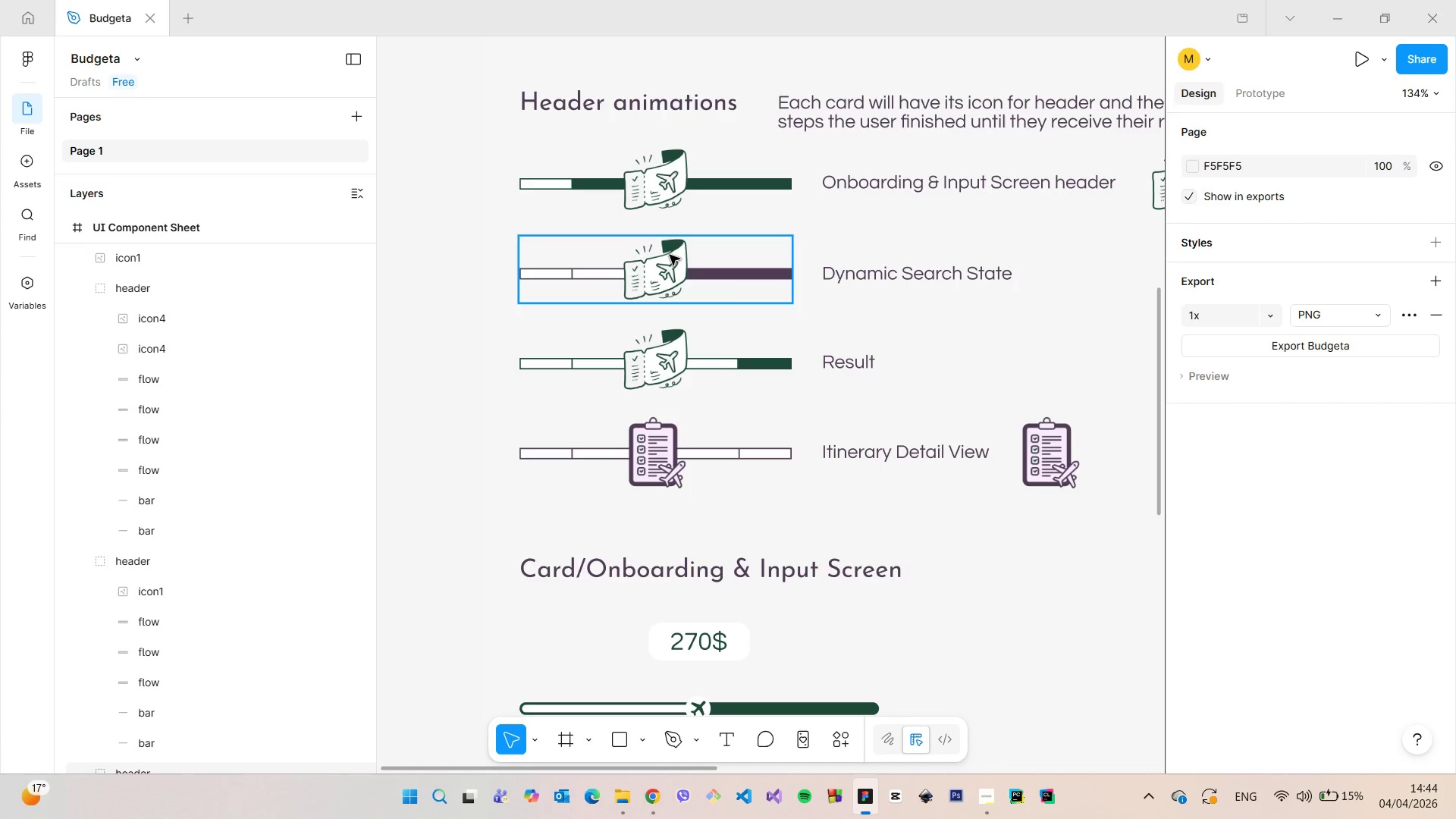 
left_click([708, 269])
 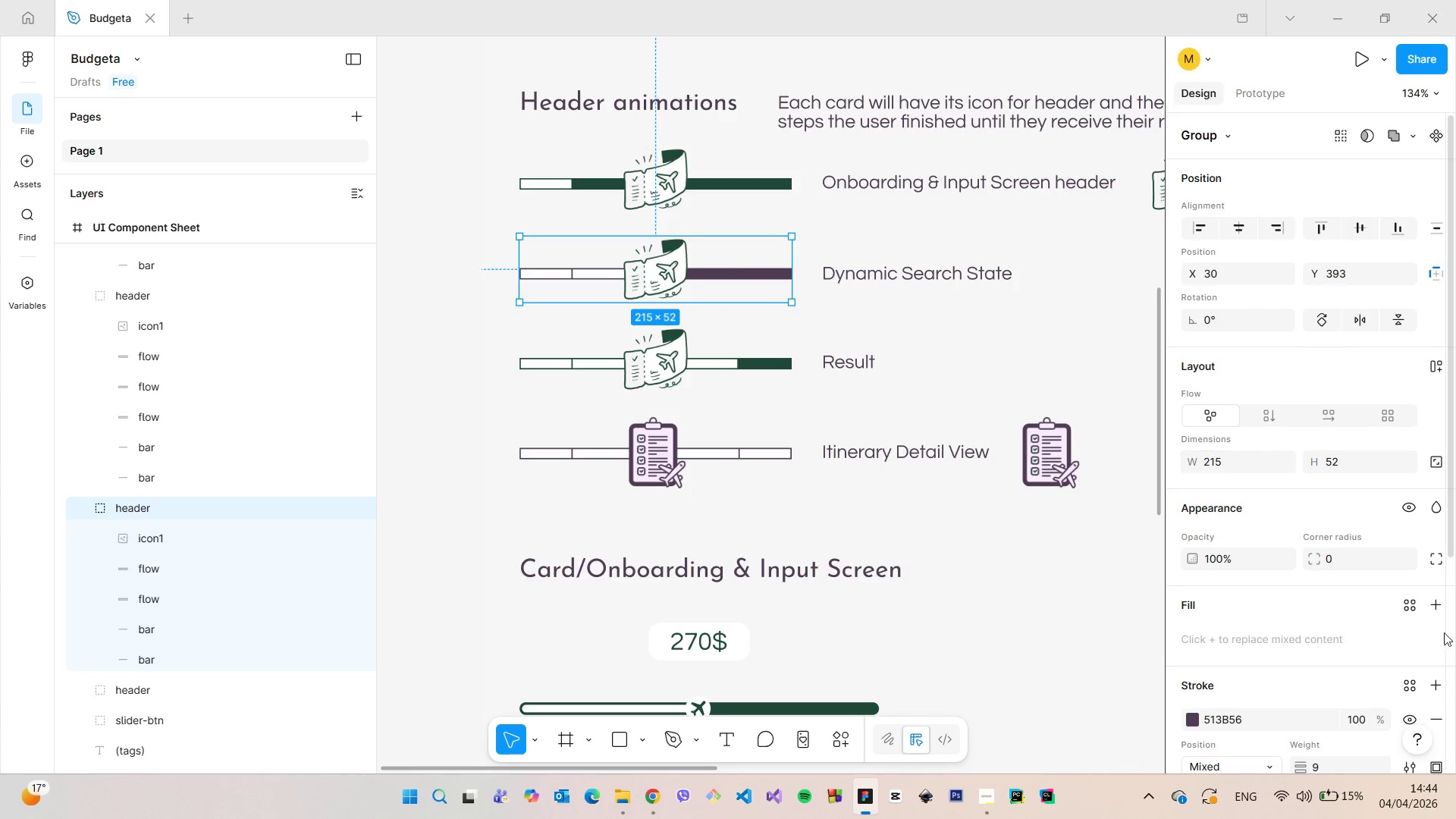 
scroll: coordinate [1437, 632], scroll_direction: down, amount: 4.0
 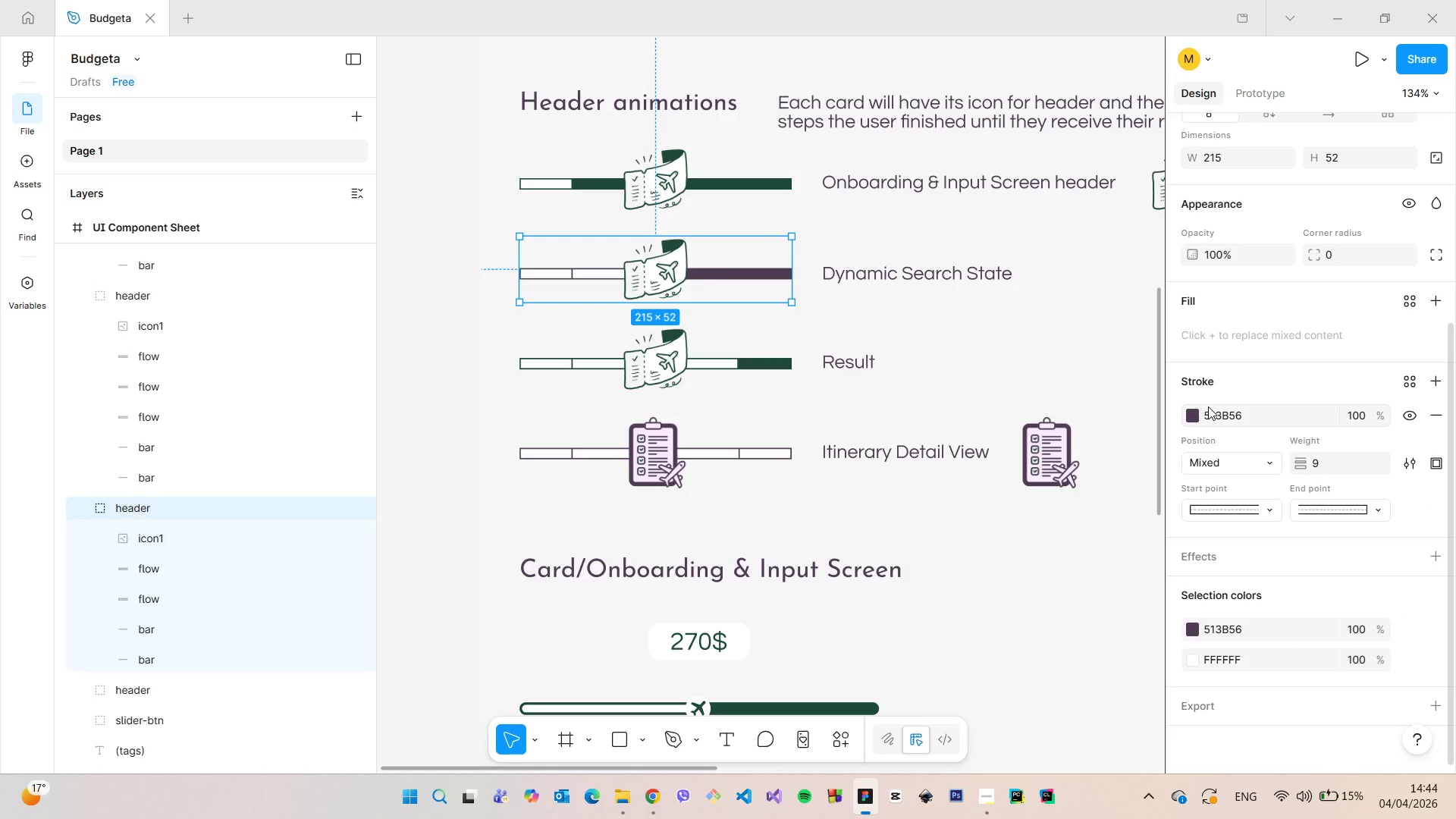 
left_click([1208, 406])
 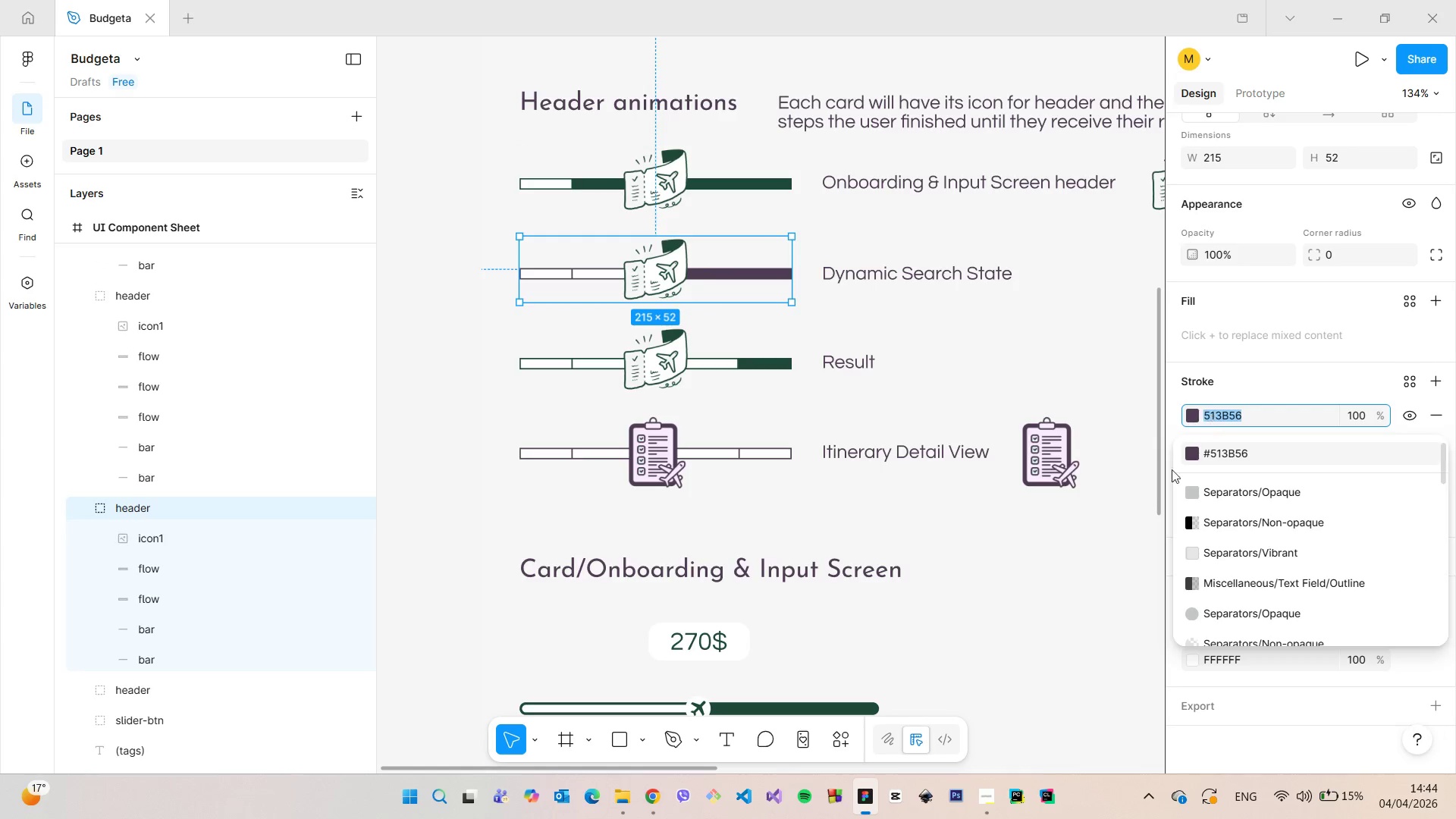 
key(Control+C)
 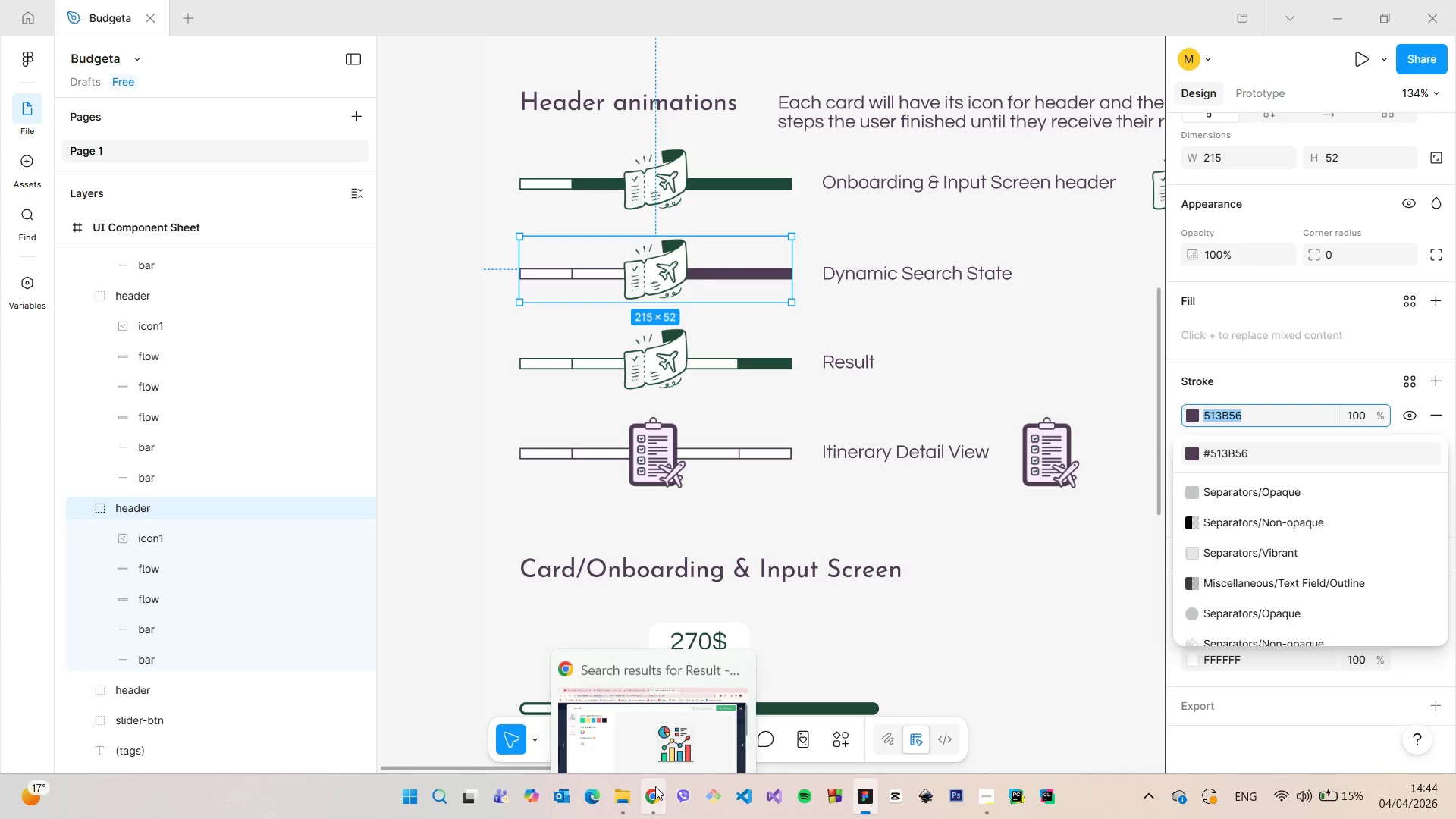 
left_click([654, 786])
 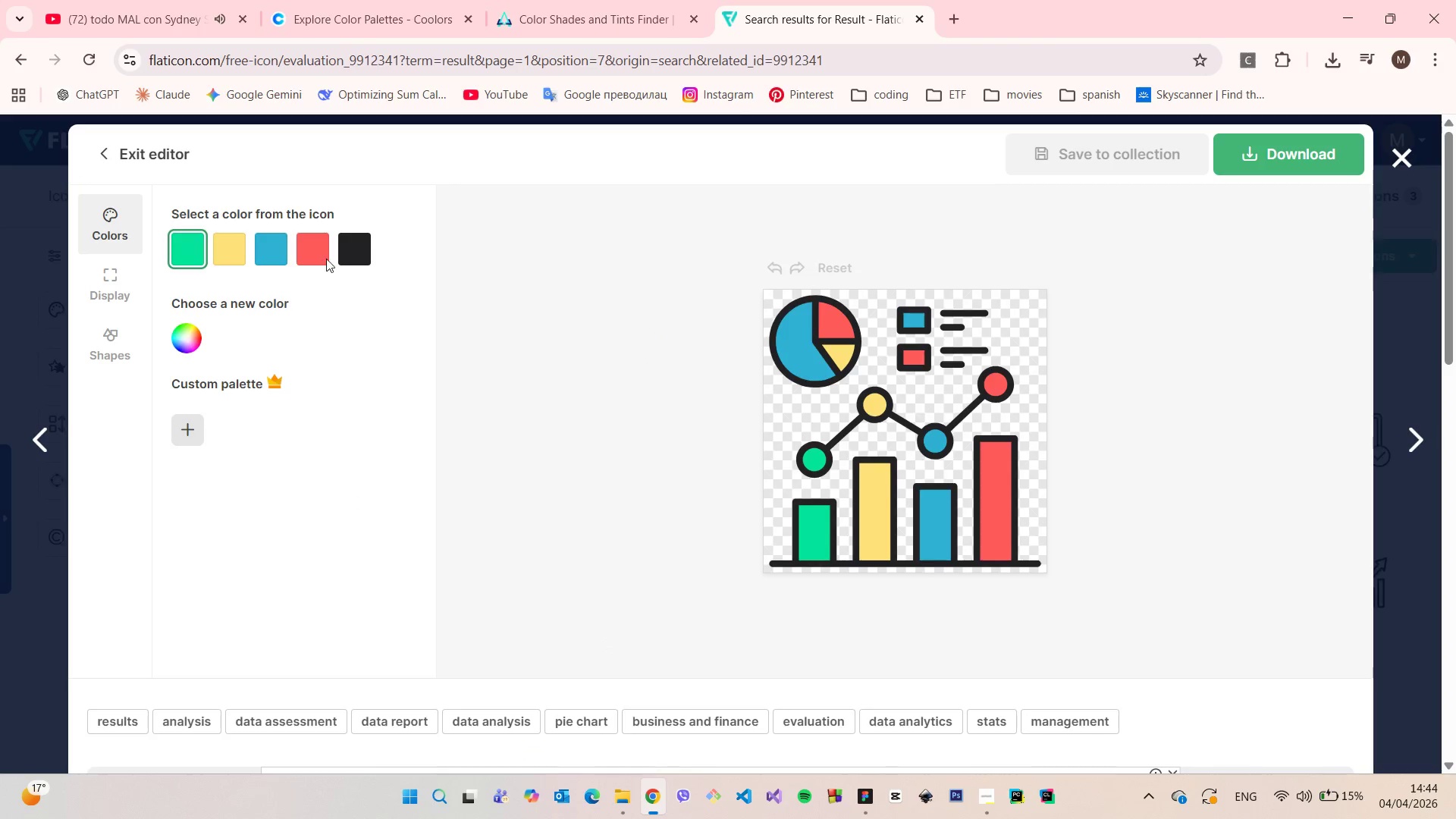 
left_click([364, 243])
 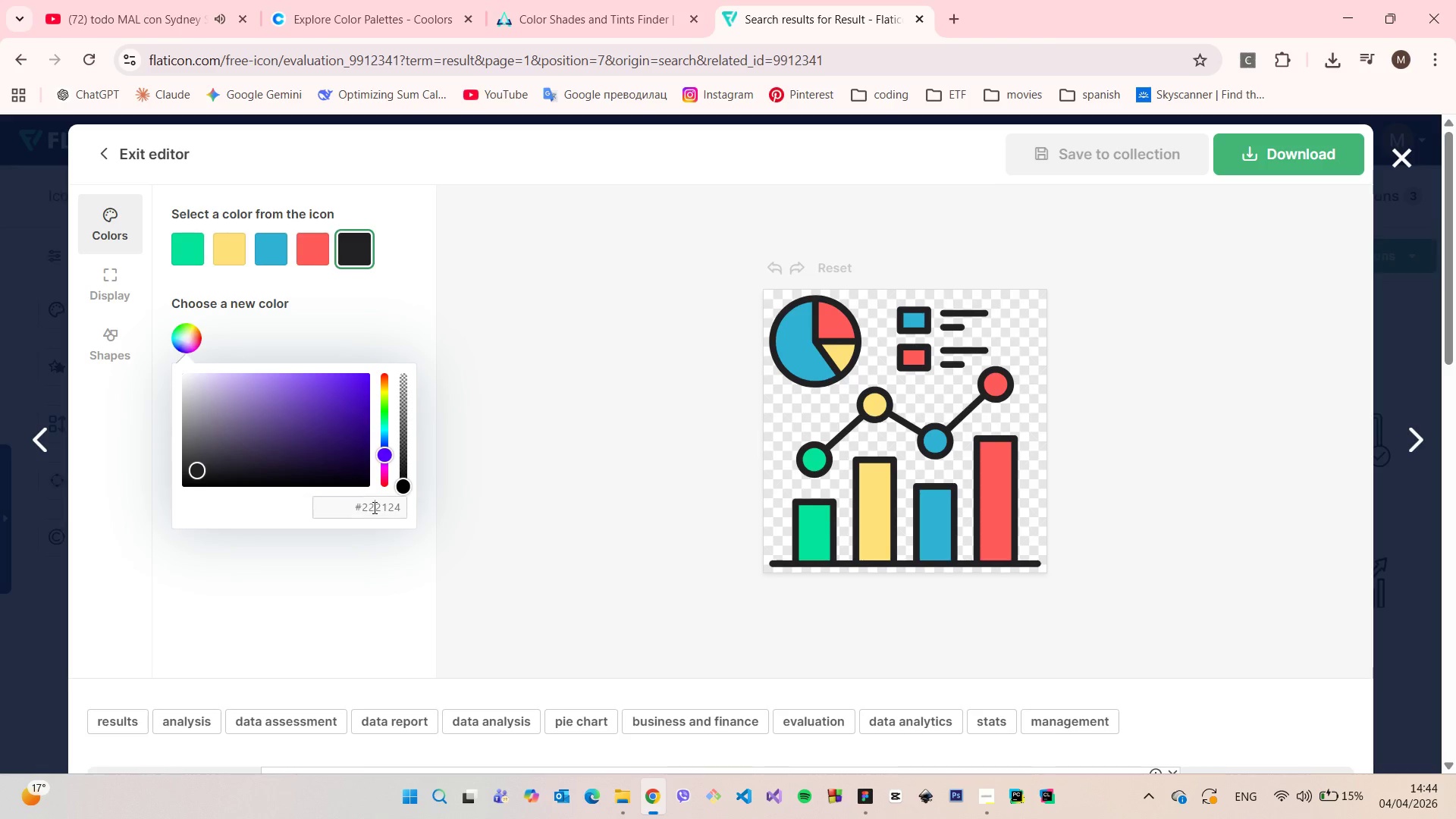 
key(Control+V)
 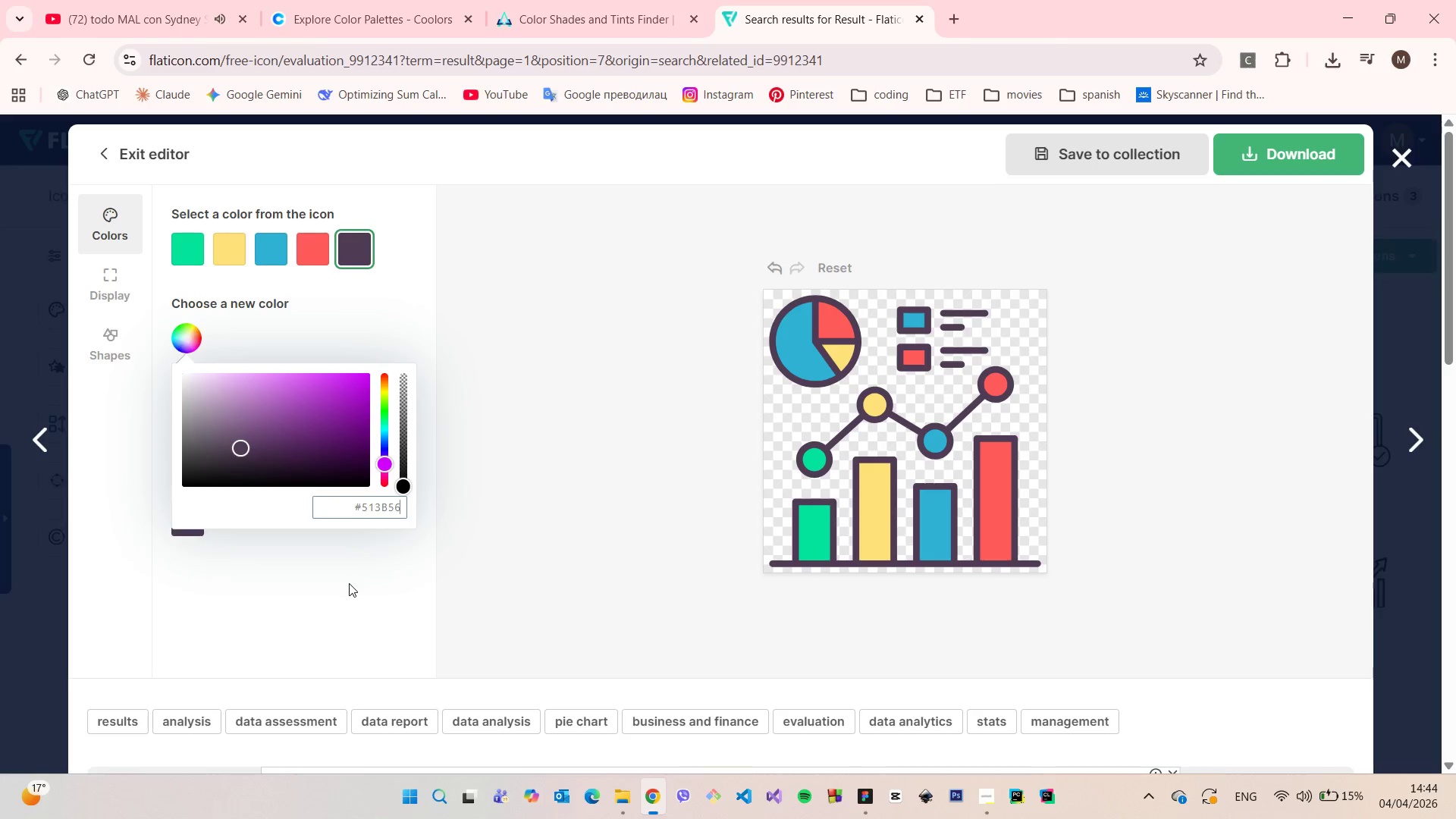 
left_click([349, 583])
 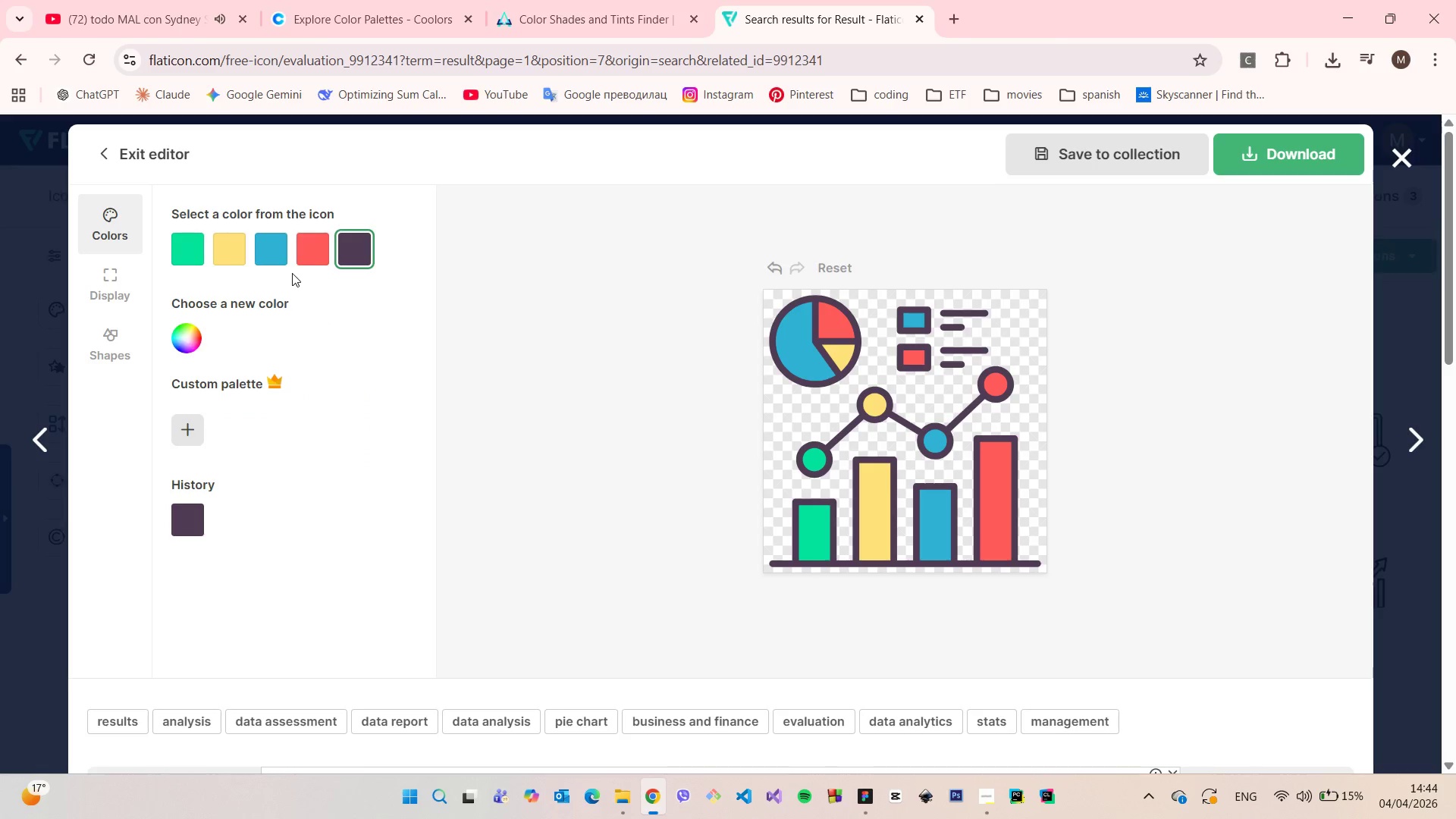 
left_click([325, 253])
 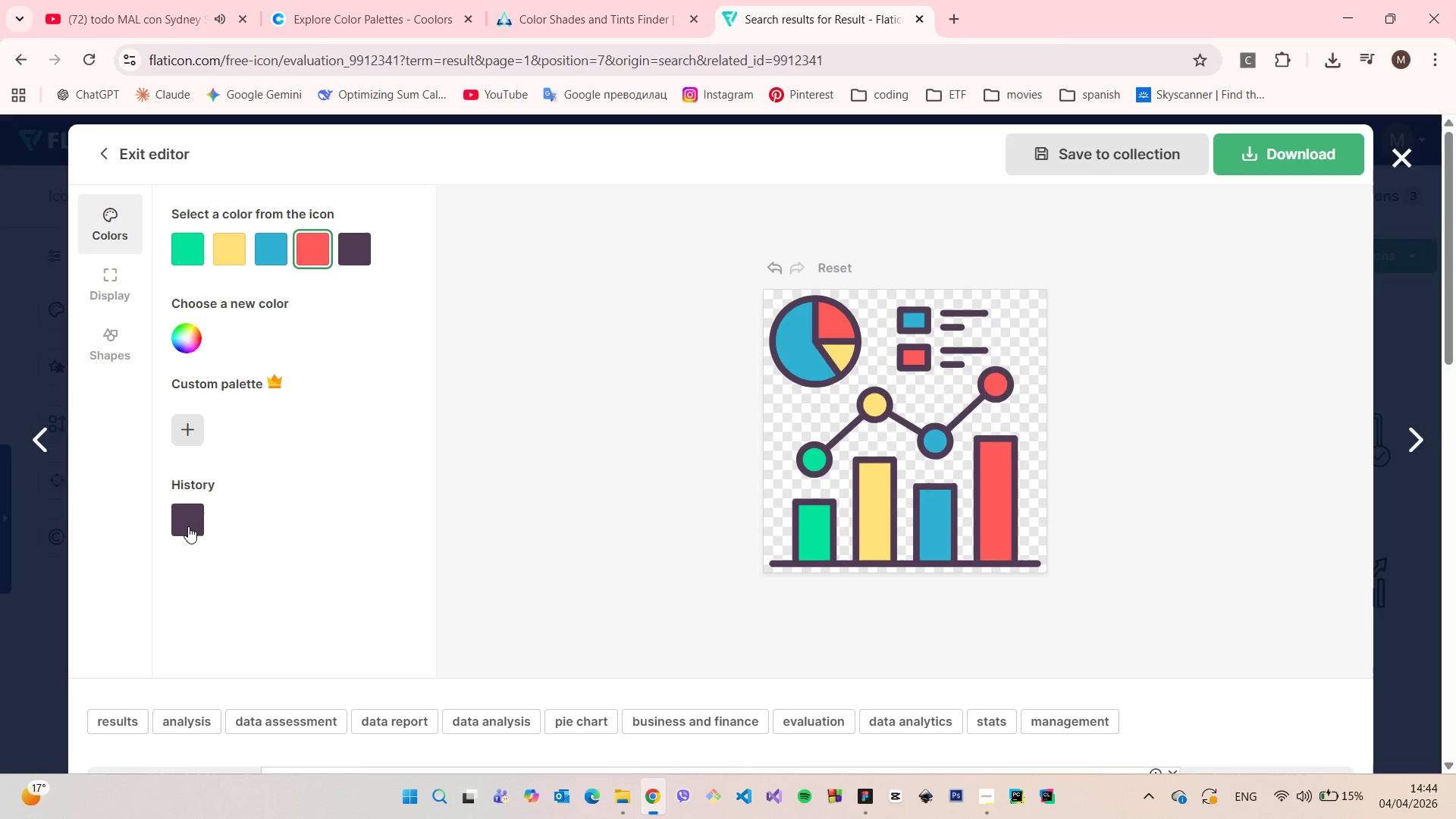 
left_click_drag(start_coordinate=[188, 526], to_coordinate=[184, 526])
 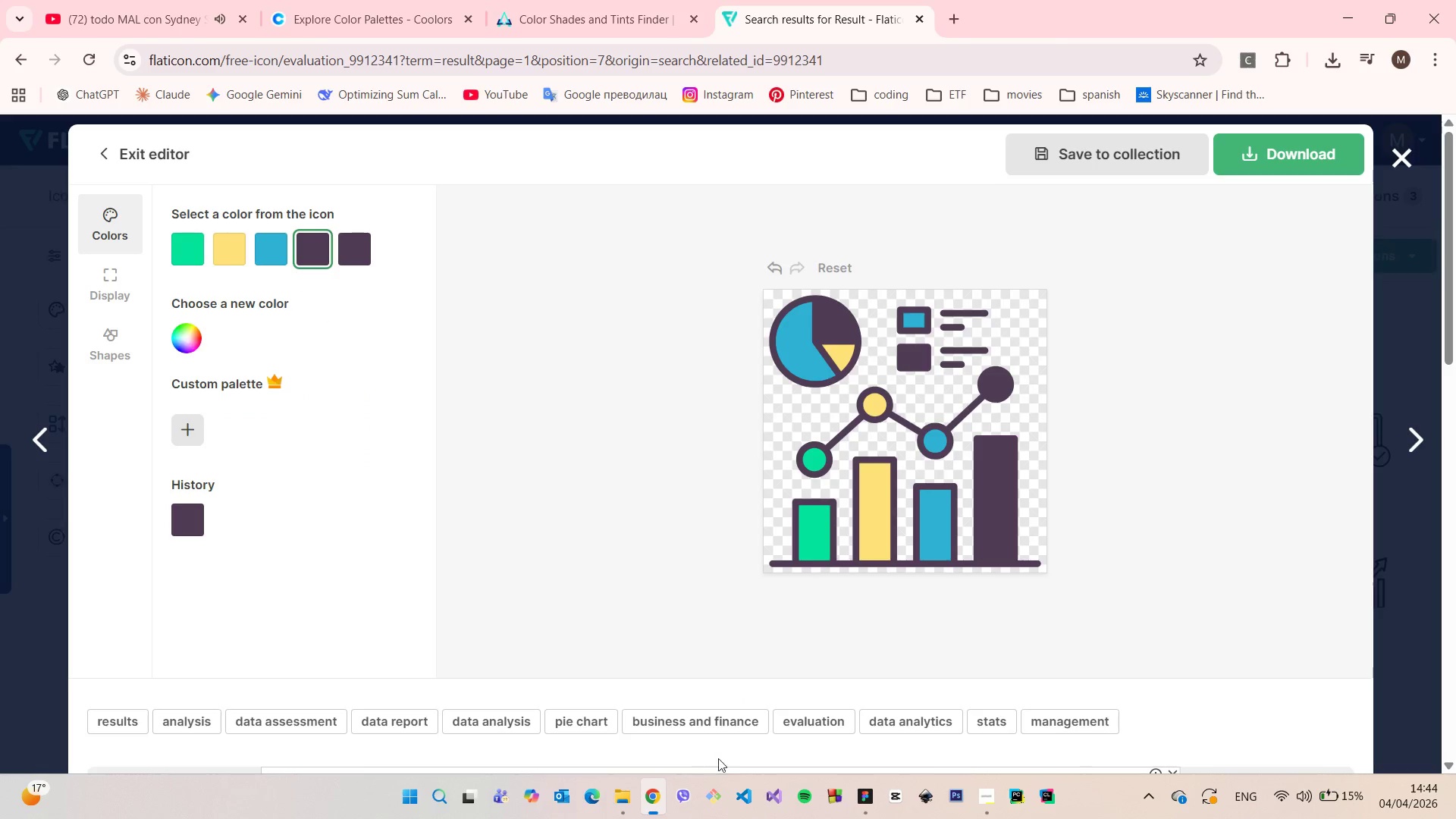 
left_click([875, 786])
 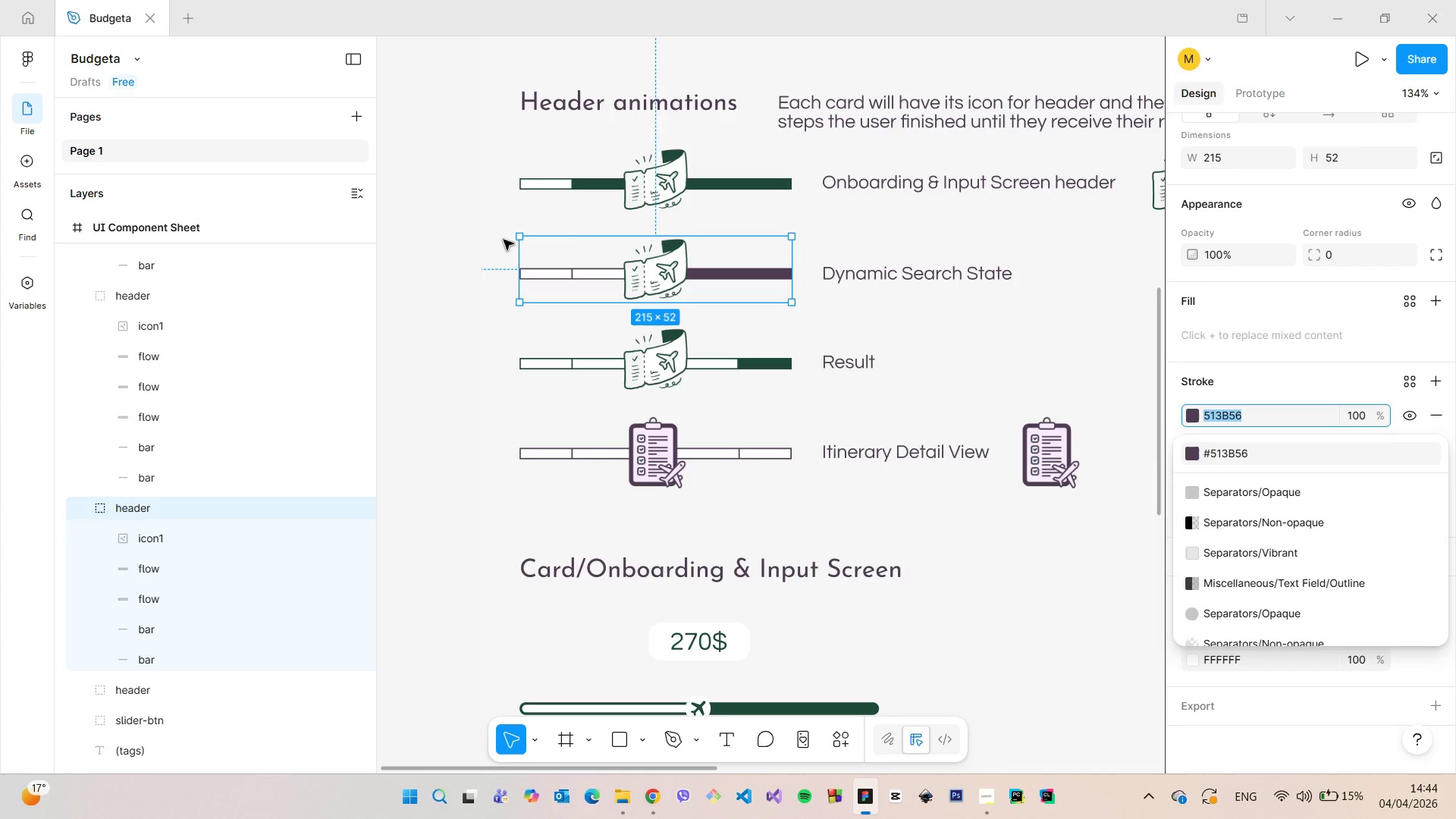 
scroll: coordinate [664, 237], scroll_direction: down, amount: 8.0
 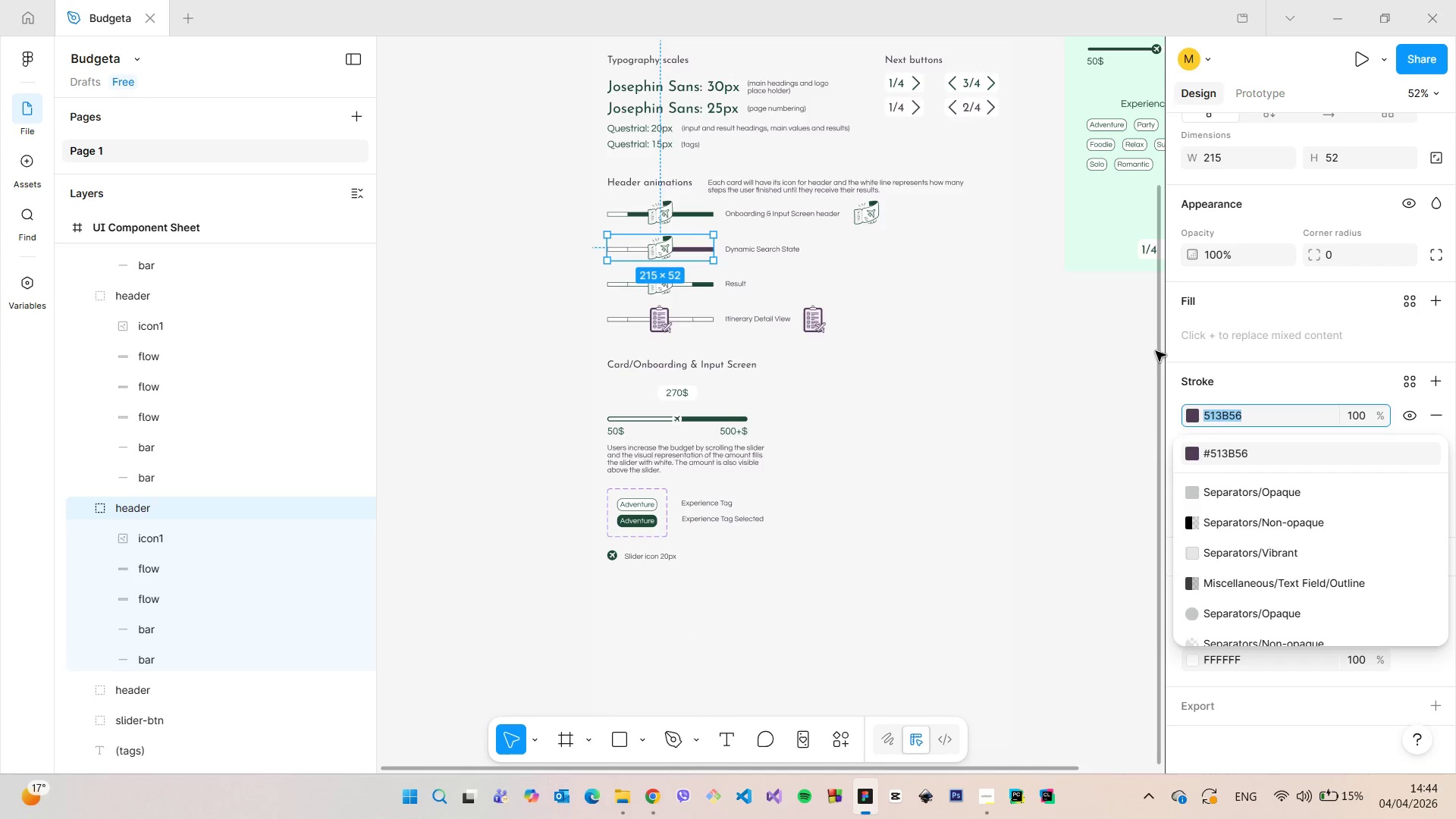 
left_click_drag(start_coordinate=[1156, 351], to_coordinate=[1149, 126])
 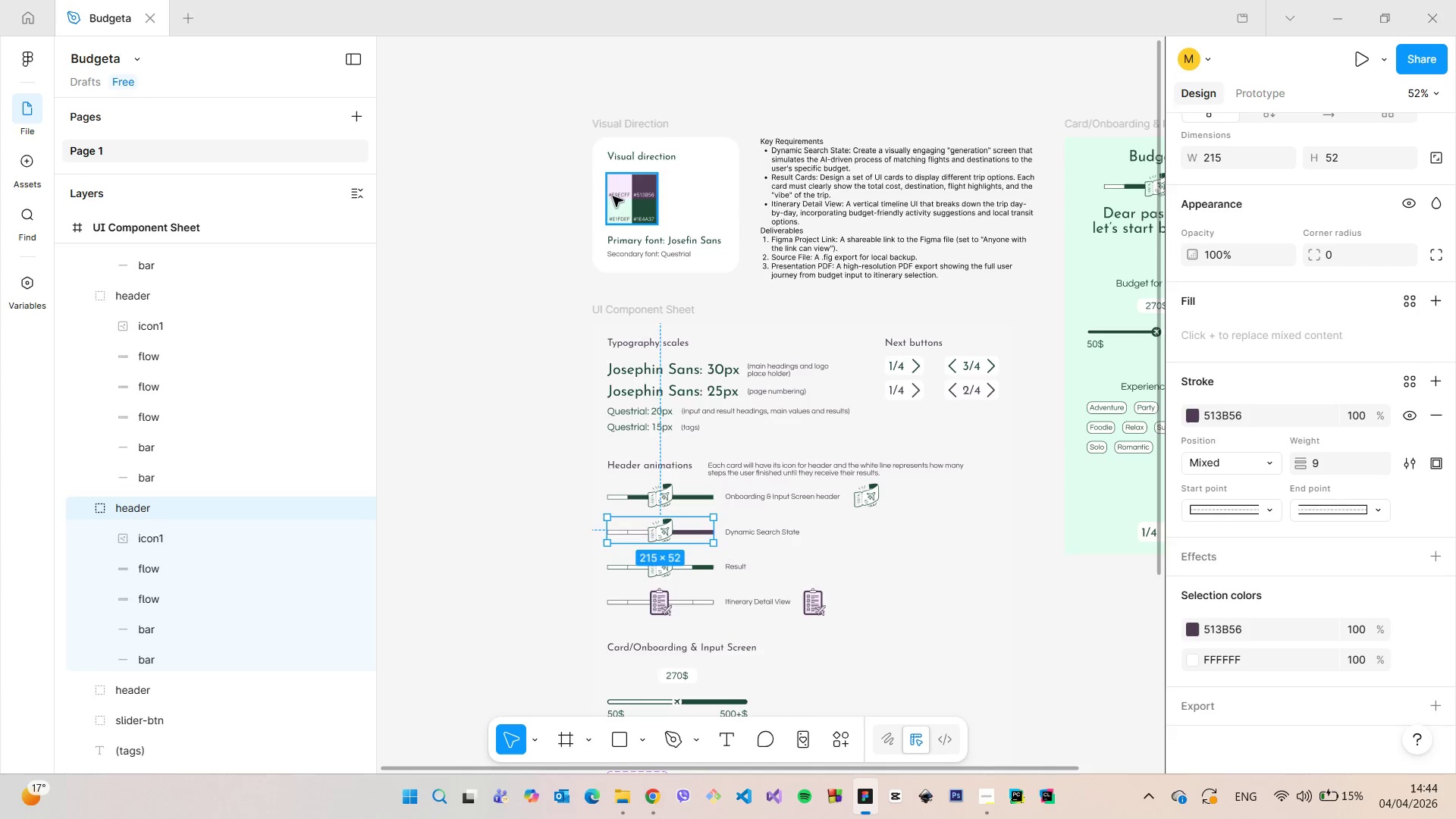 
left_click([613, 196])
 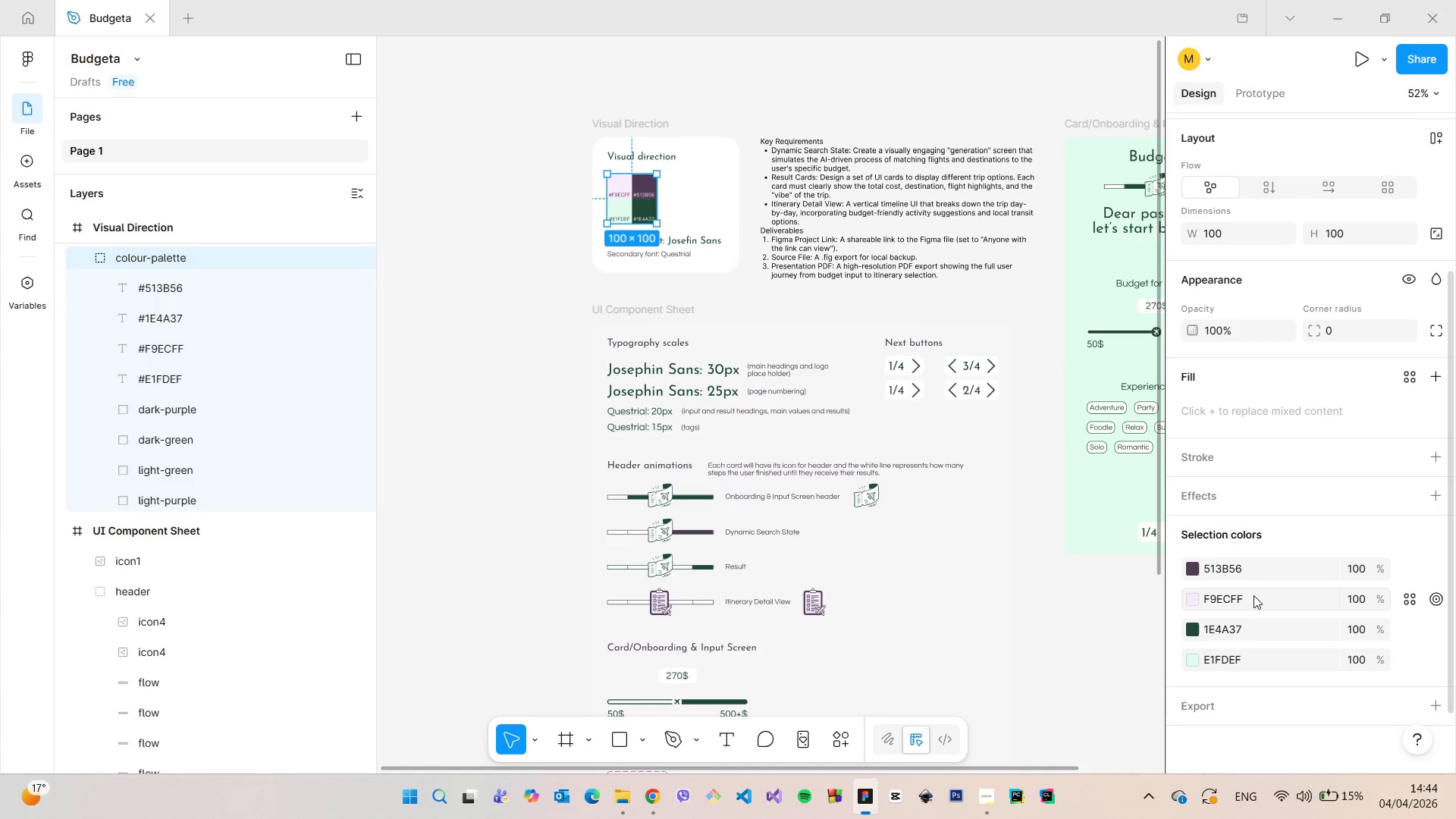 
left_click([1254, 595])
 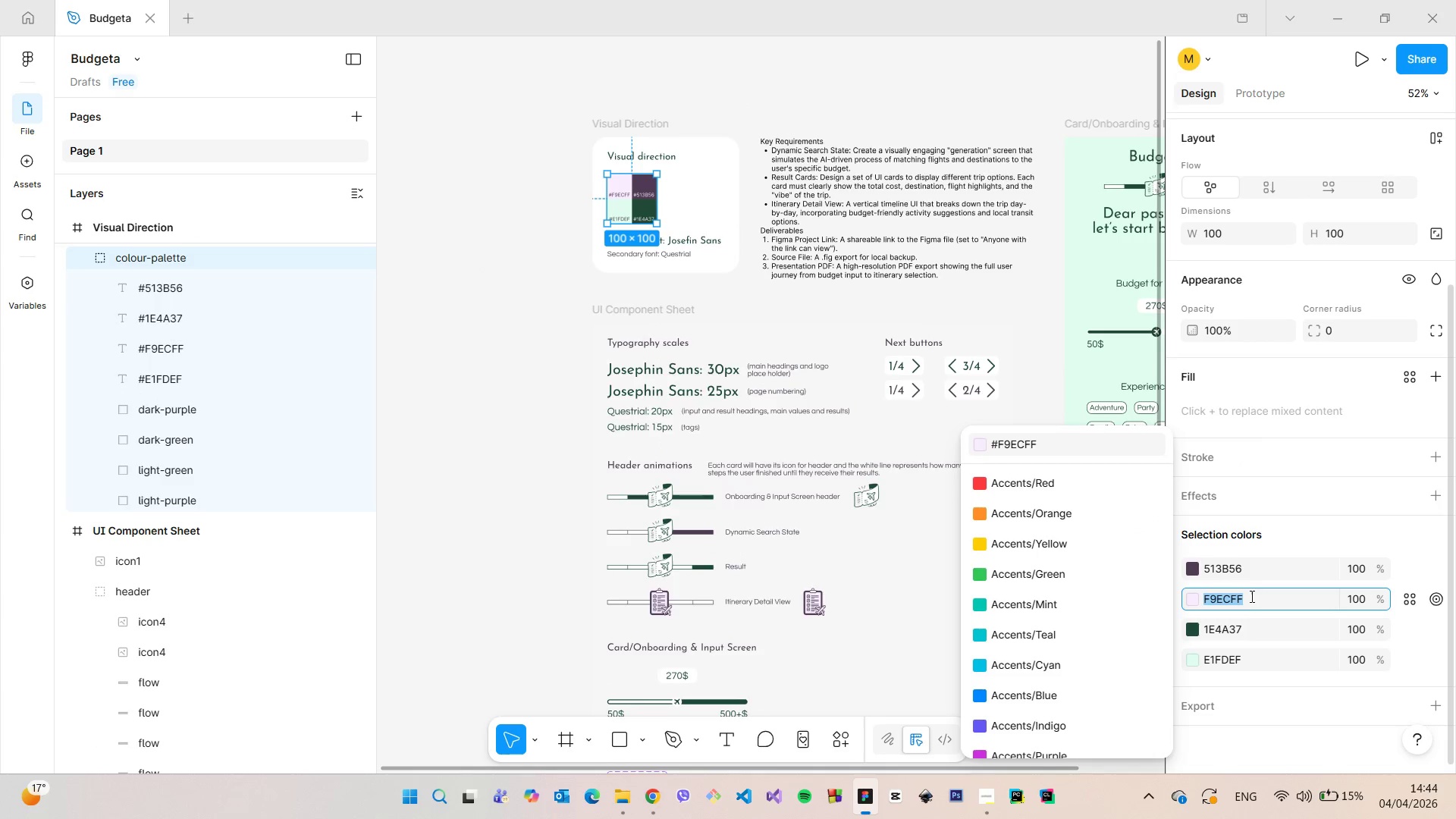 
key(Control+C)
 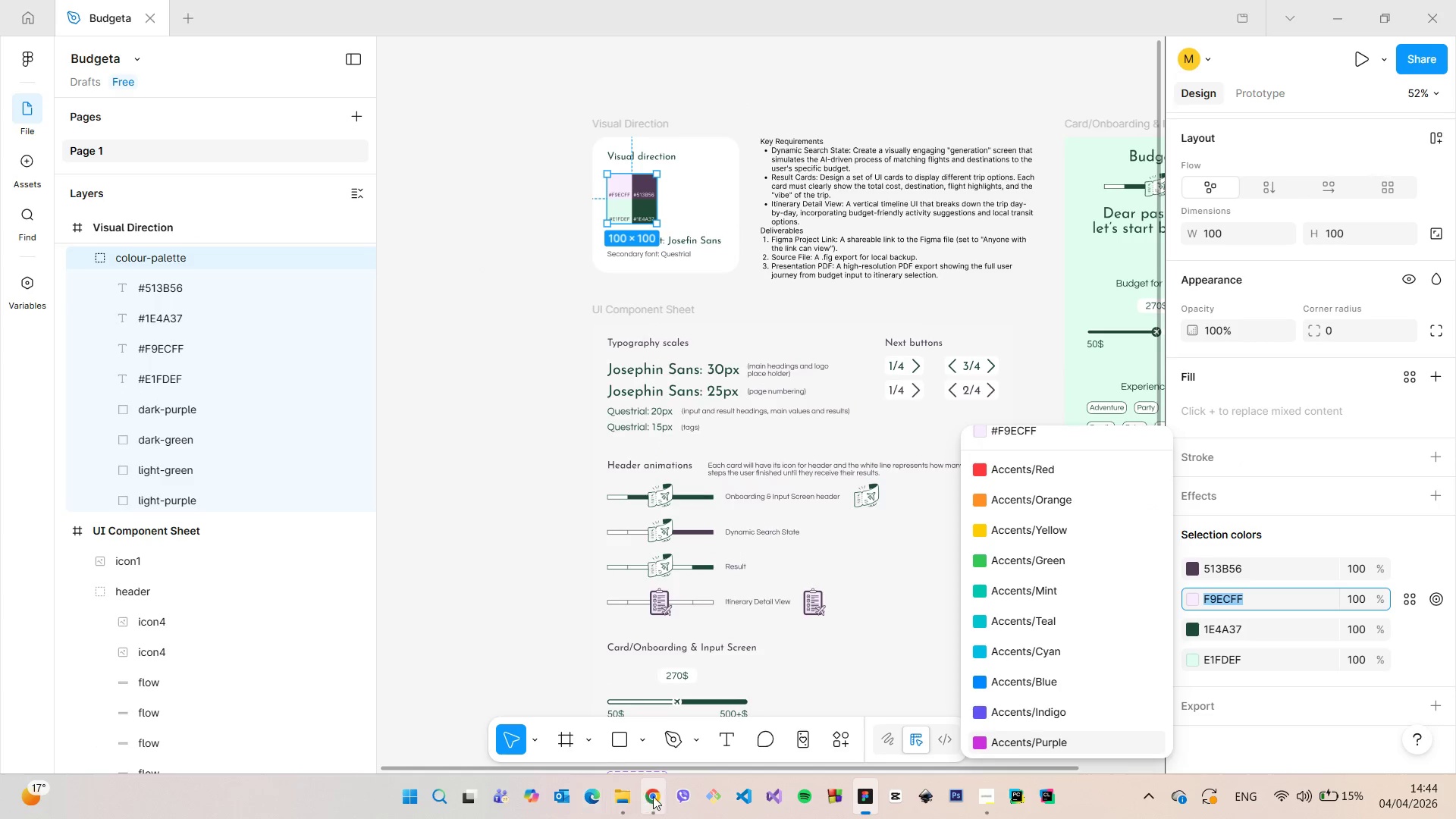 
left_click([653, 796])
 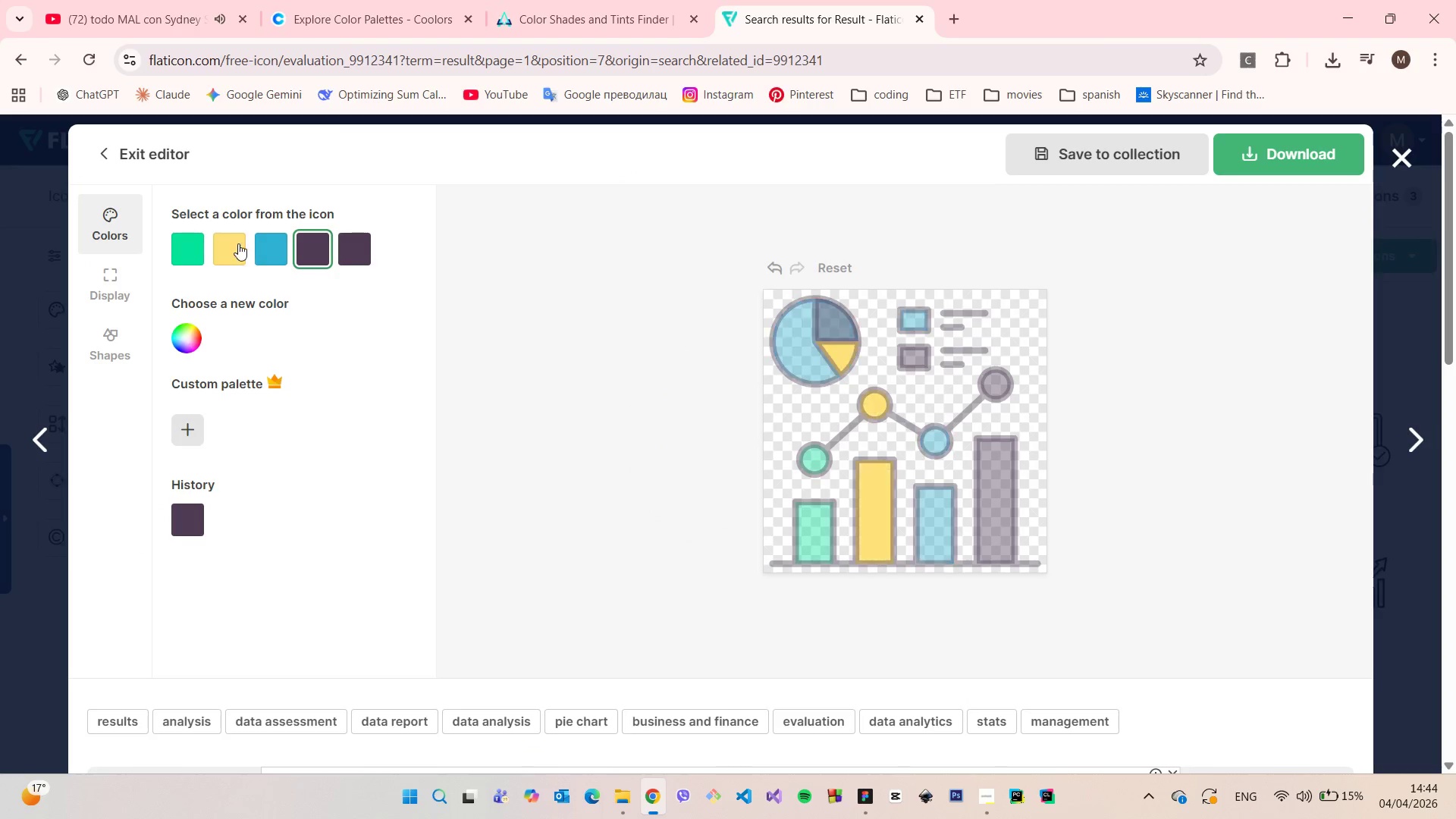 
left_click([237, 243])
 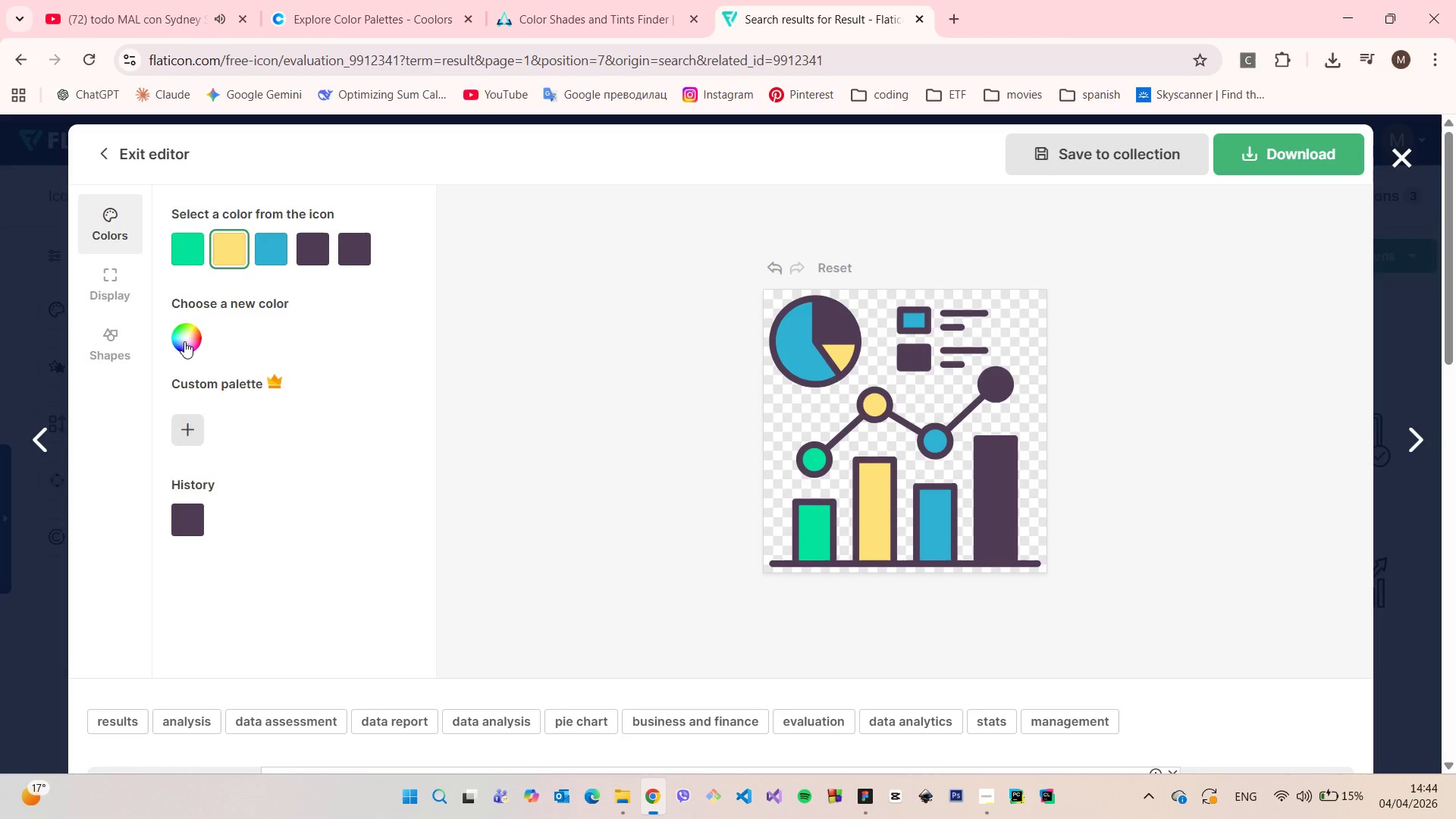 
left_click([184, 341])
 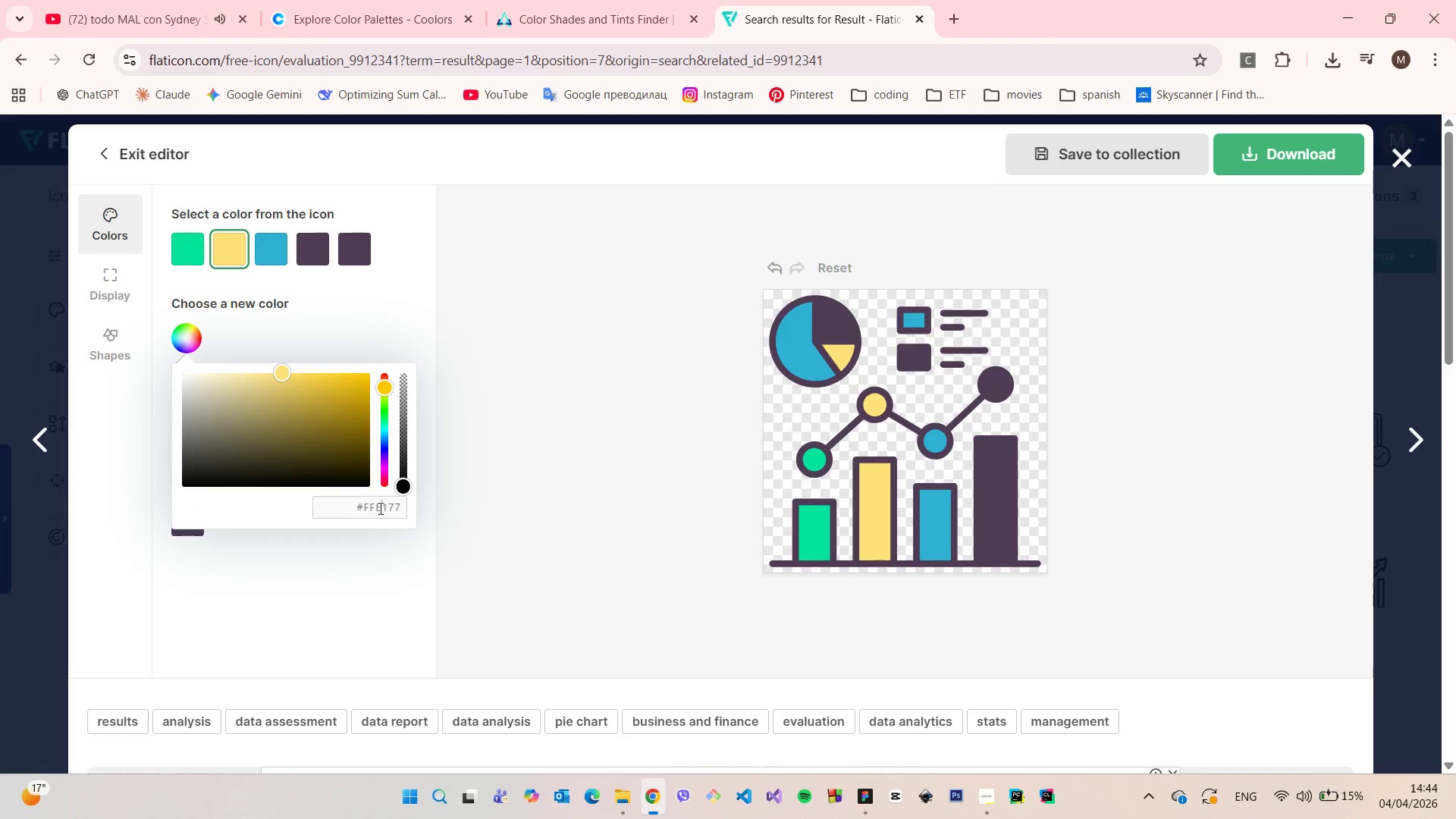 
double_click([379, 508])
 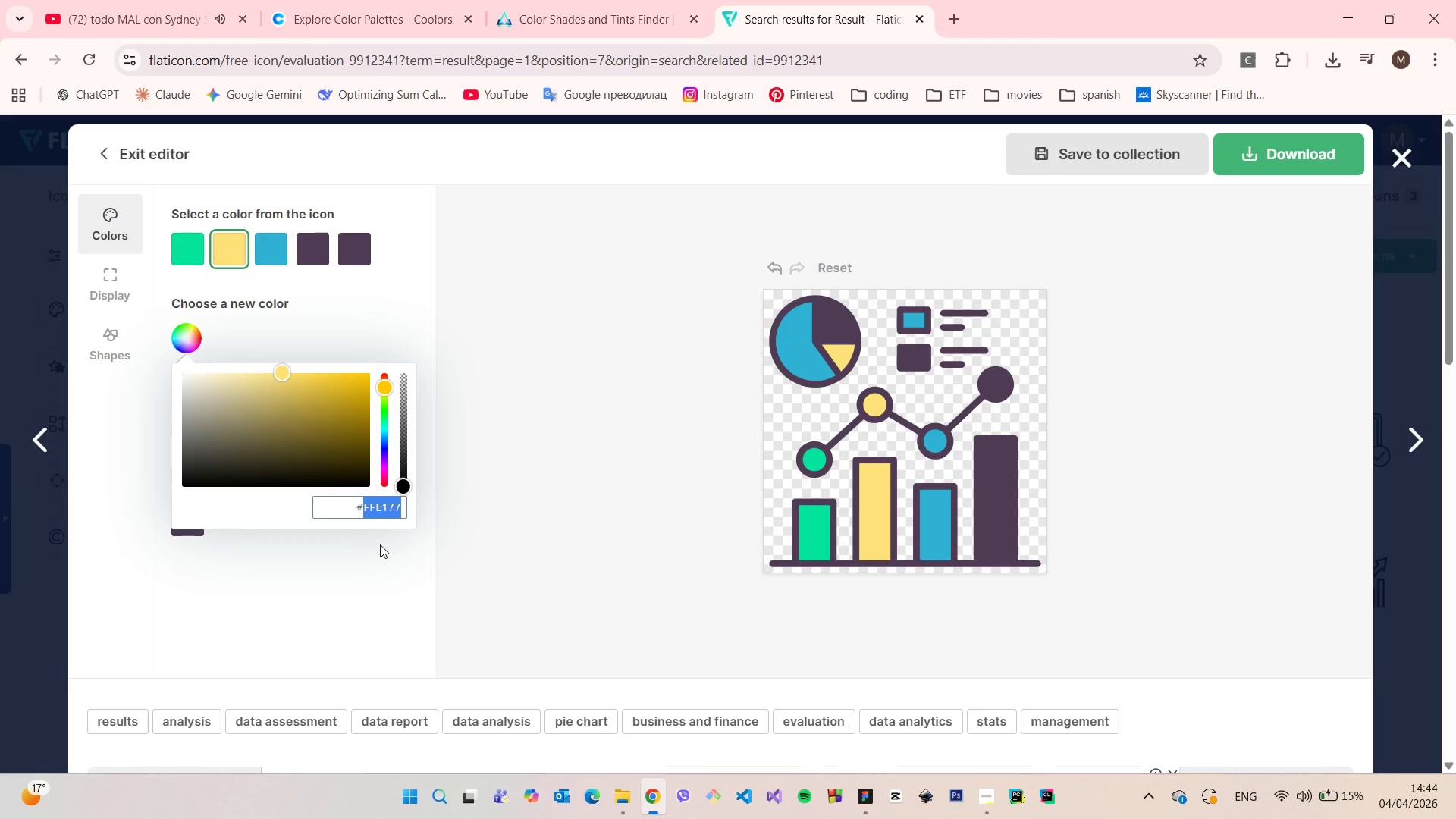 
key(Control+V)
 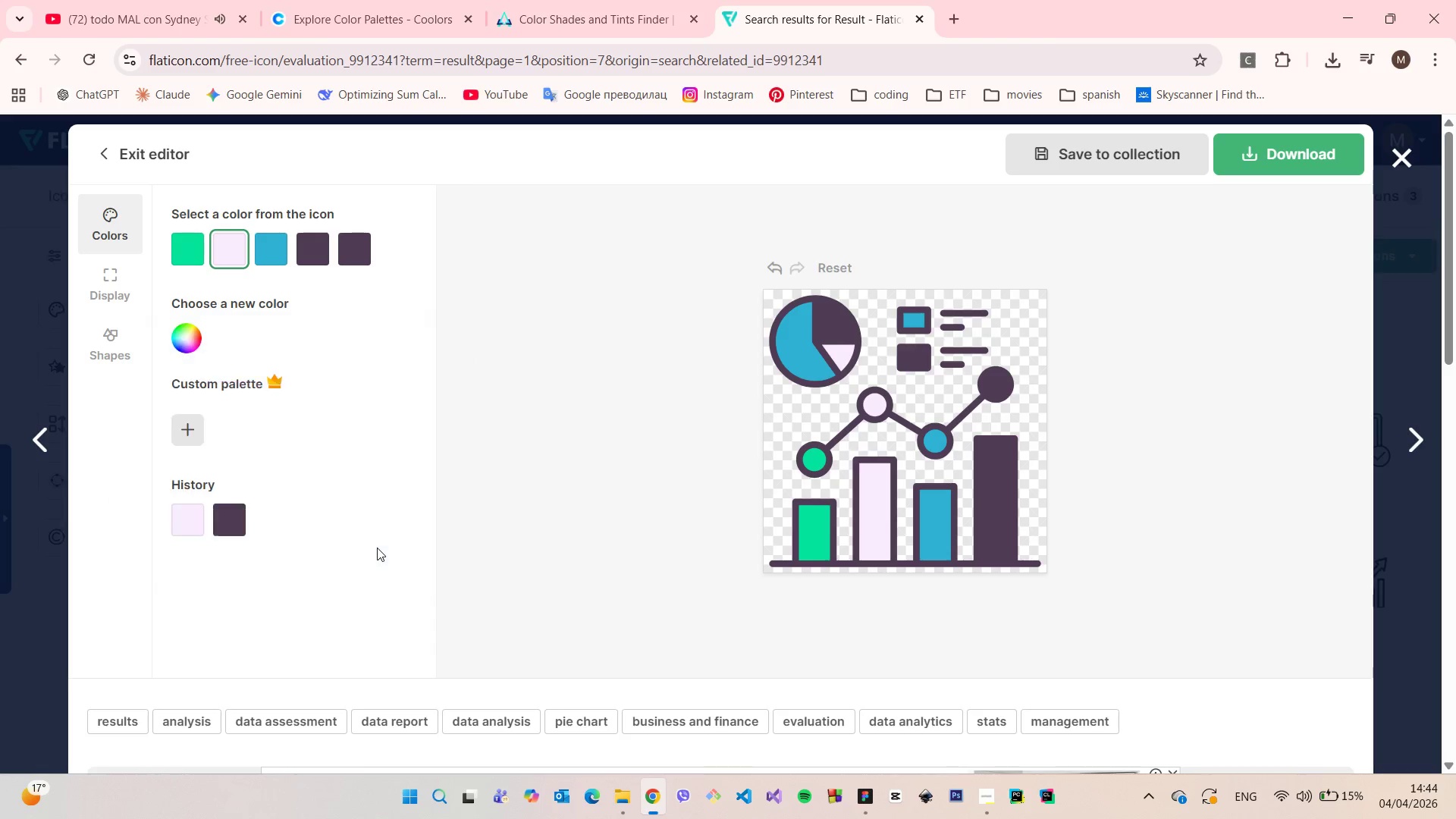 
left_click([377, 548])
 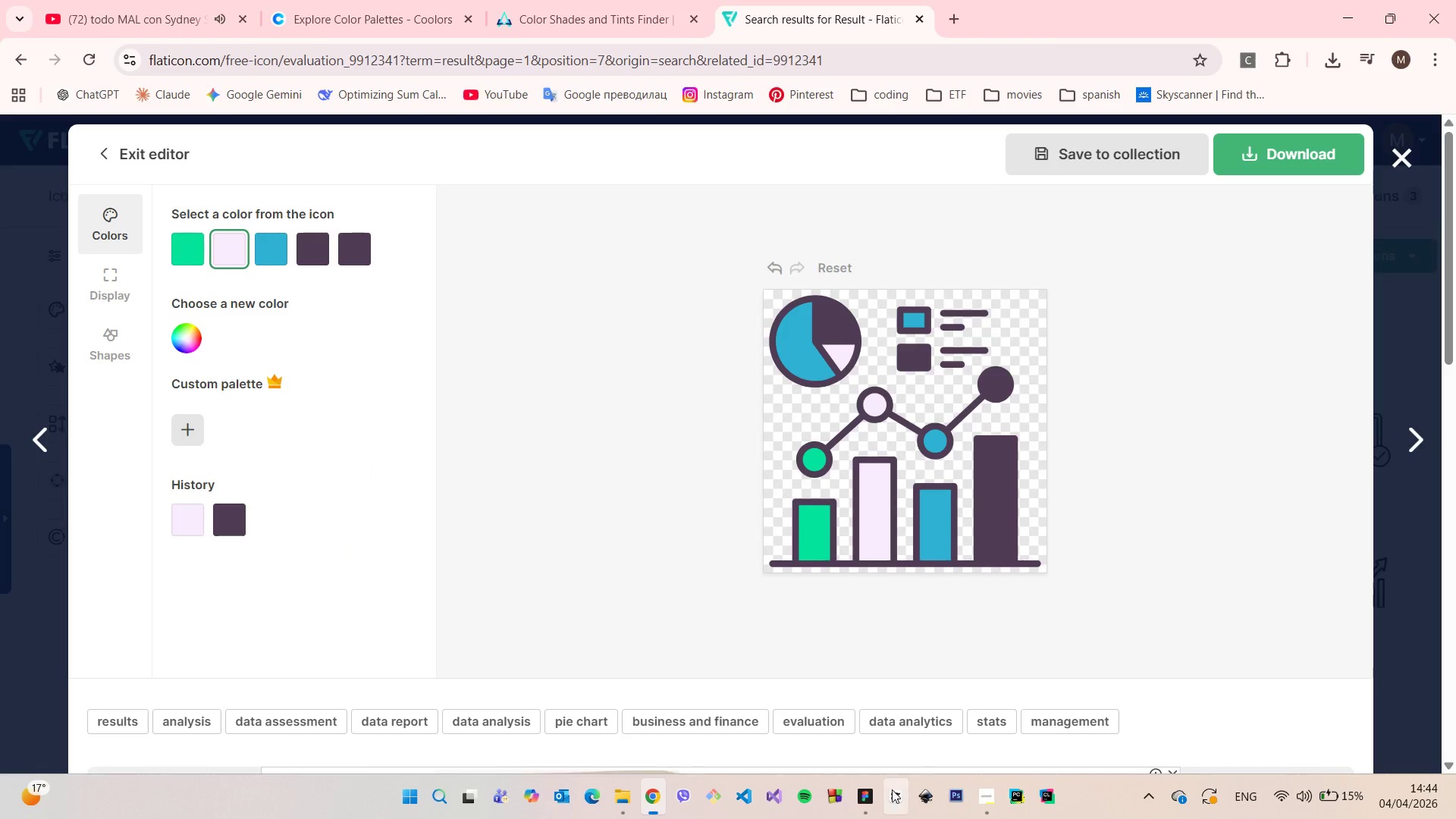 
left_click([869, 795])
 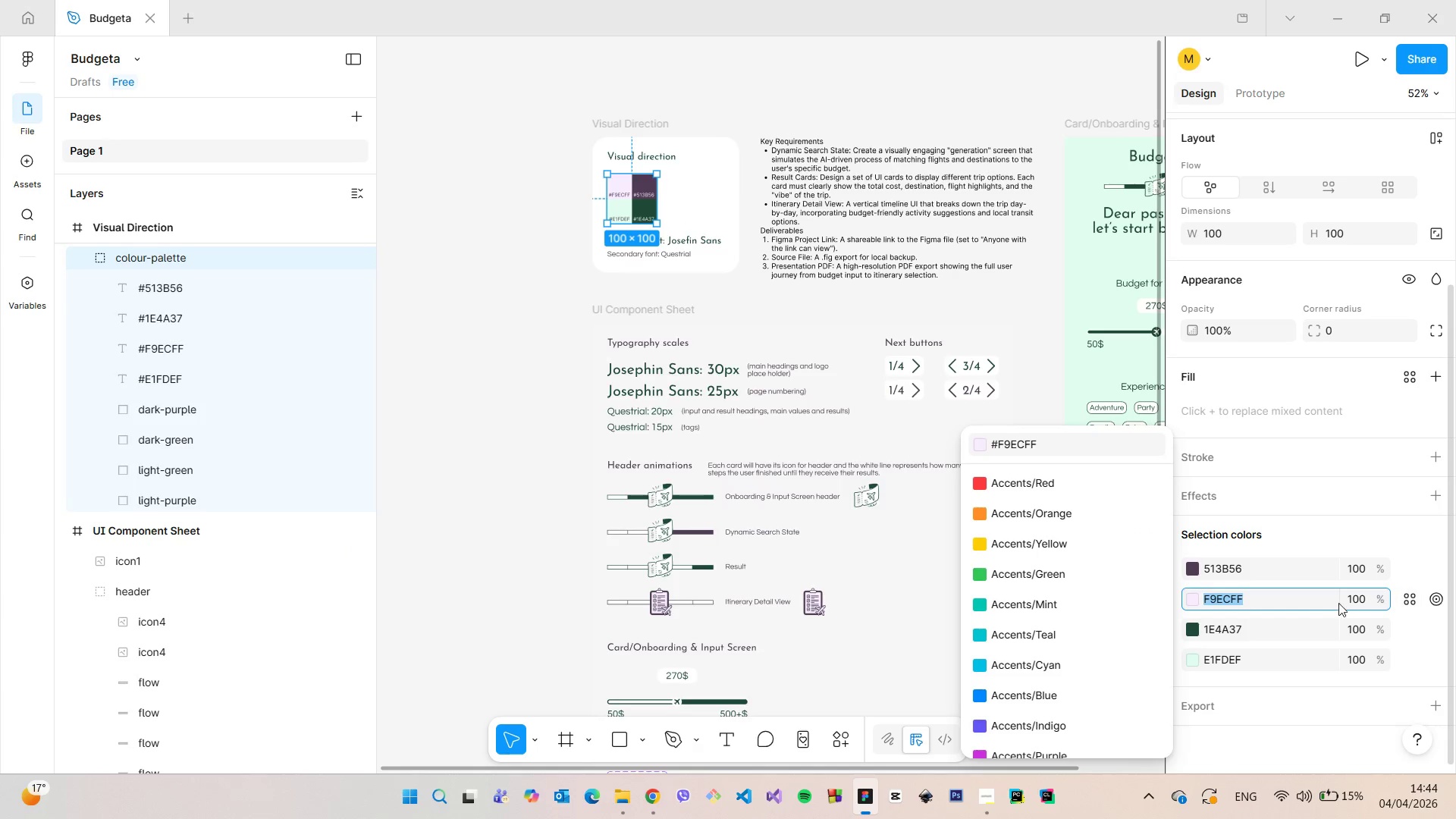 
left_click([1224, 655])
 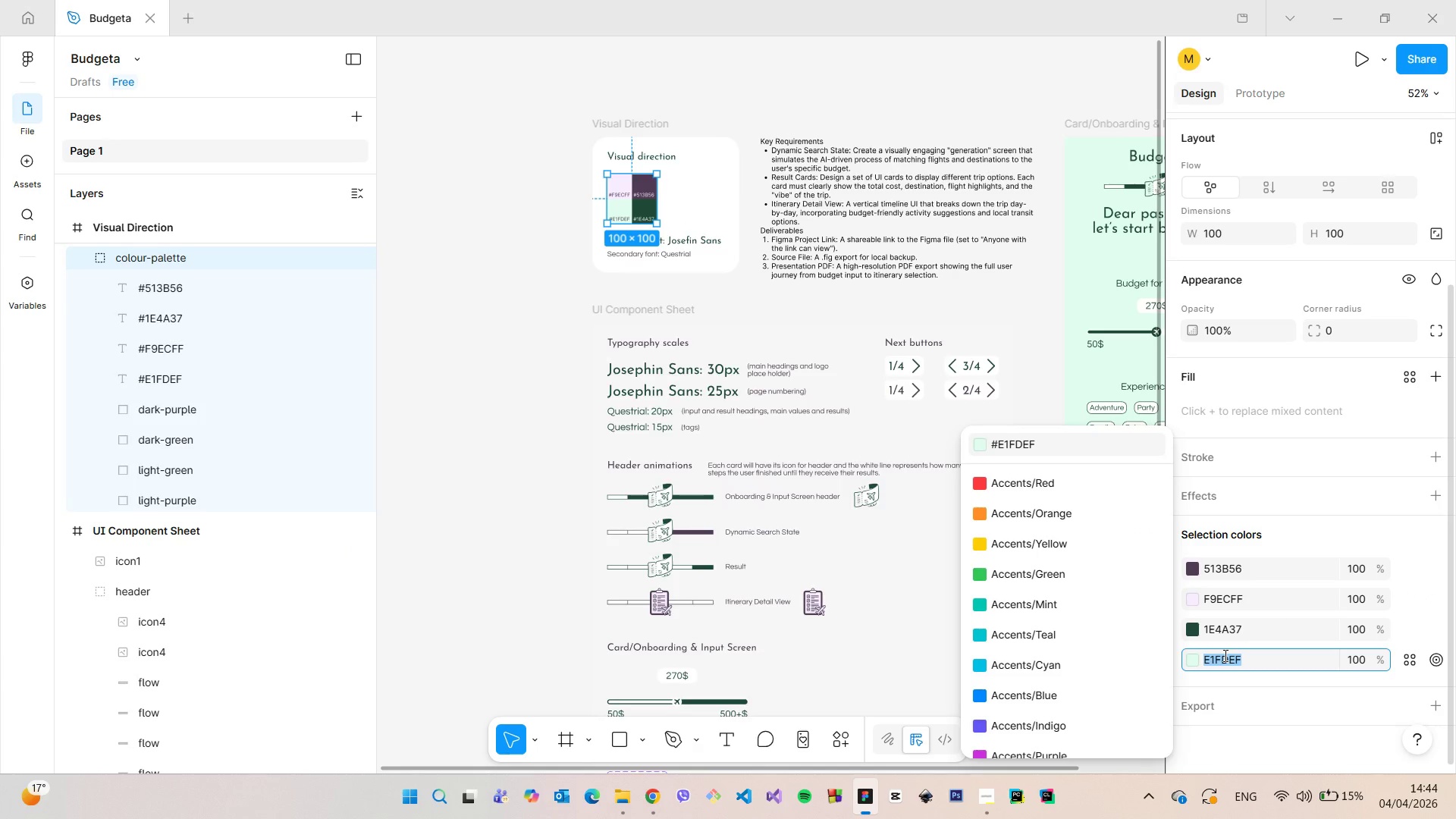 
key(Control+C)
 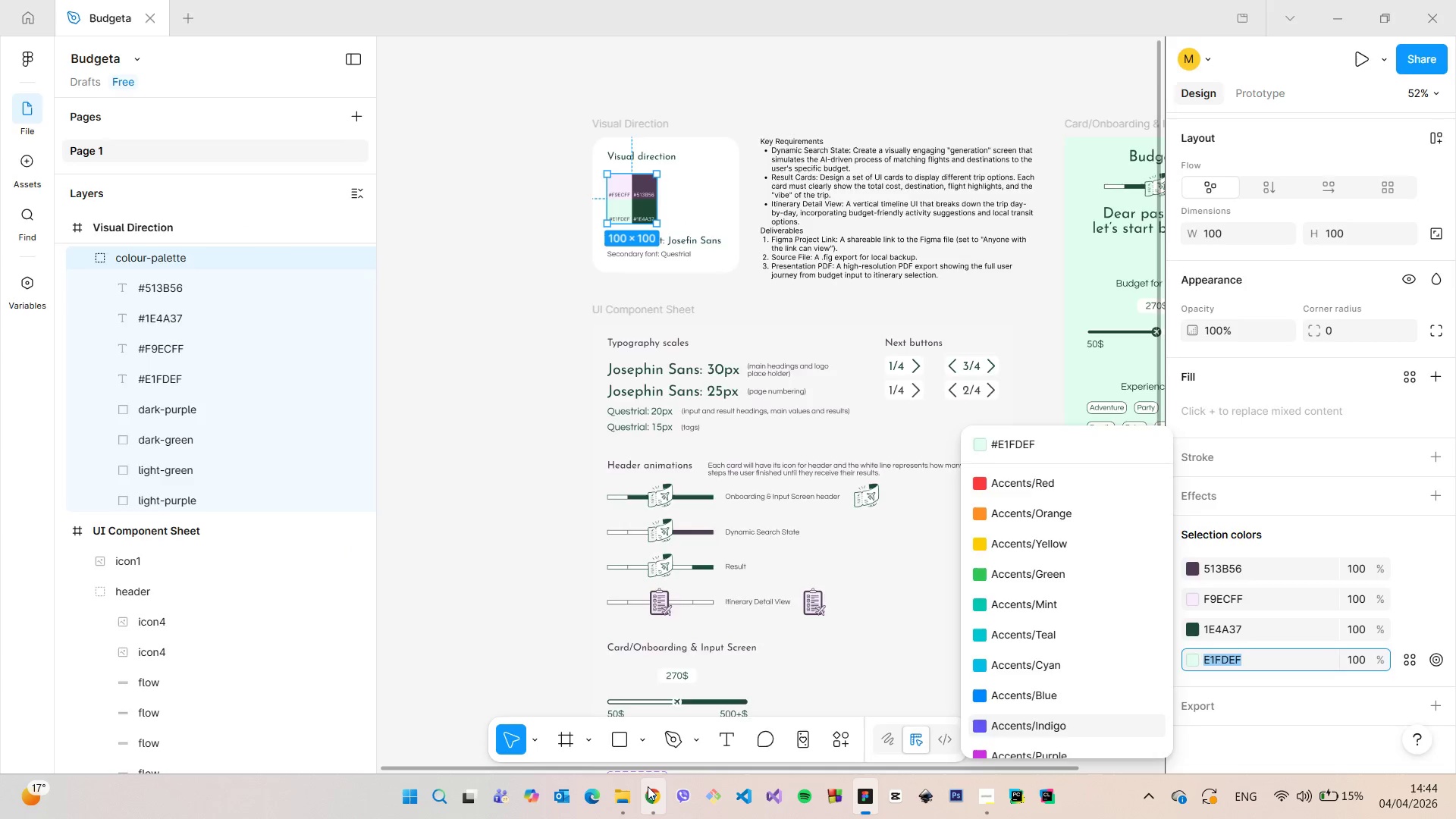 
left_click([645, 786])
 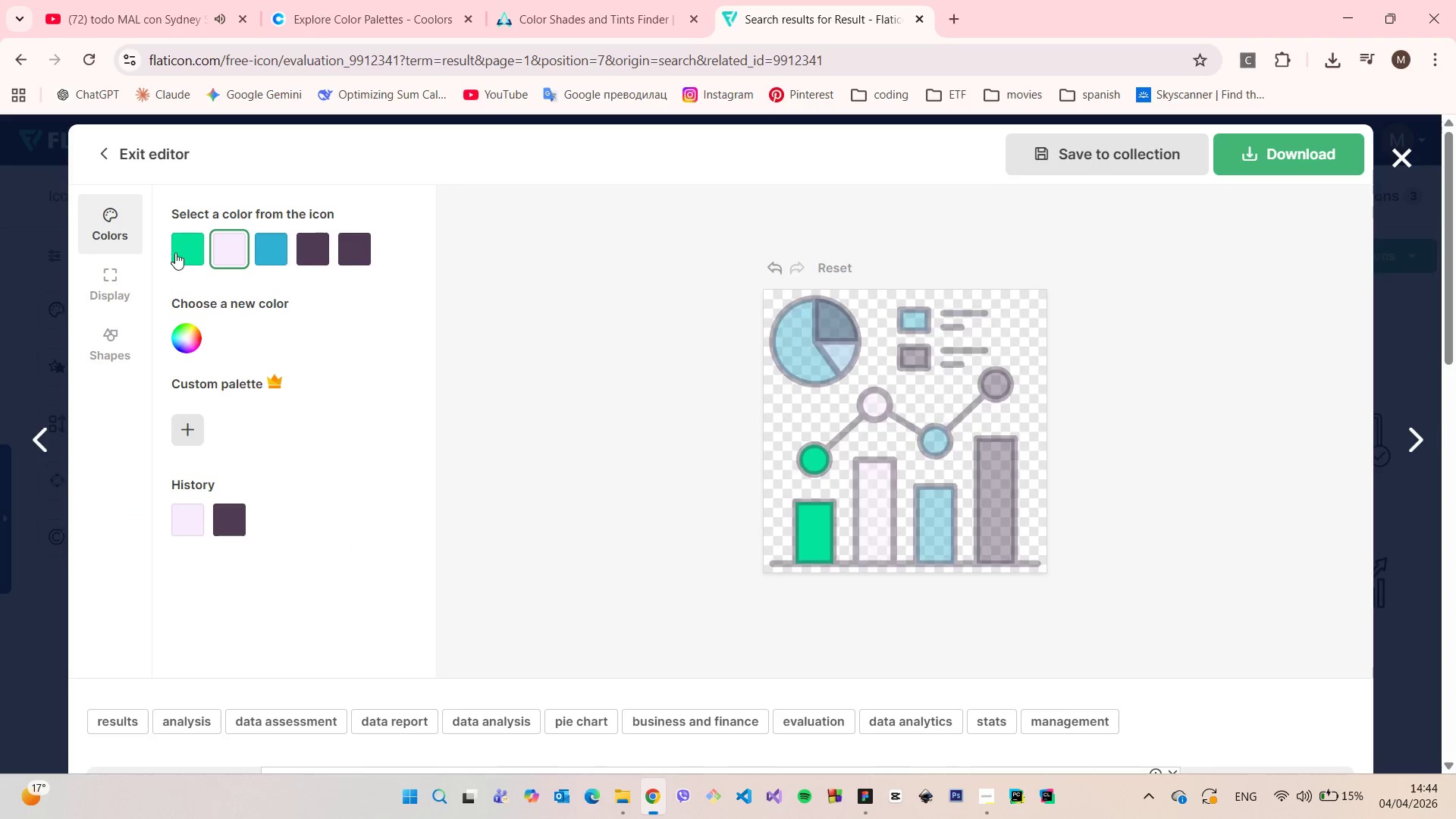 
left_click([189, 248])
 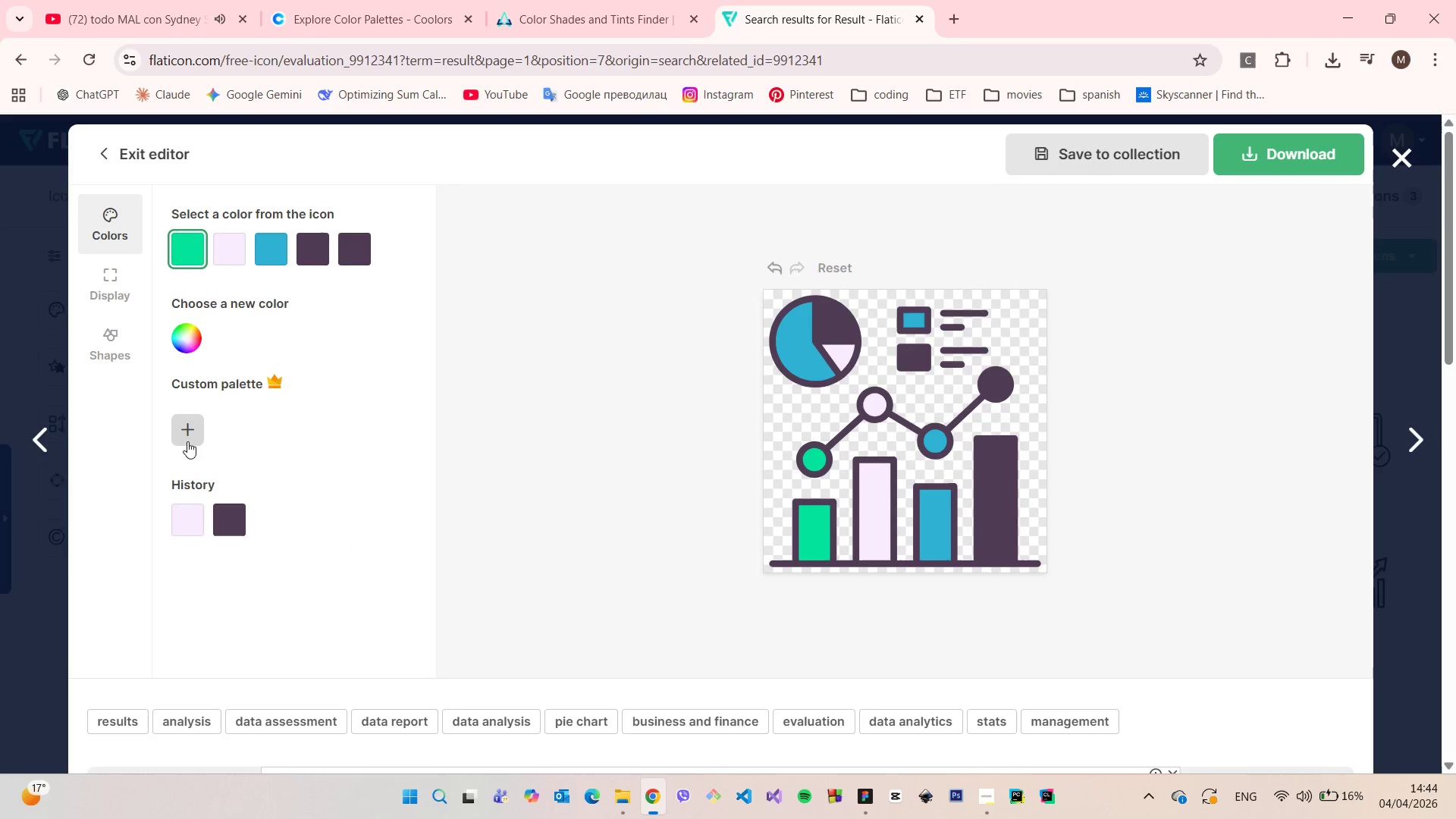 
left_click([187, 441])
 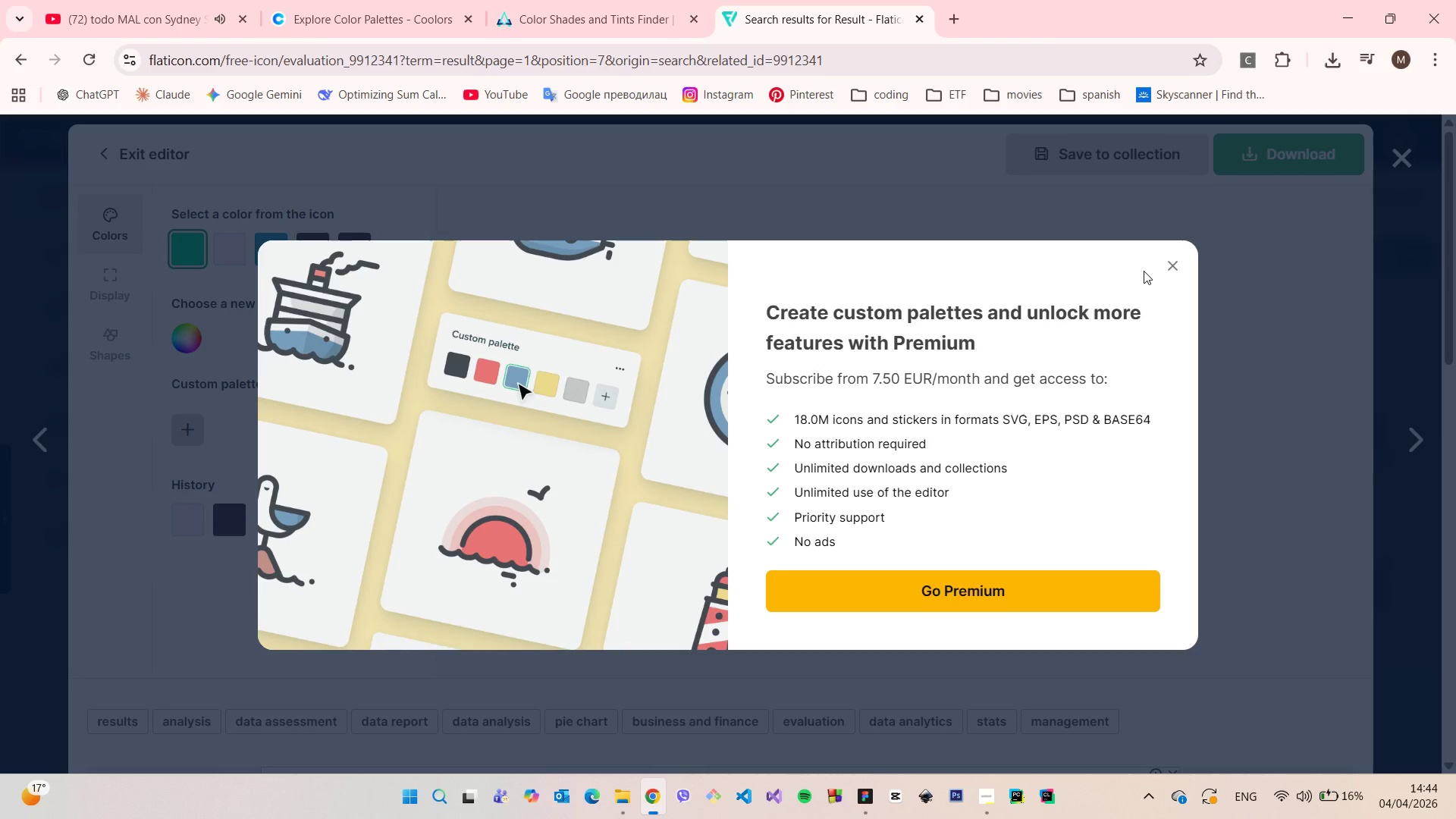 
left_click([1162, 262])
 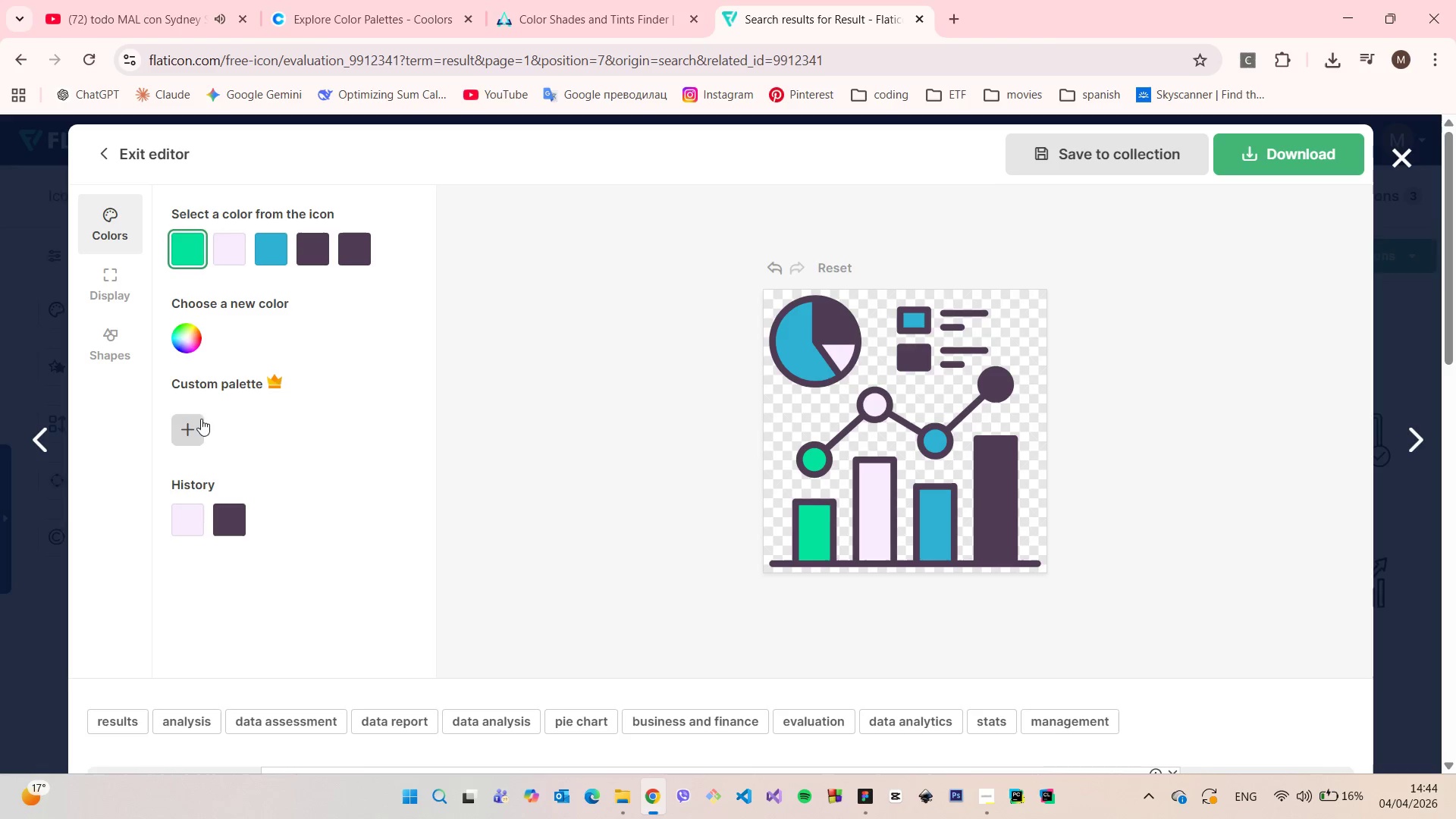 
left_click([189, 352])
 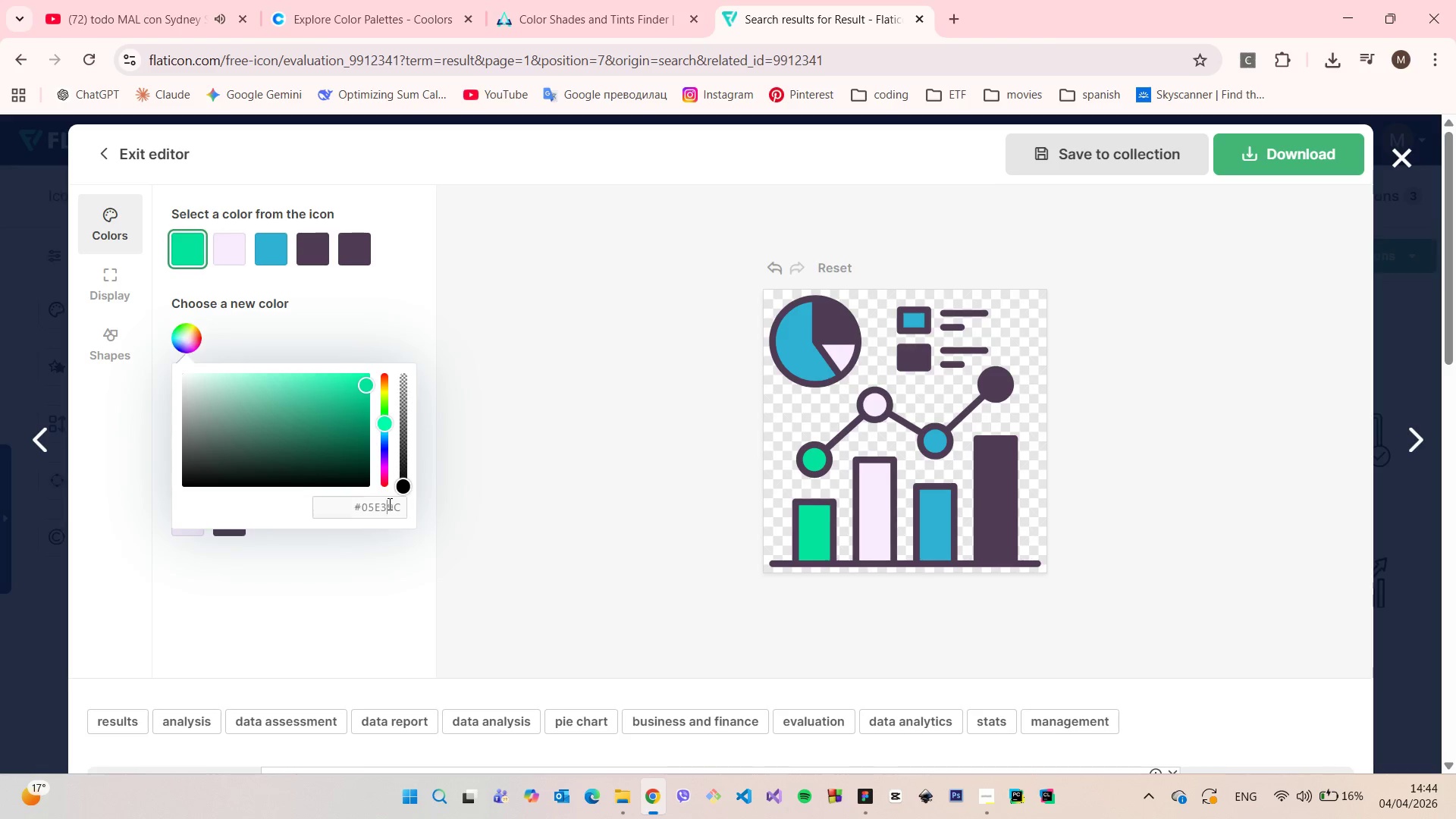 
double_click([388, 504])
 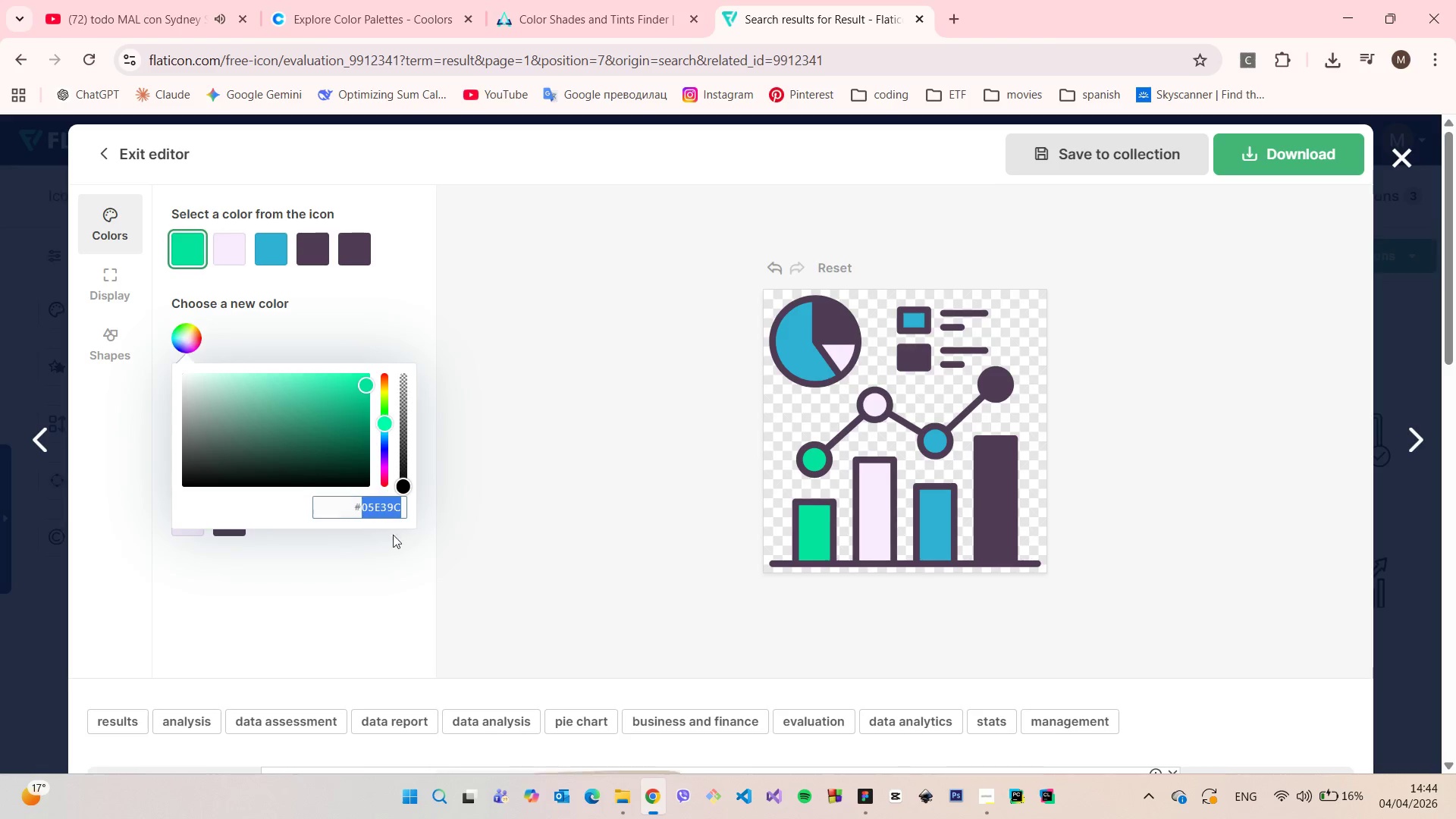 
key(Control+V)
 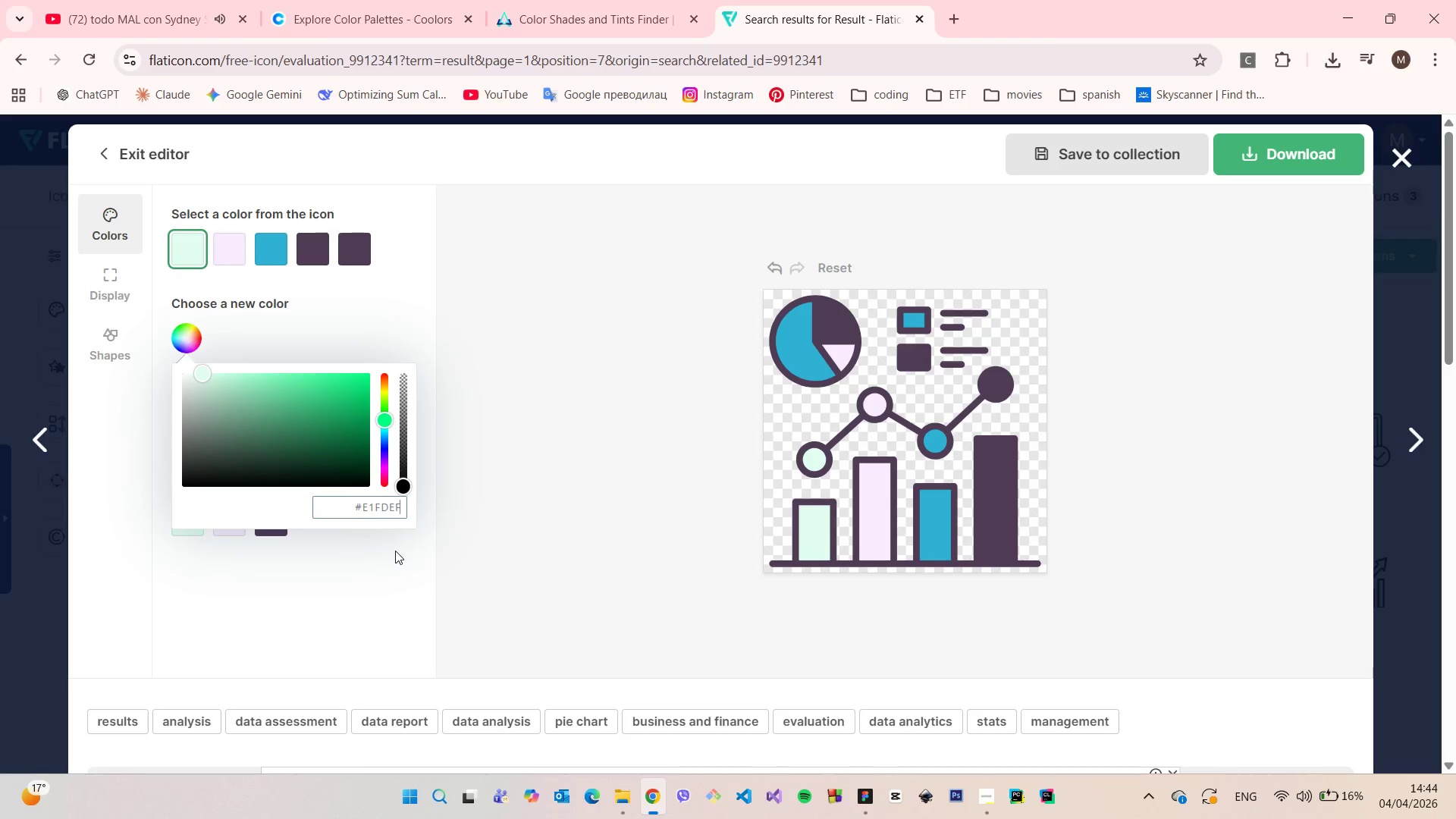 
left_click([395, 551])
 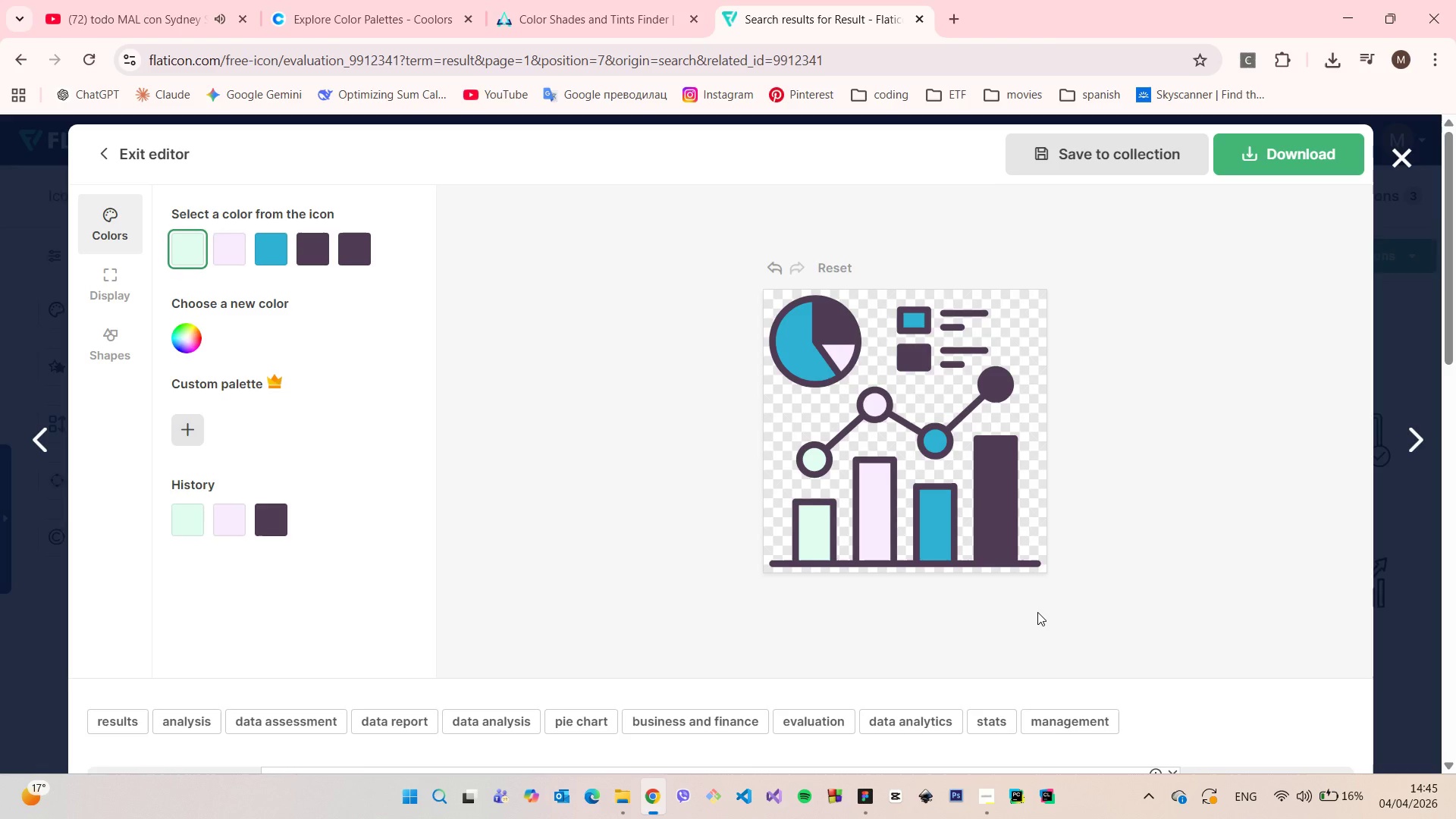 
wait(6.81)
 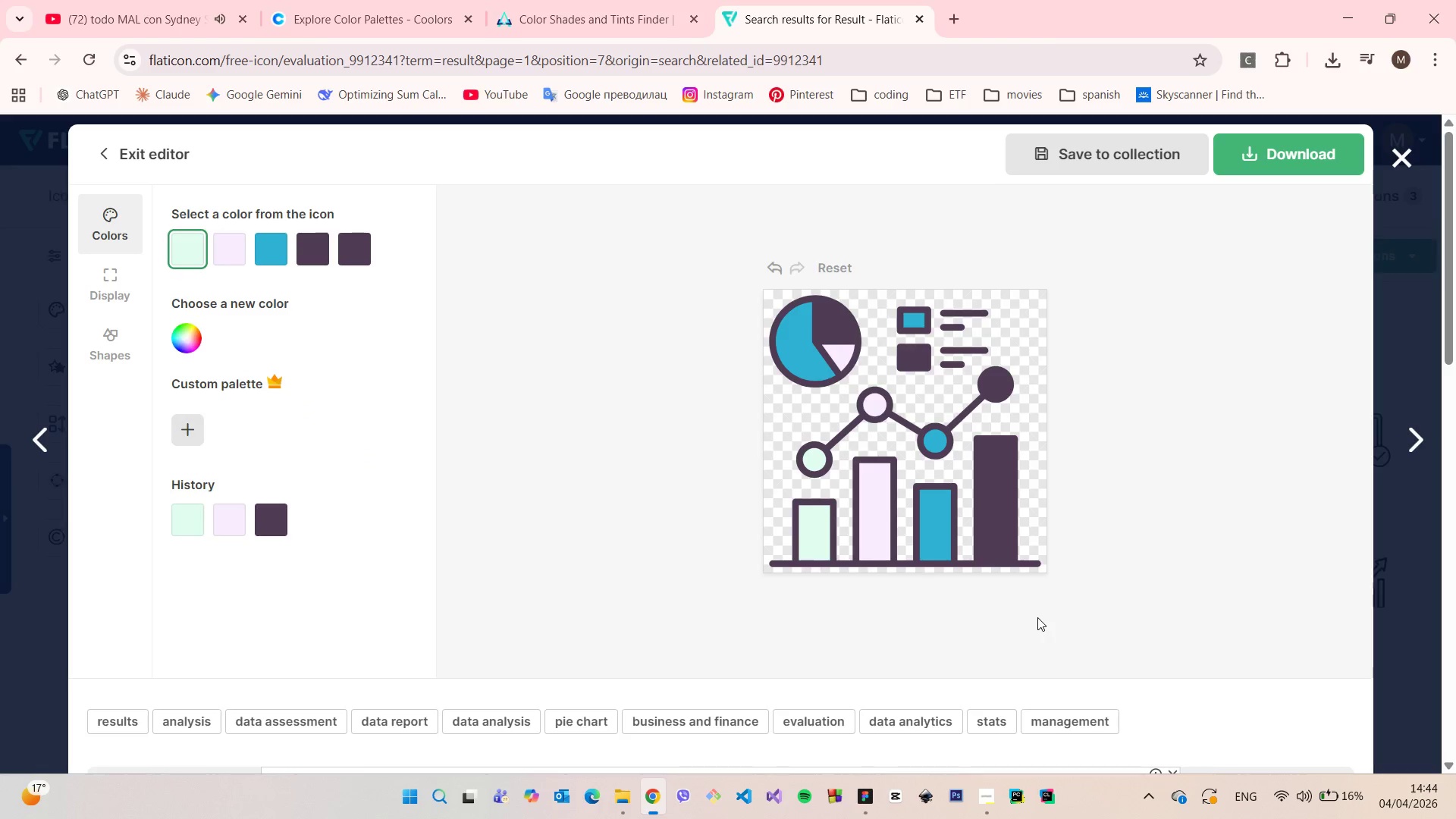 
left_click([265, 247])
 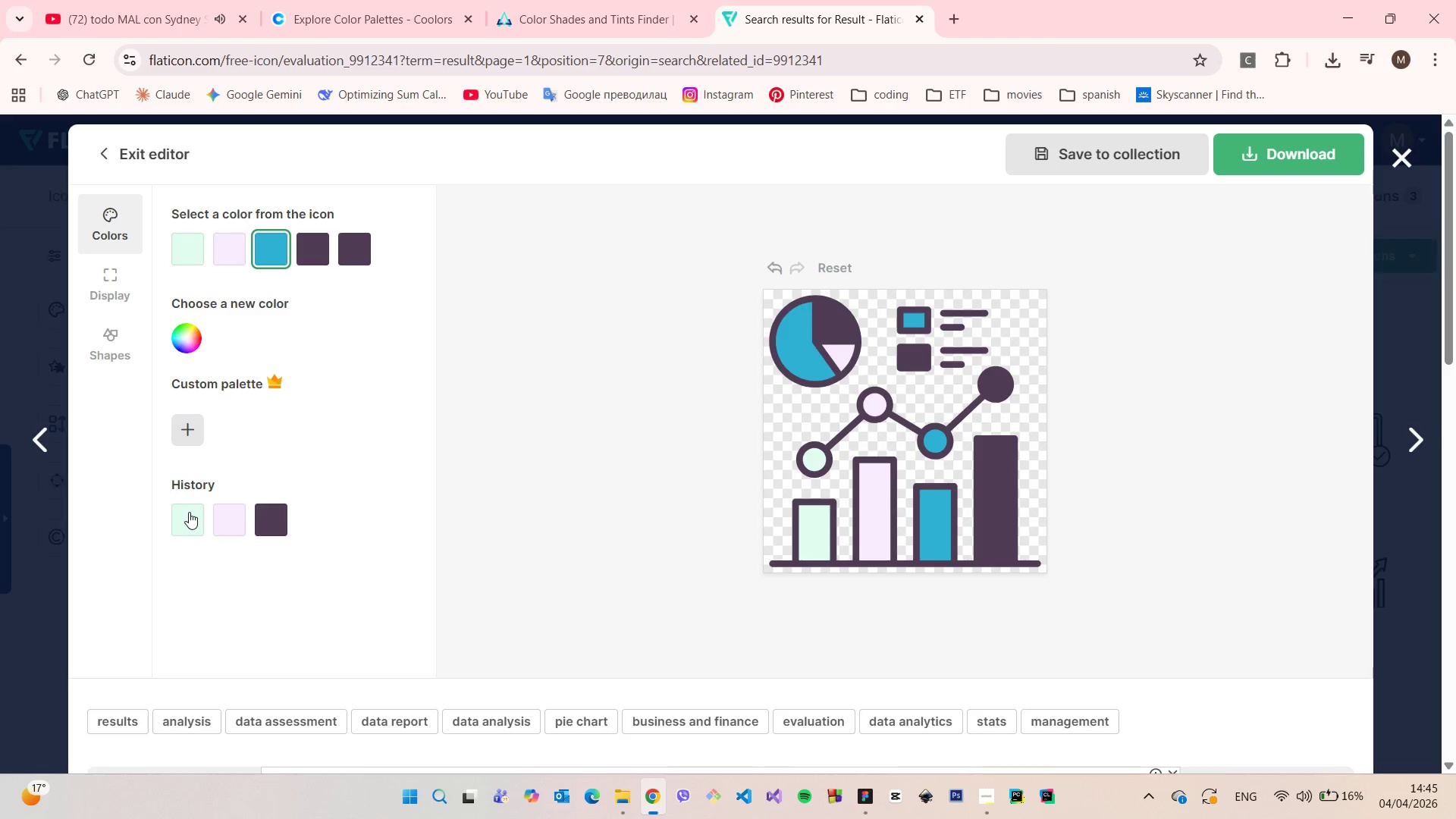 
left_click([189, 512])
 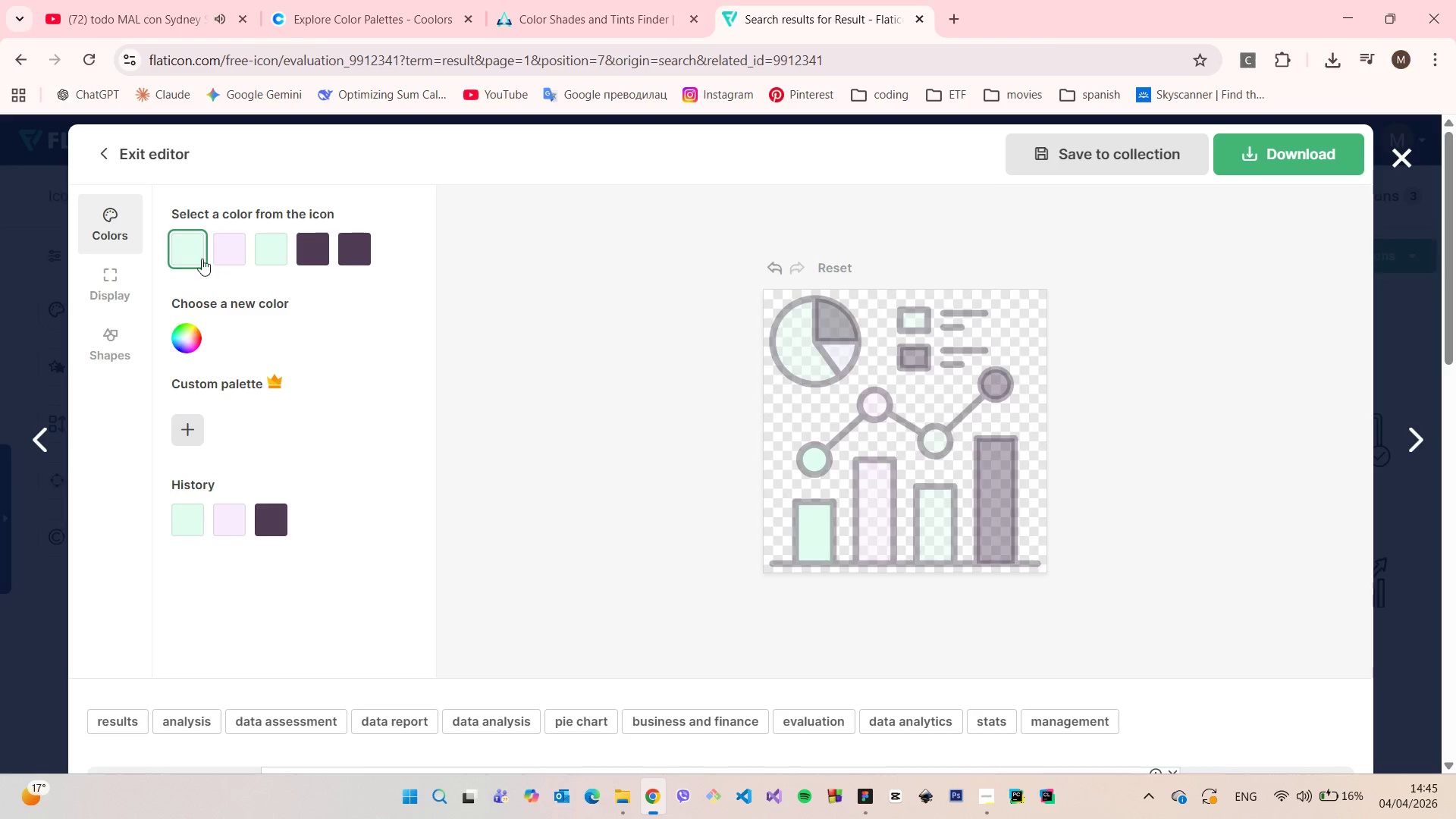 
left_click([864, 794])
 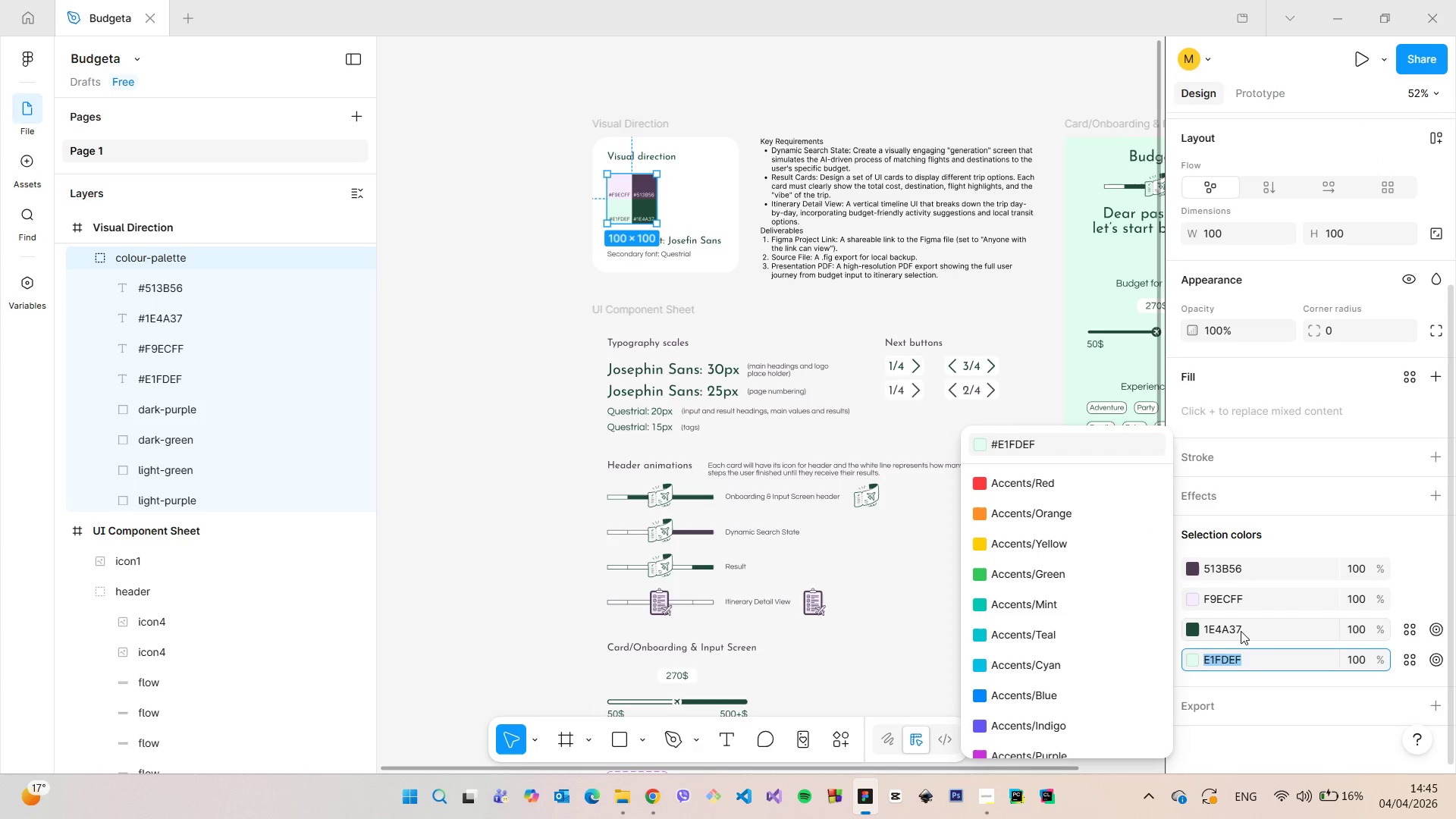 
left_click([1241, 631])
 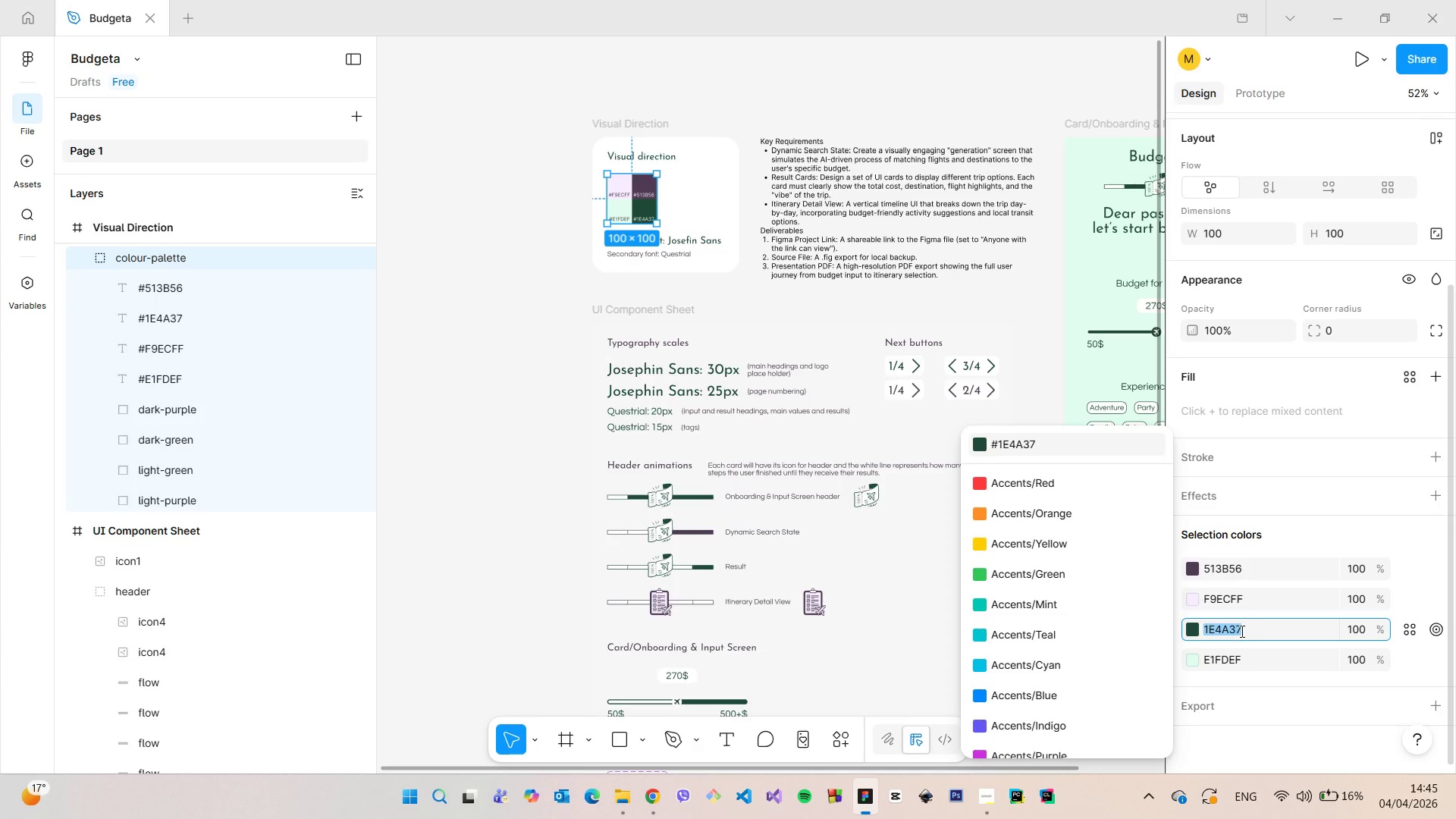 
key(Control+C)
 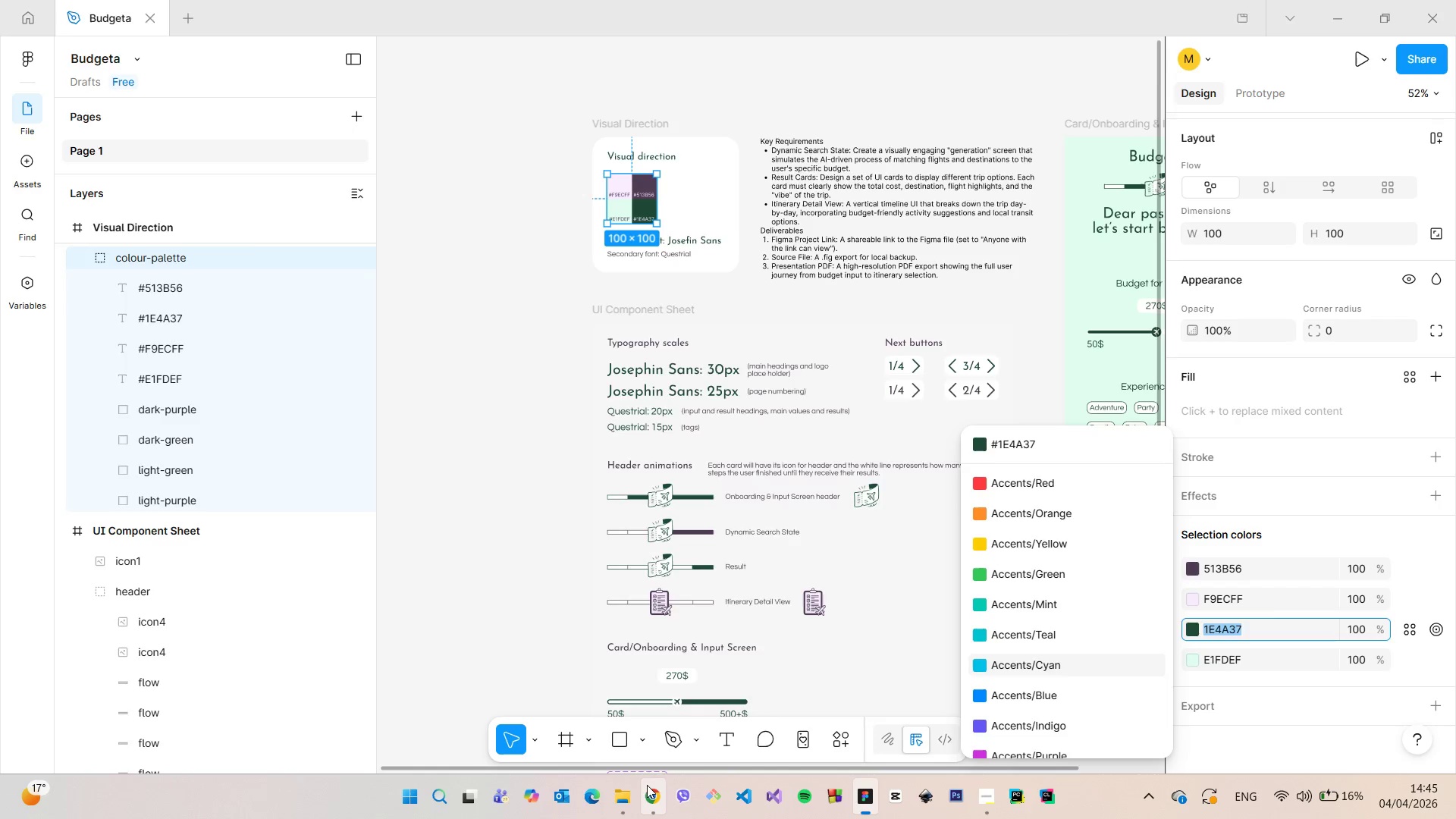 
left_click([647, 785])
 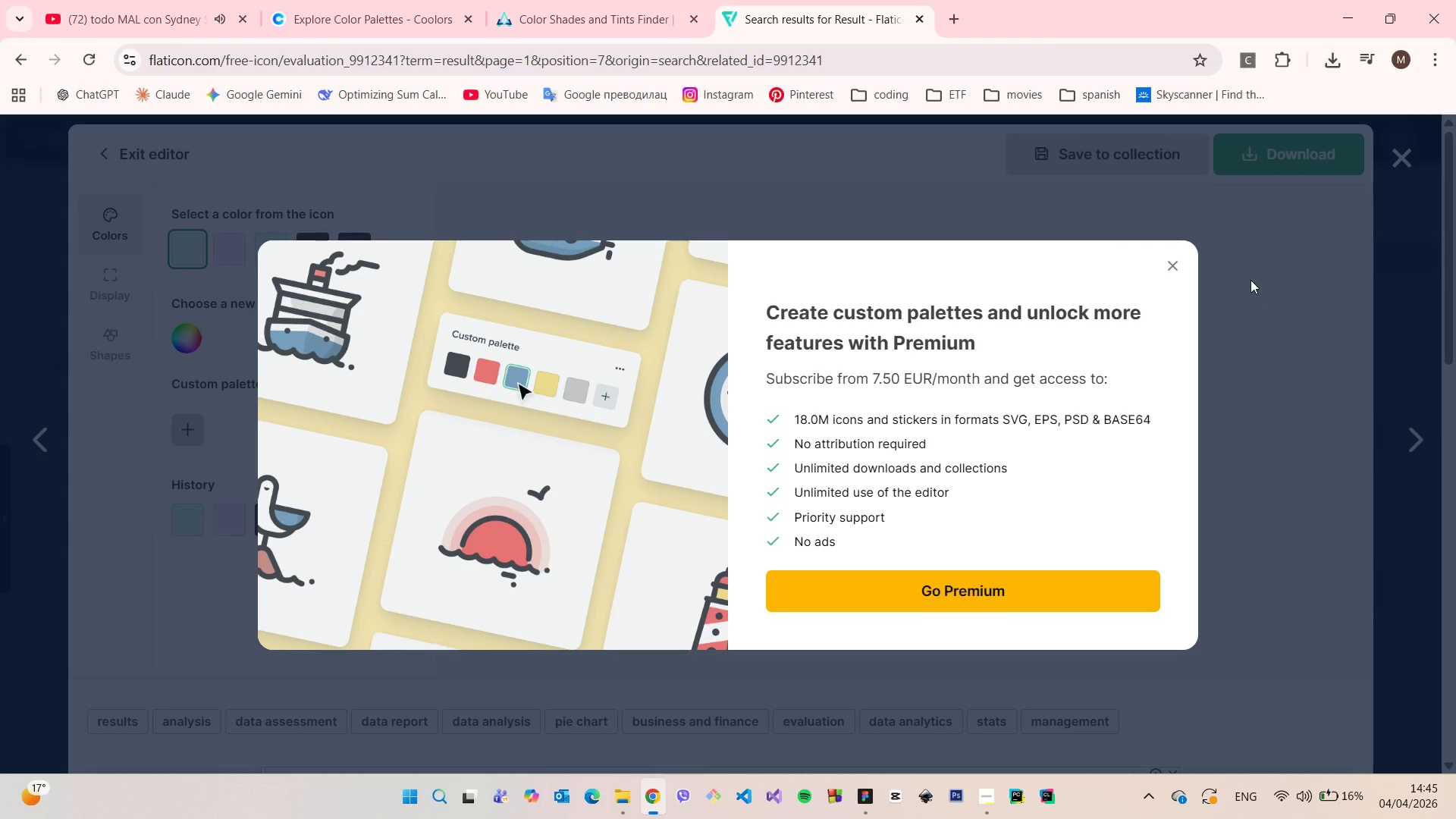 
left_click([1168, 263])
 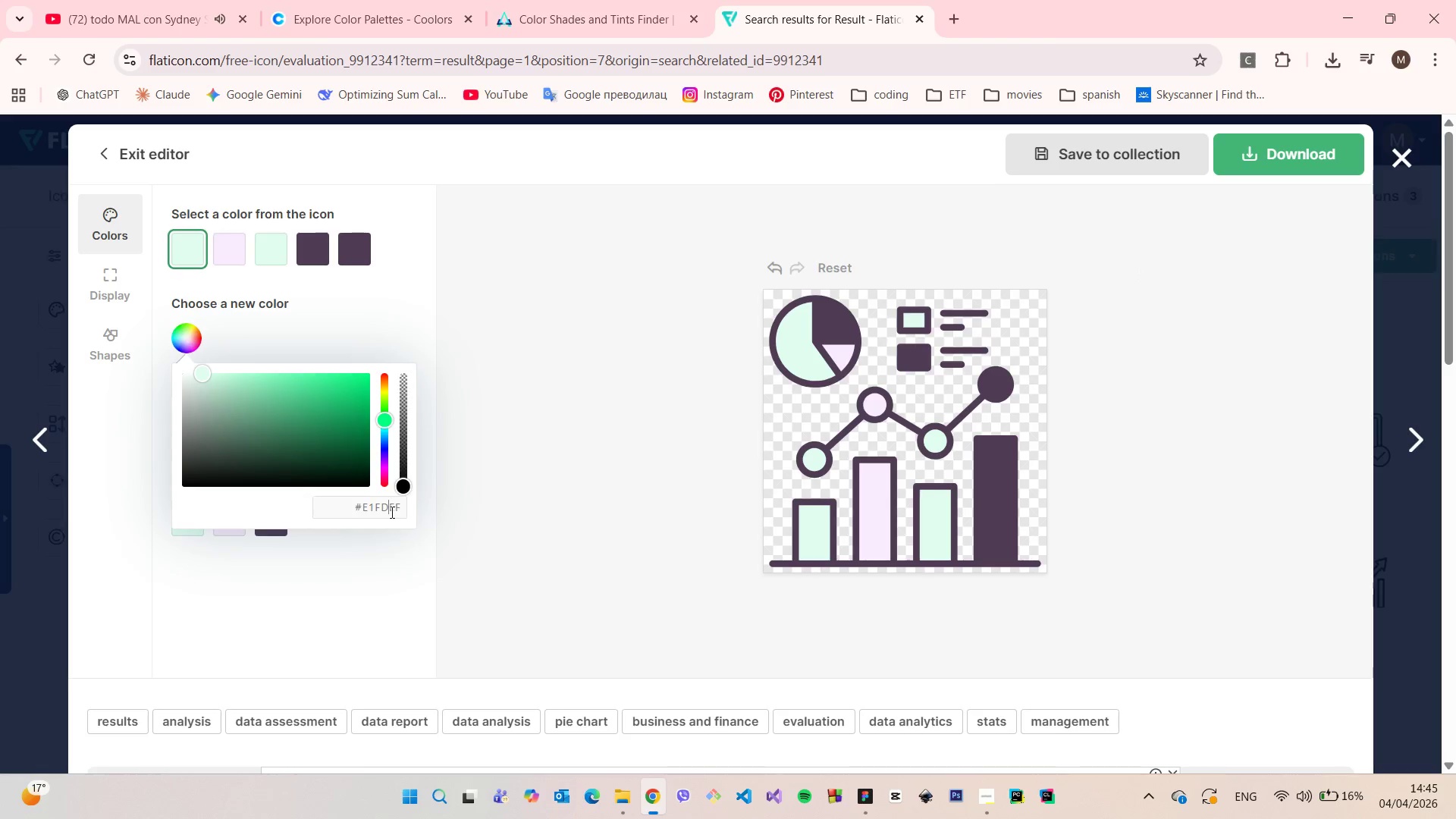 
double_click([391, 512])
 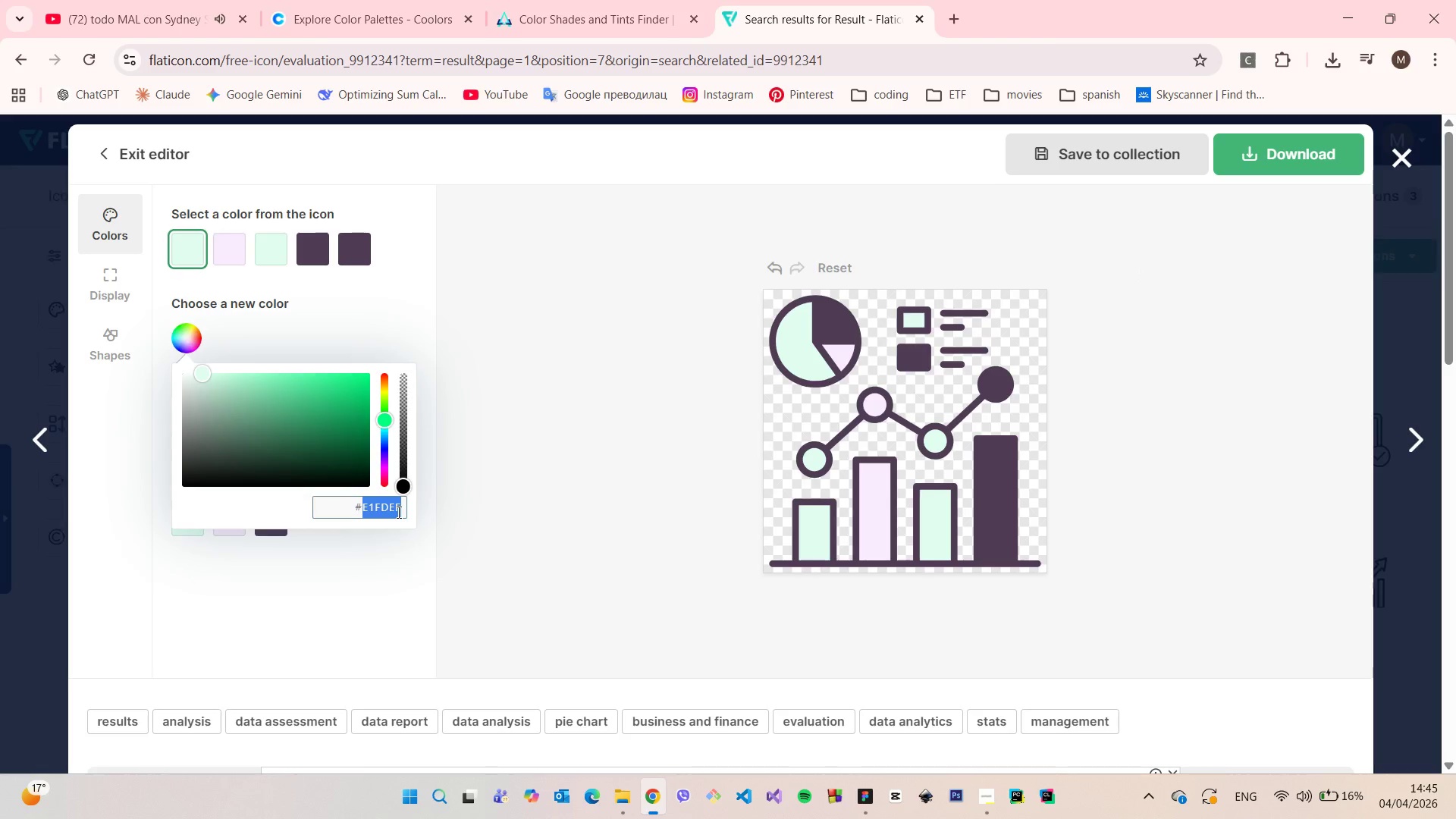 
key(Control+V)
 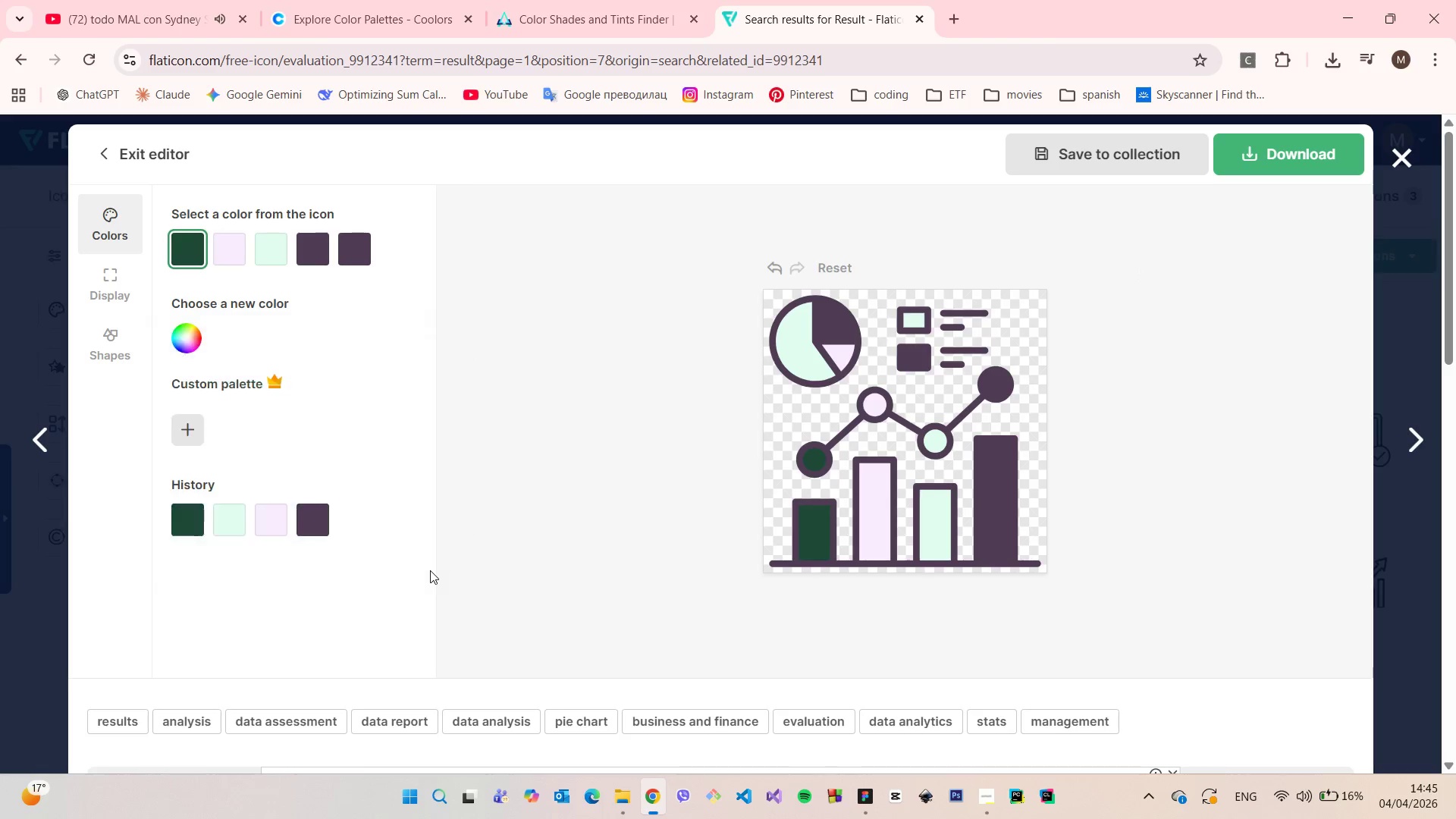 
left_click([430, 570])
 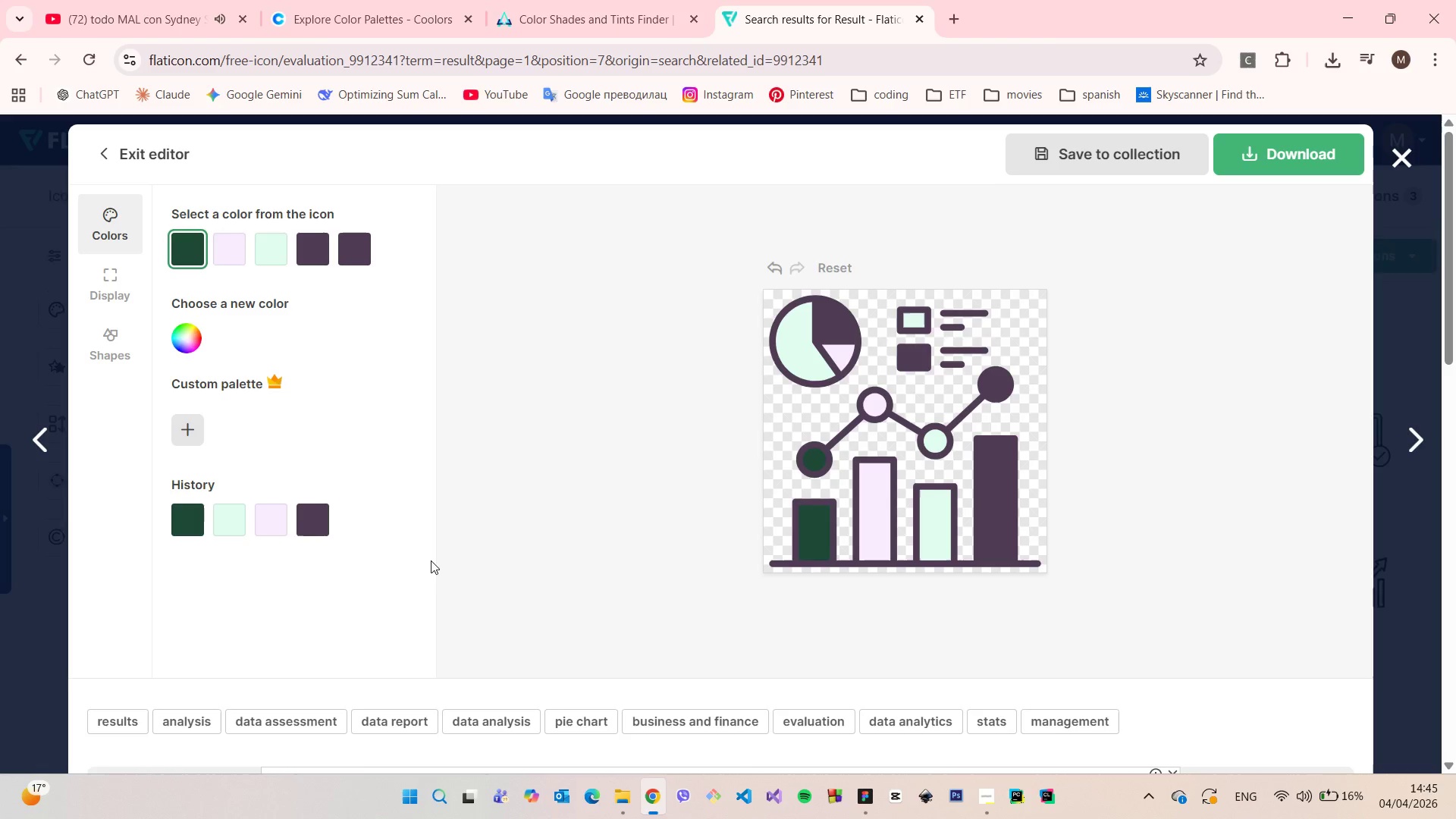 
wait(6.41)
 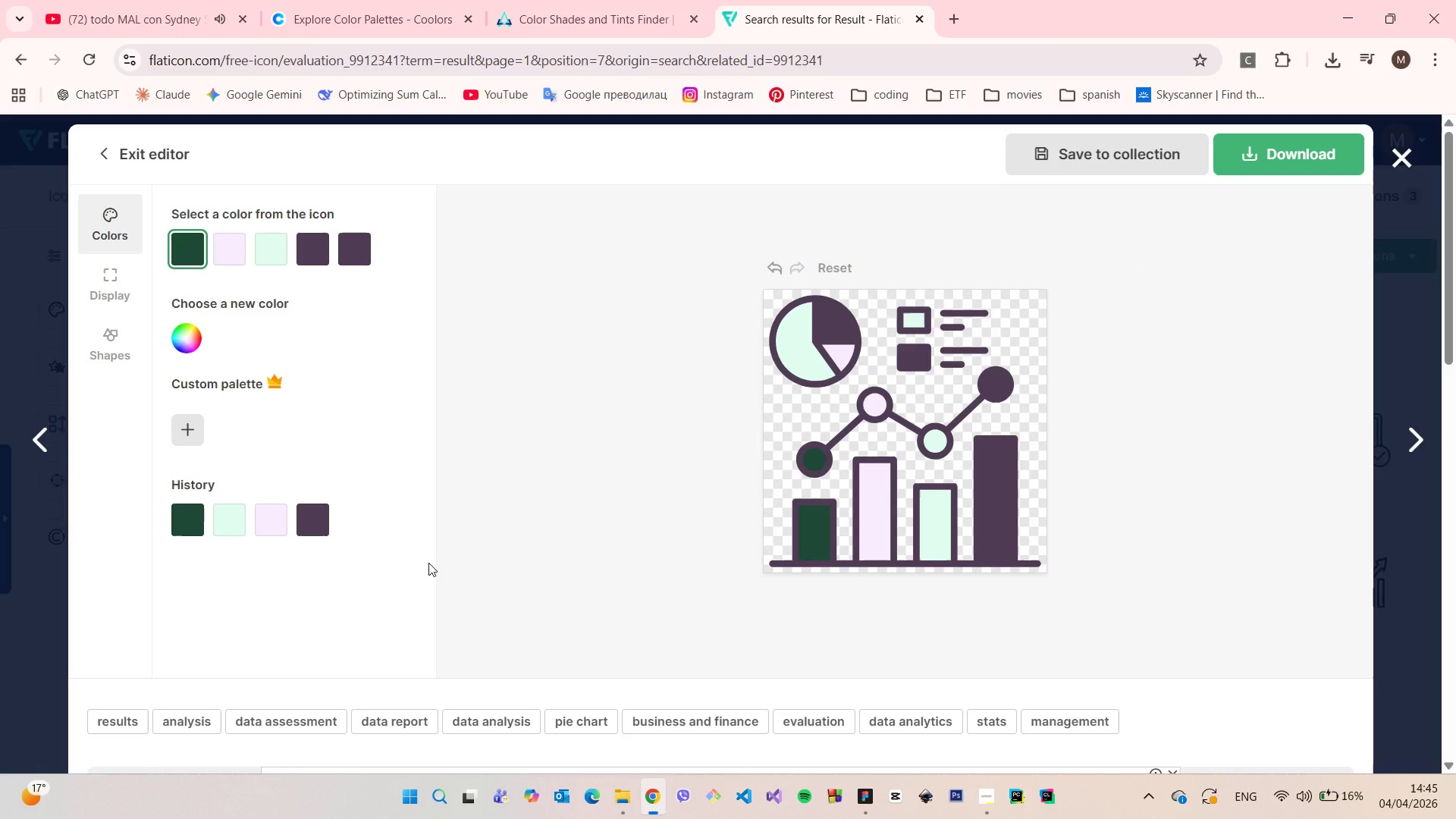 
left_click([274, 519])
 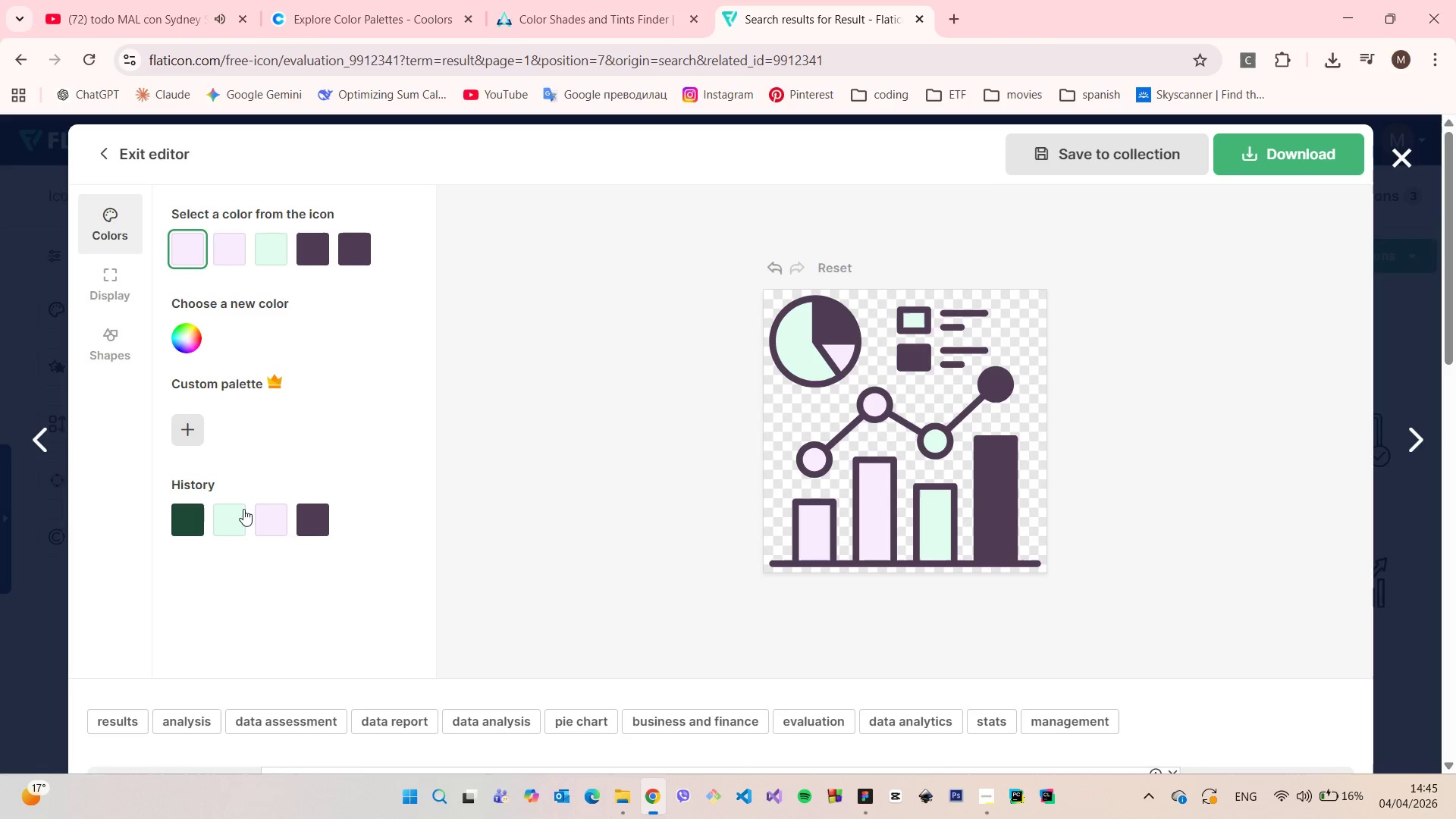 
left_click([243, 509])
 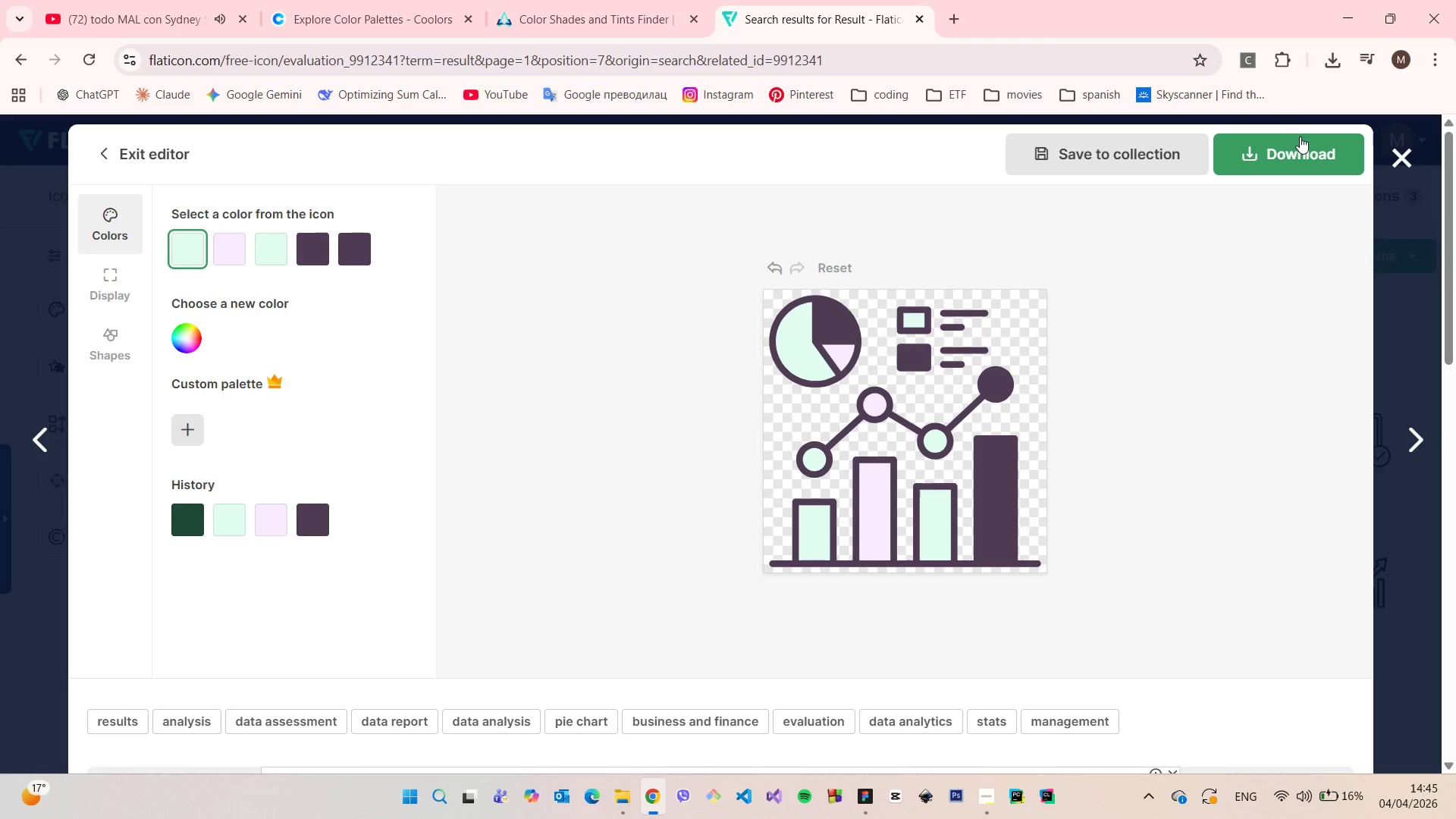 
wait(10.47)
 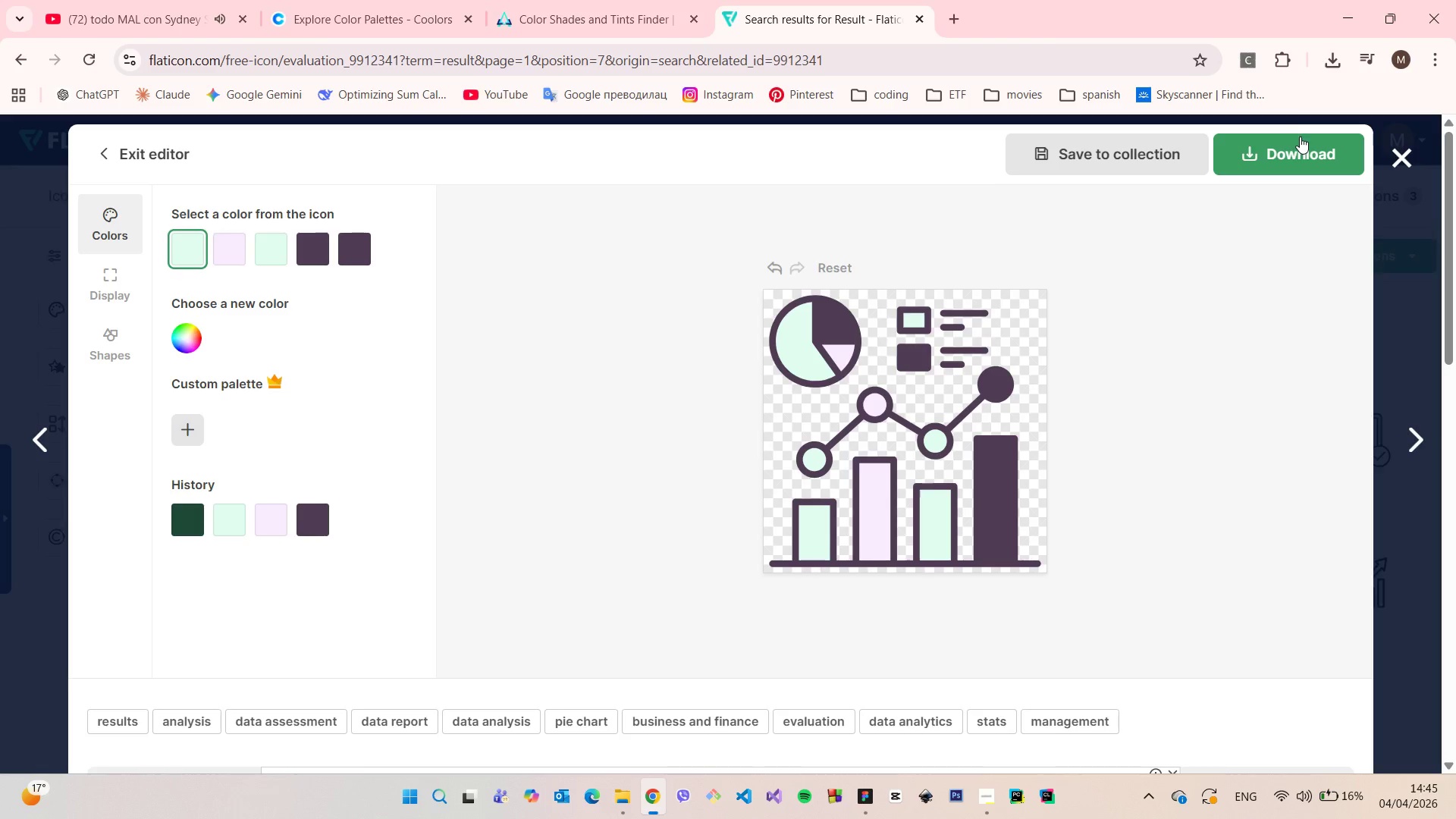 
left_click([275, 529])
 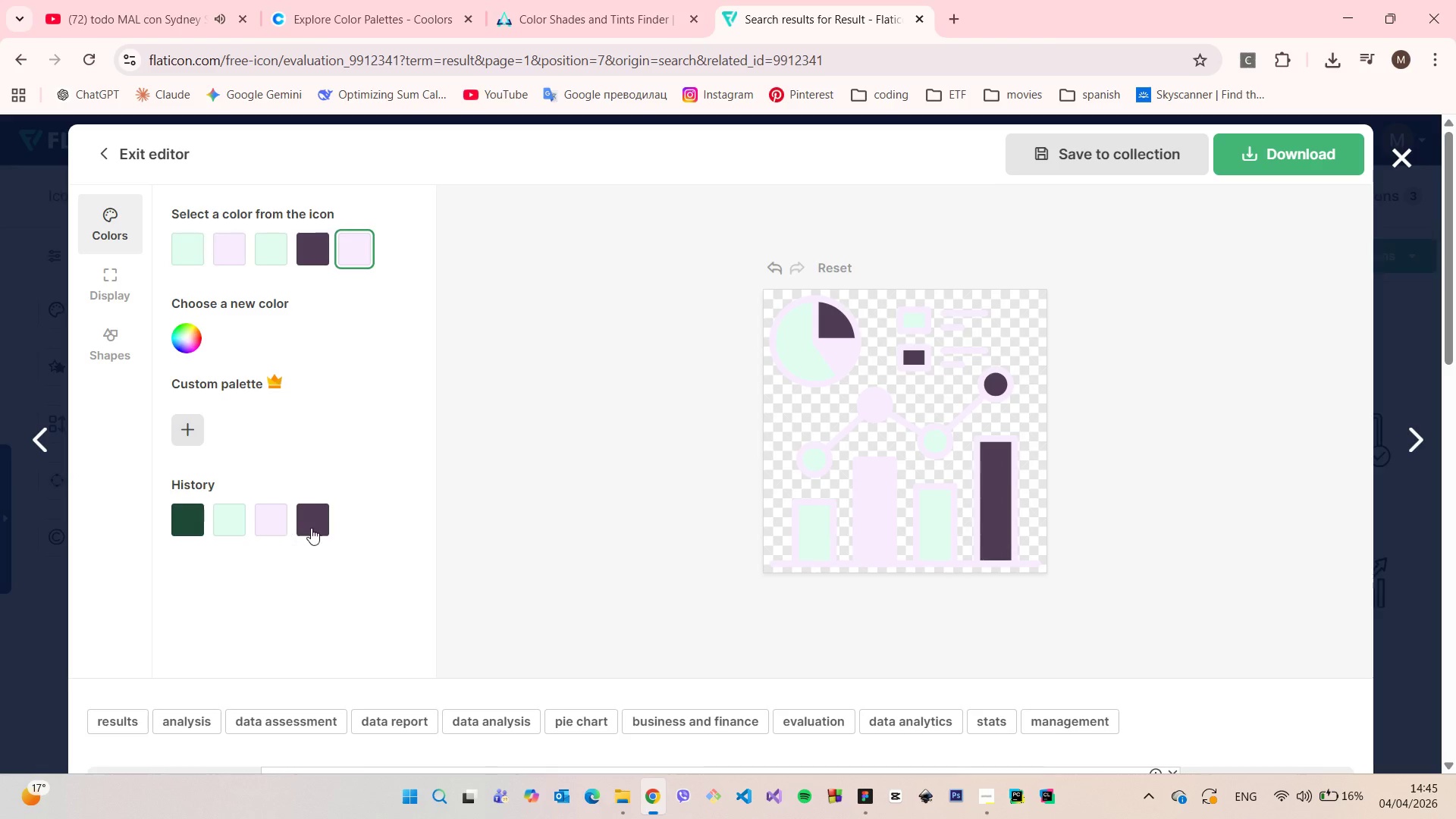 
left_click([313, 528])
 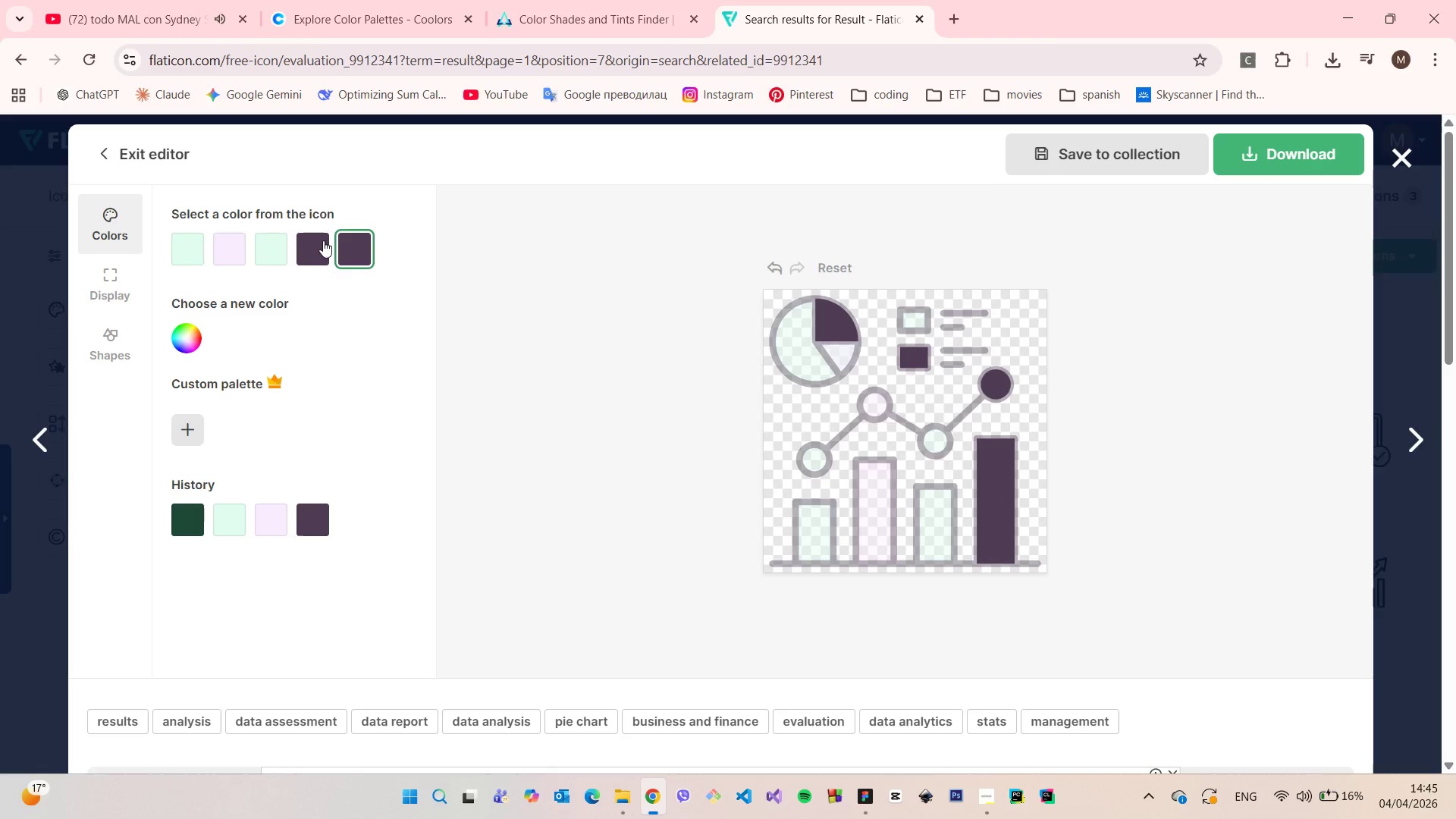 
left_click([323, 237])
 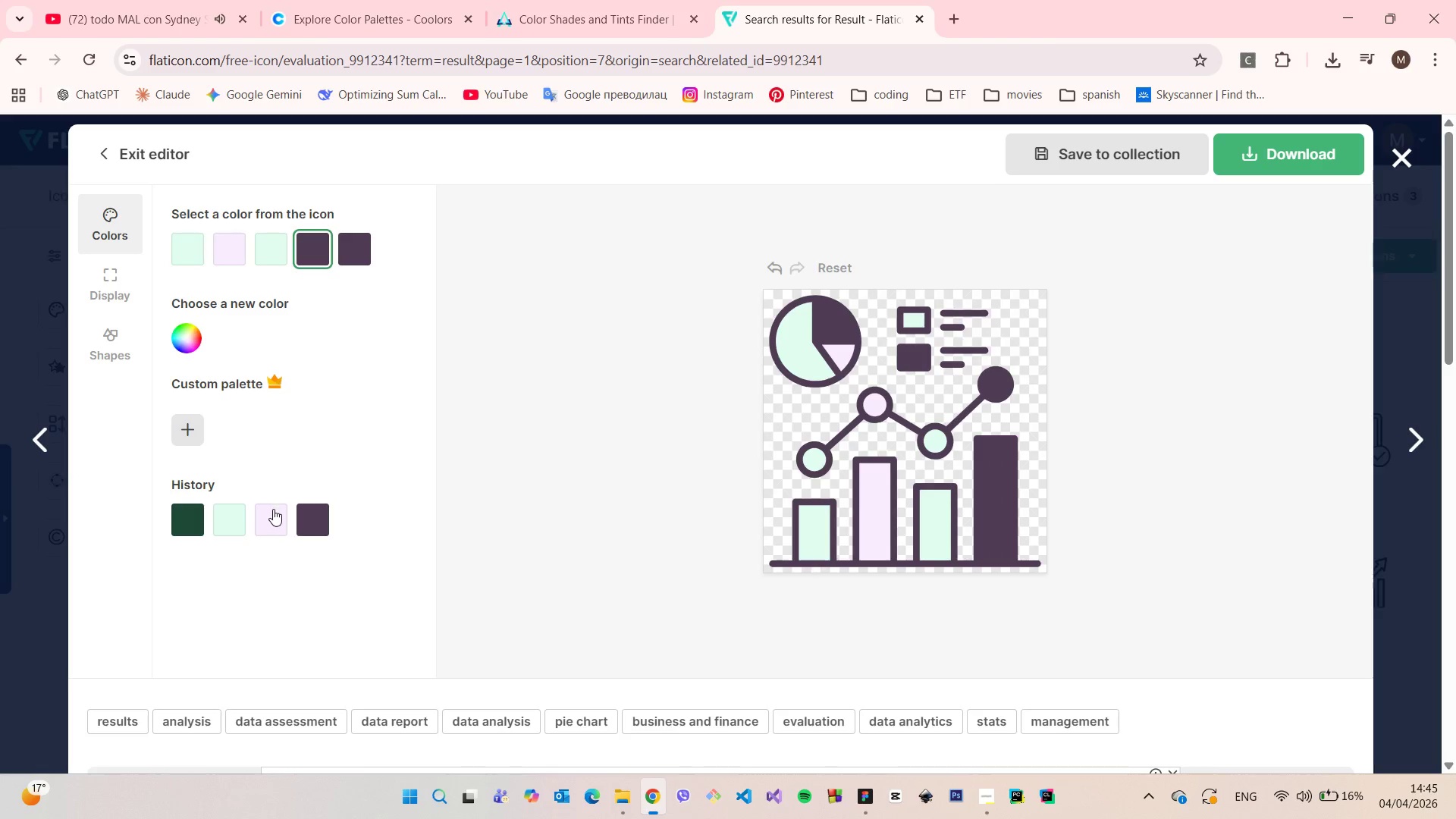 
left_click([274, 511])
 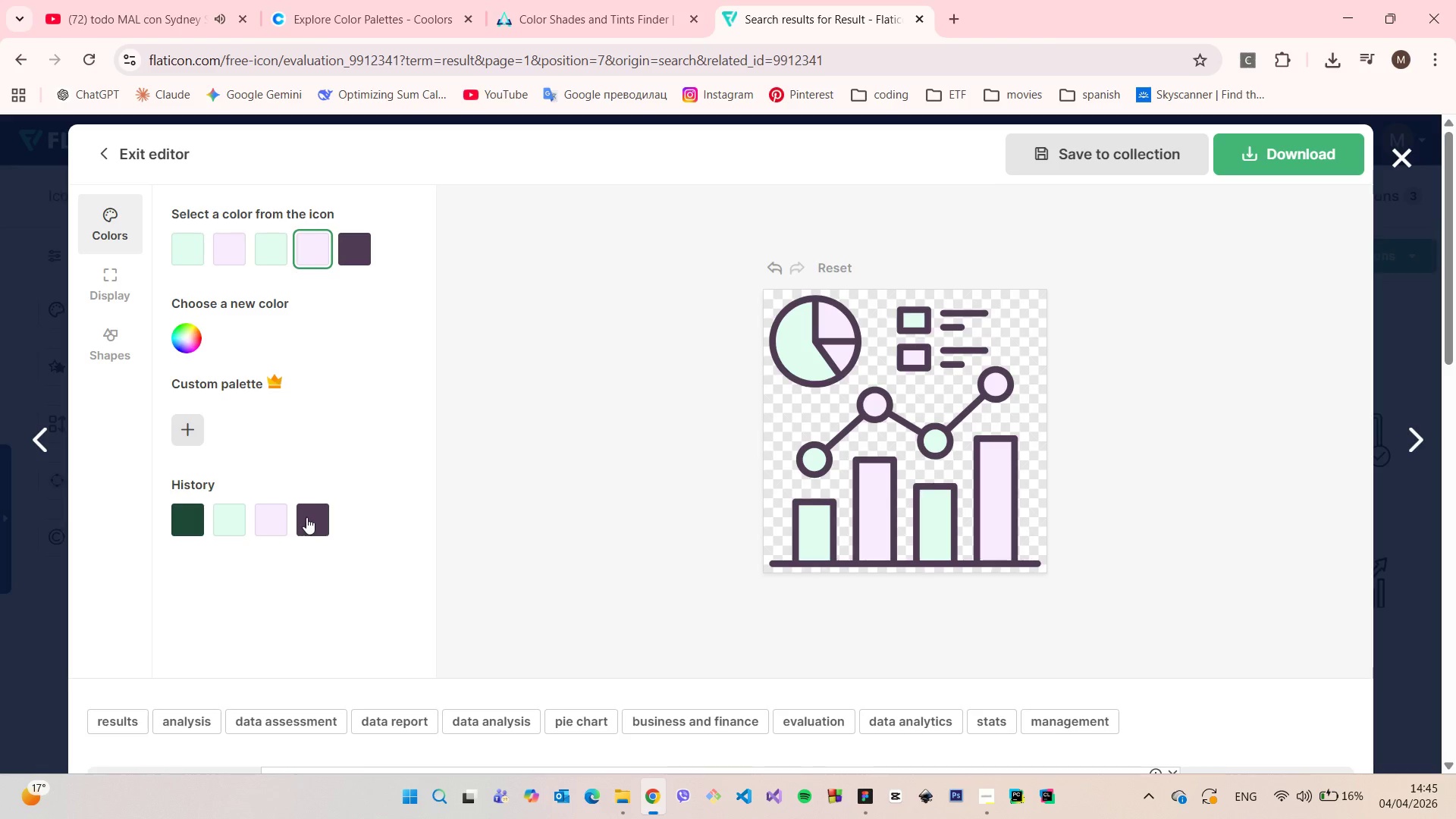 
left_click([307, 517])
 